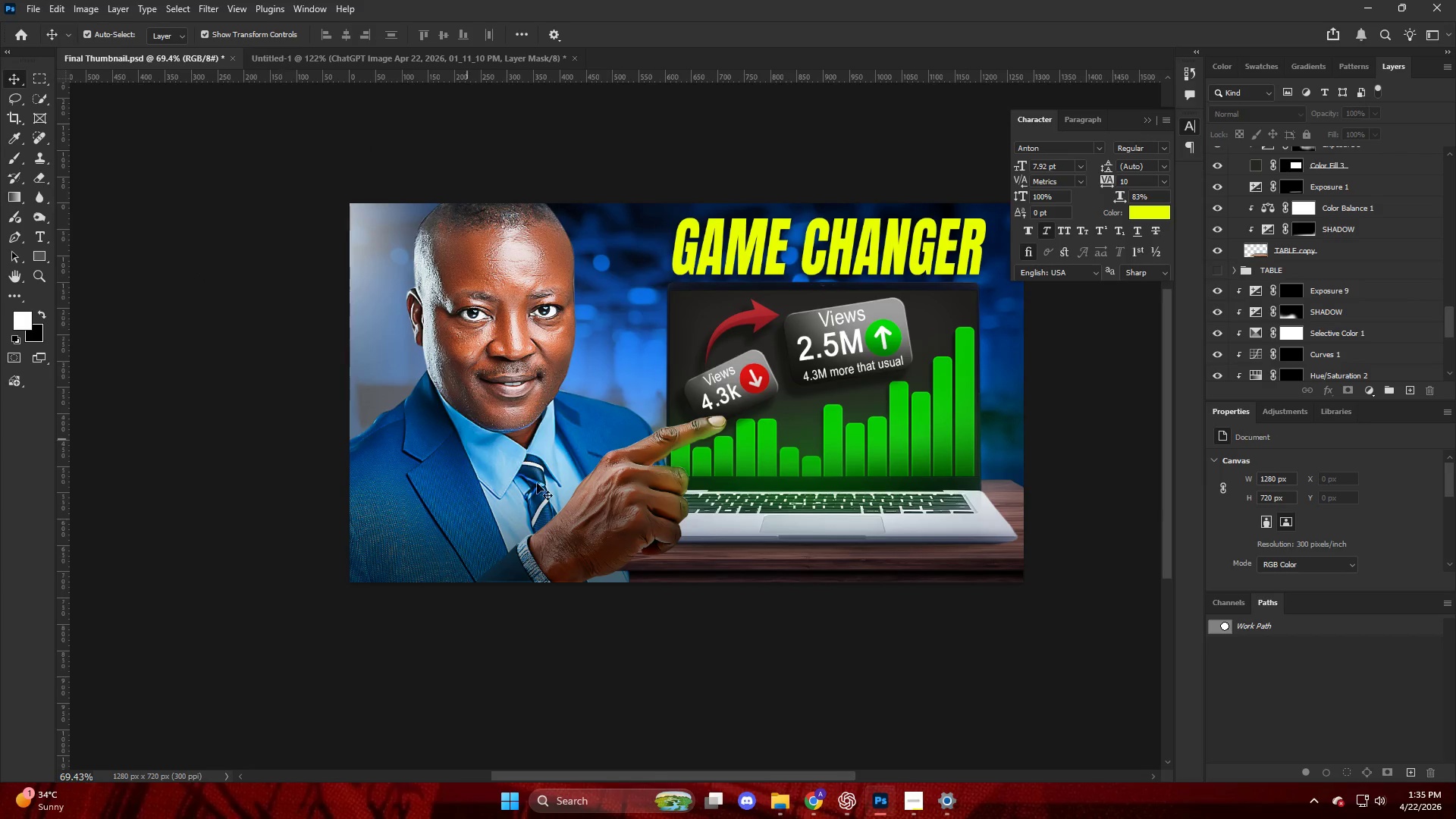 
hold_key(key=AltLeft, duration=0.47)
 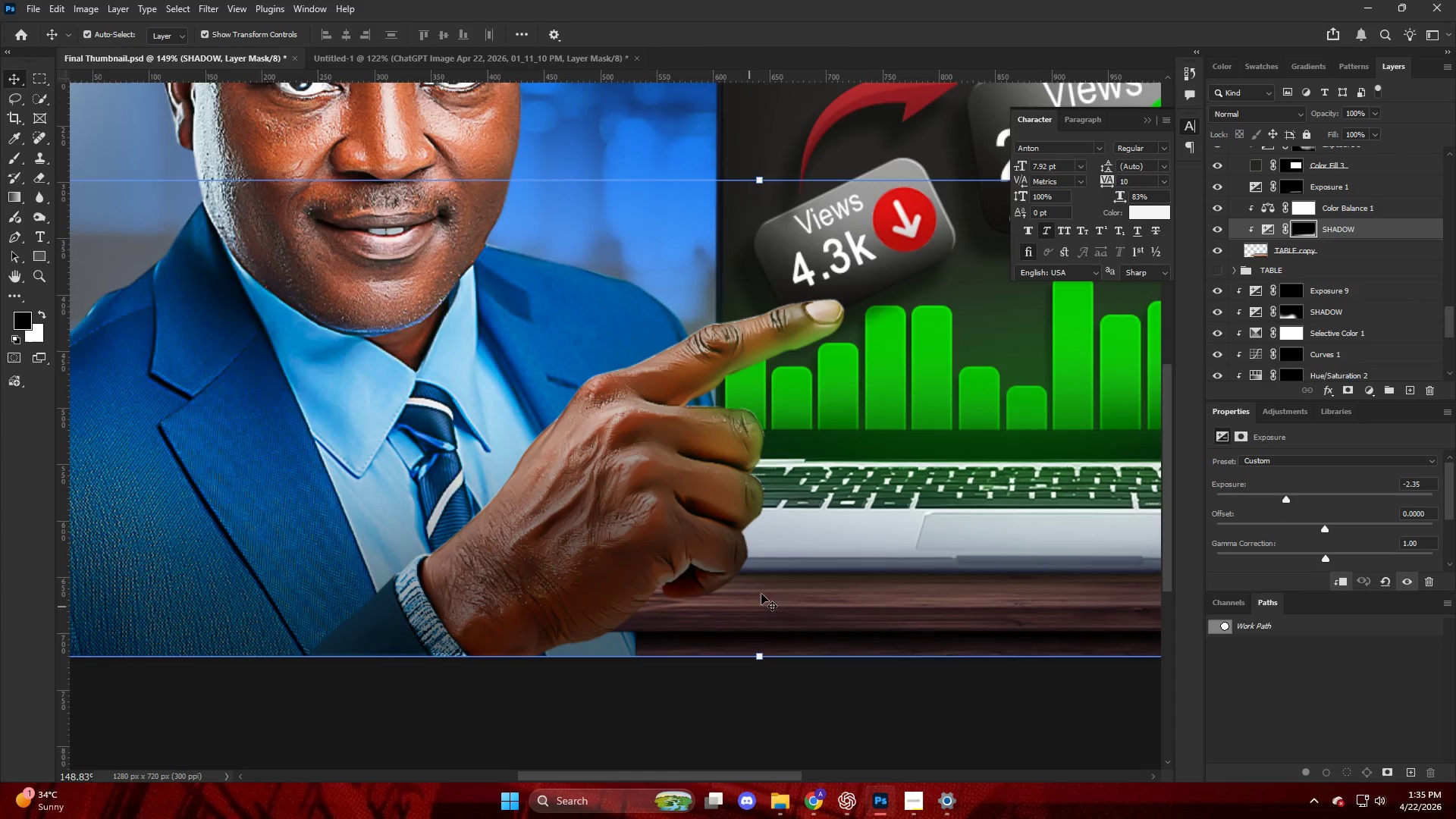 
left_click([749, 607])
 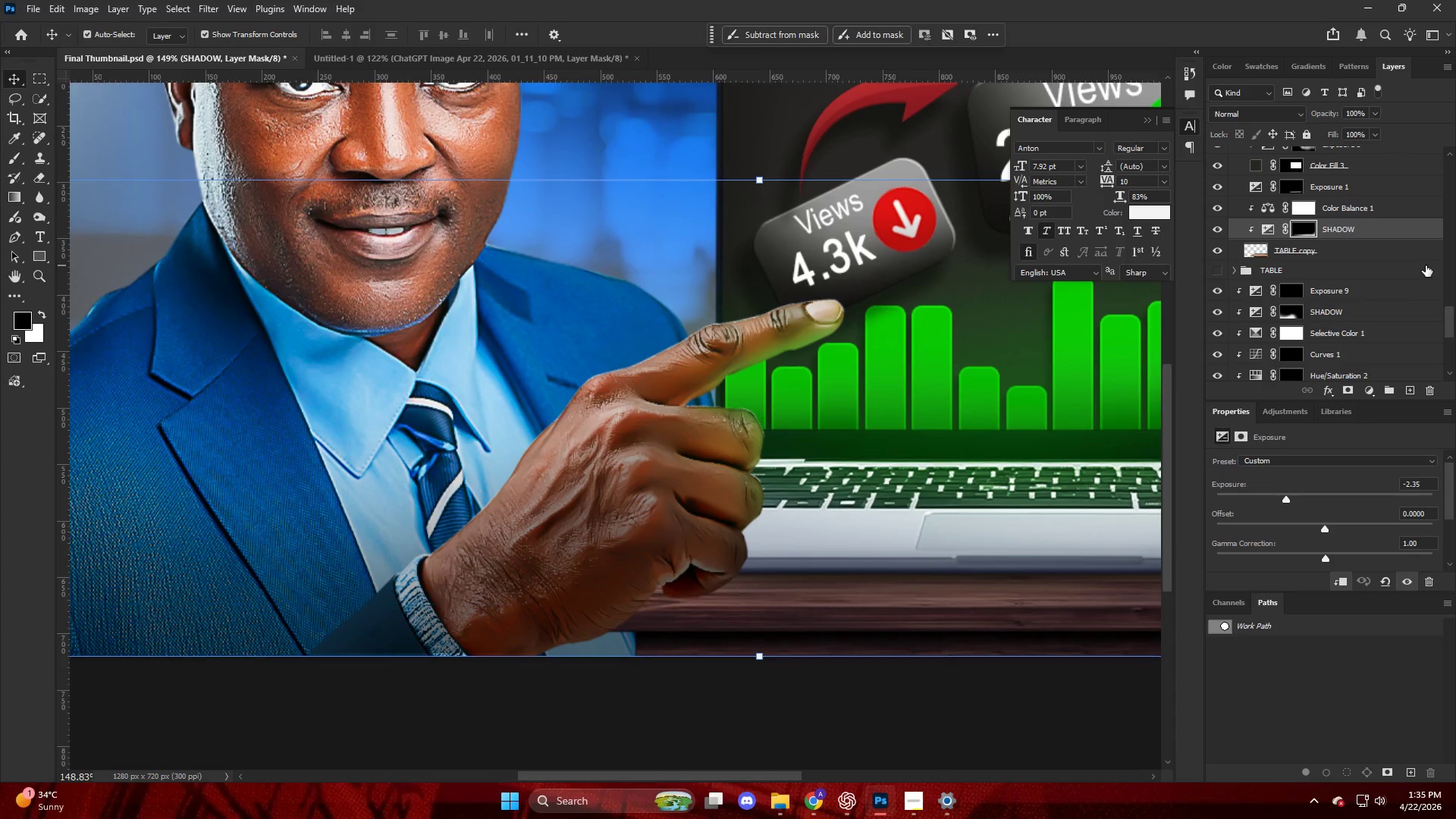 
scroll: coordinate [1374, 268], scroll_direction: up, amount: 10.0
 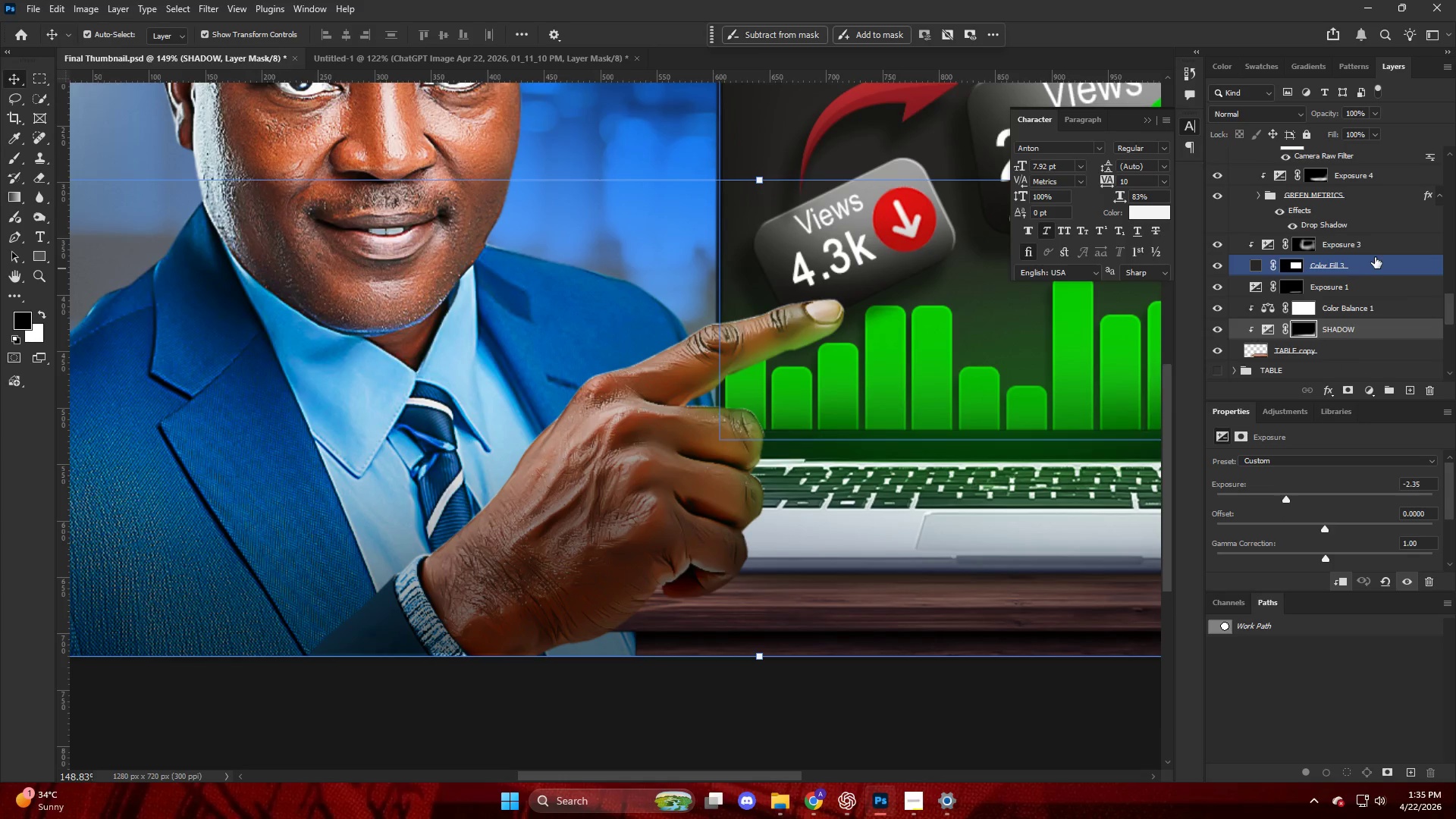 
left_click([1373, 249])
 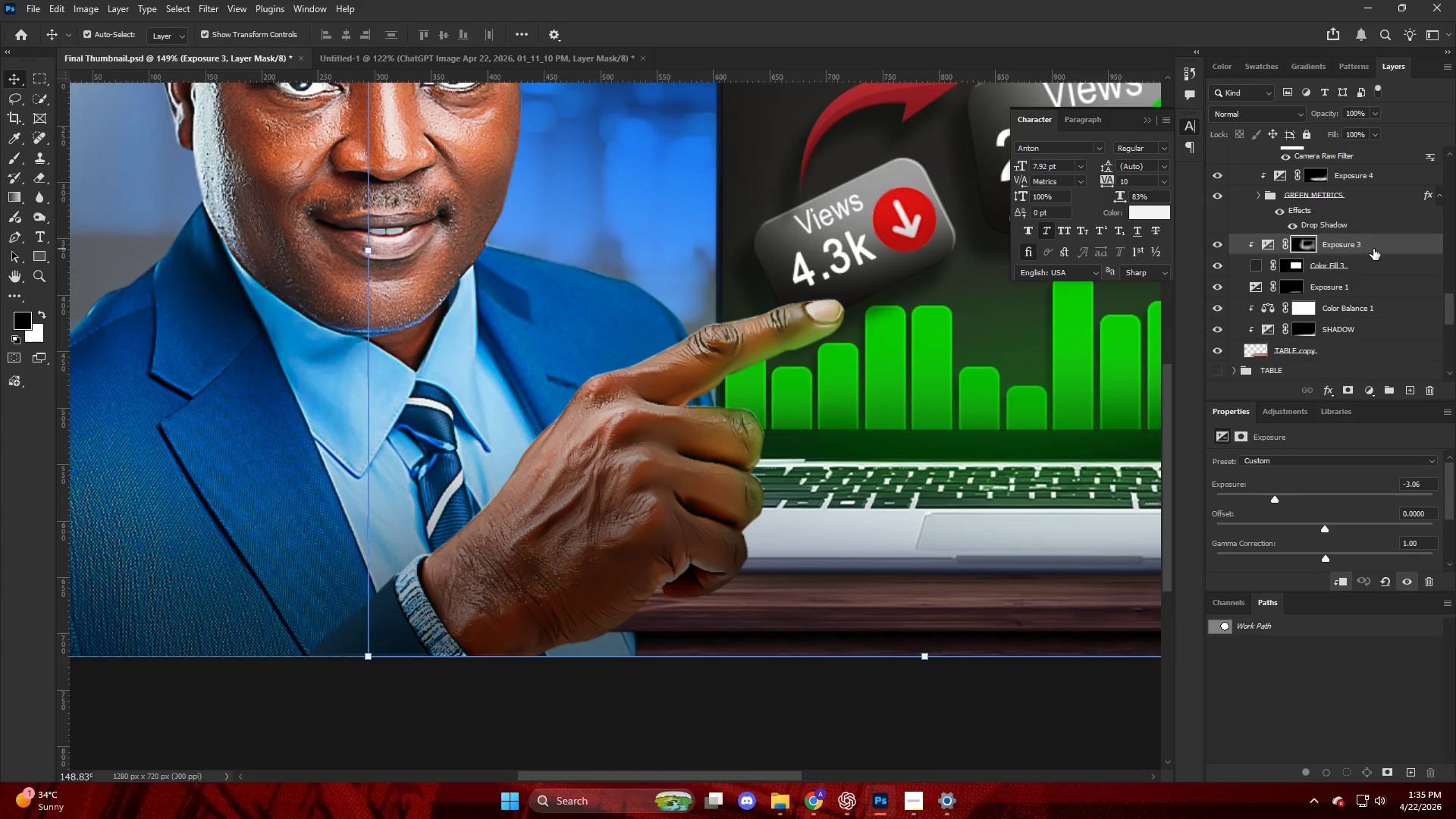 
scroll: coordinate [1373, 249], scroll_direction: up, amount: 4.0
 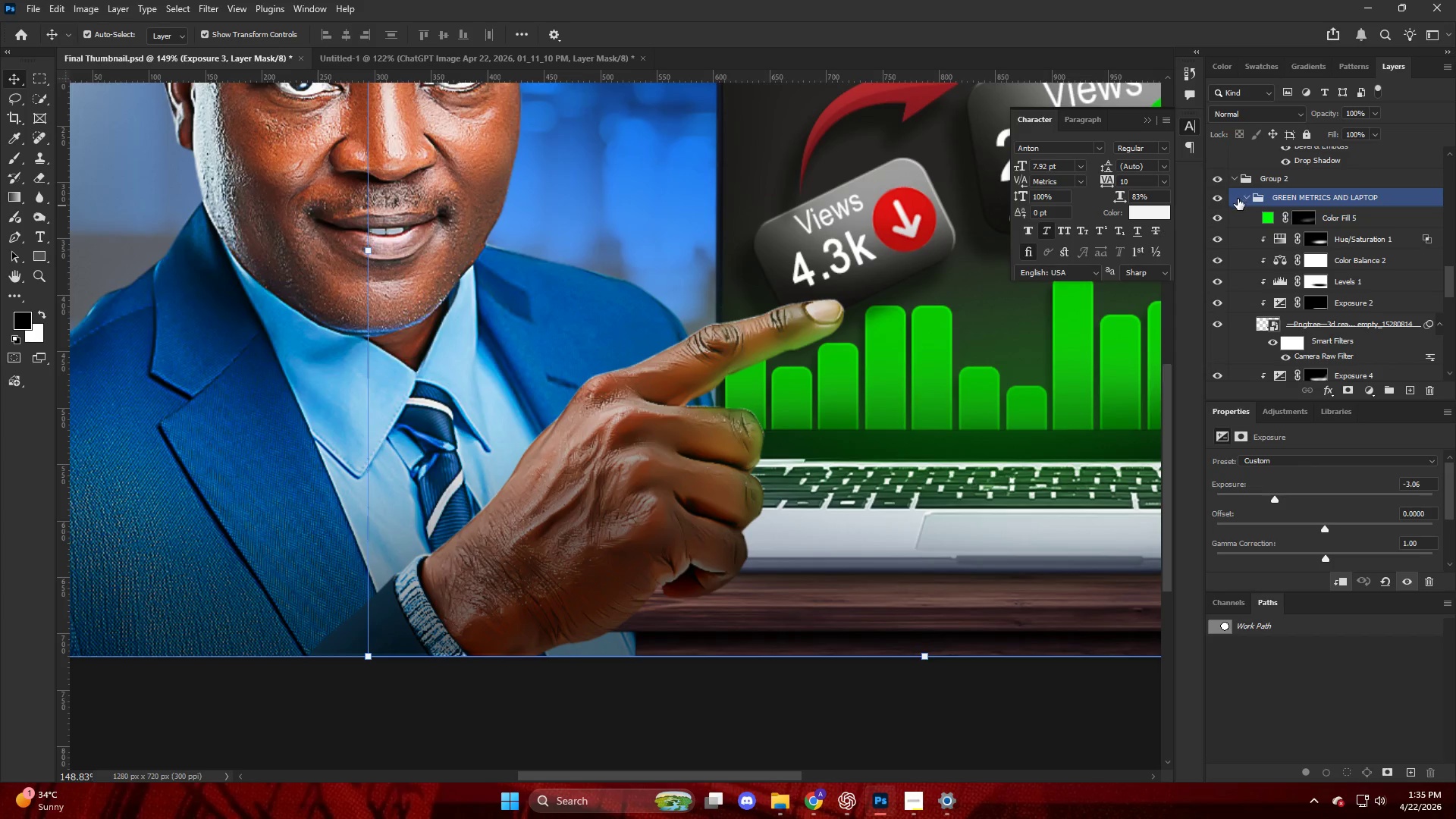 
left_click([1241, 200])
 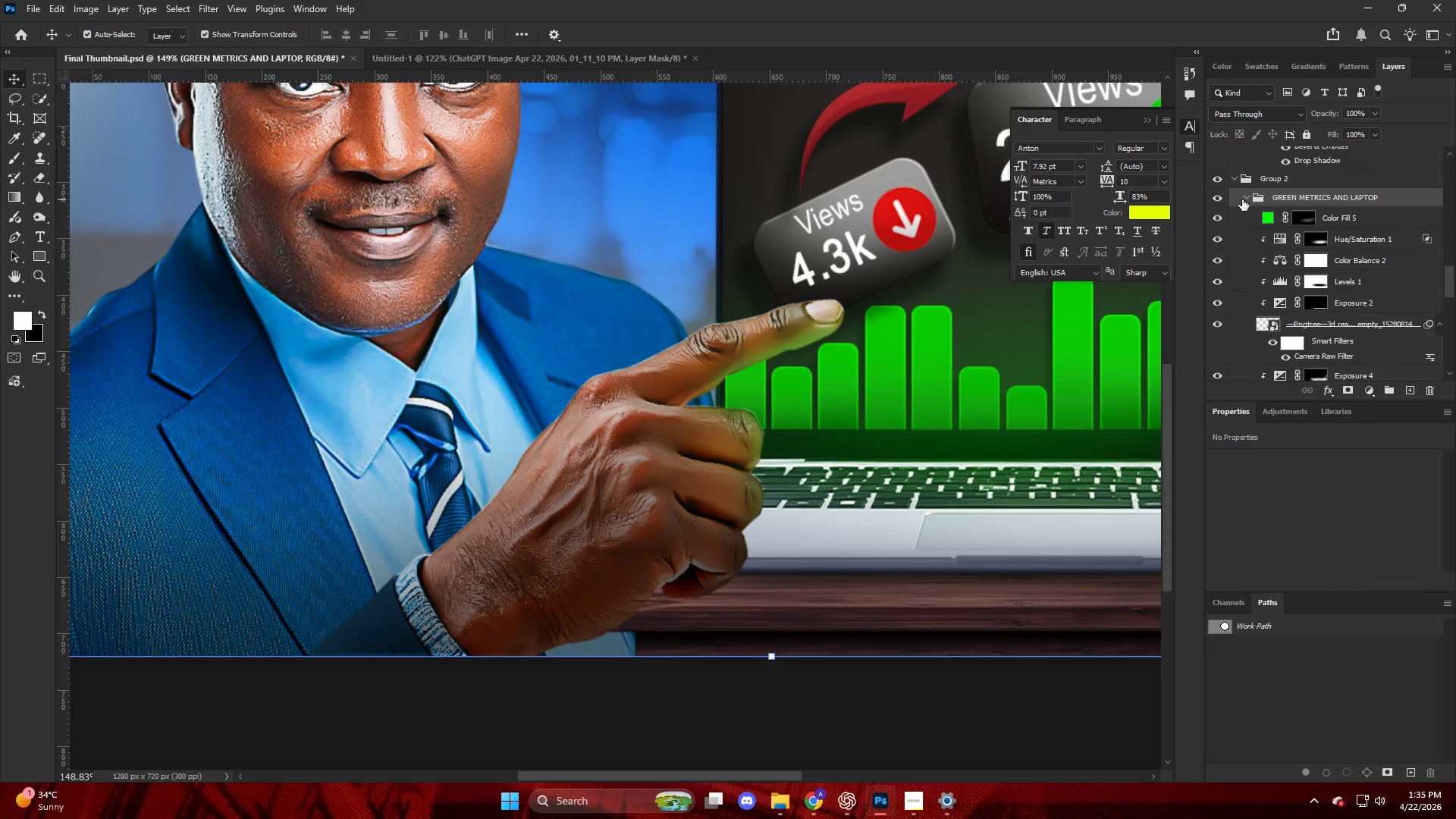 
left_click([1244, 199])
 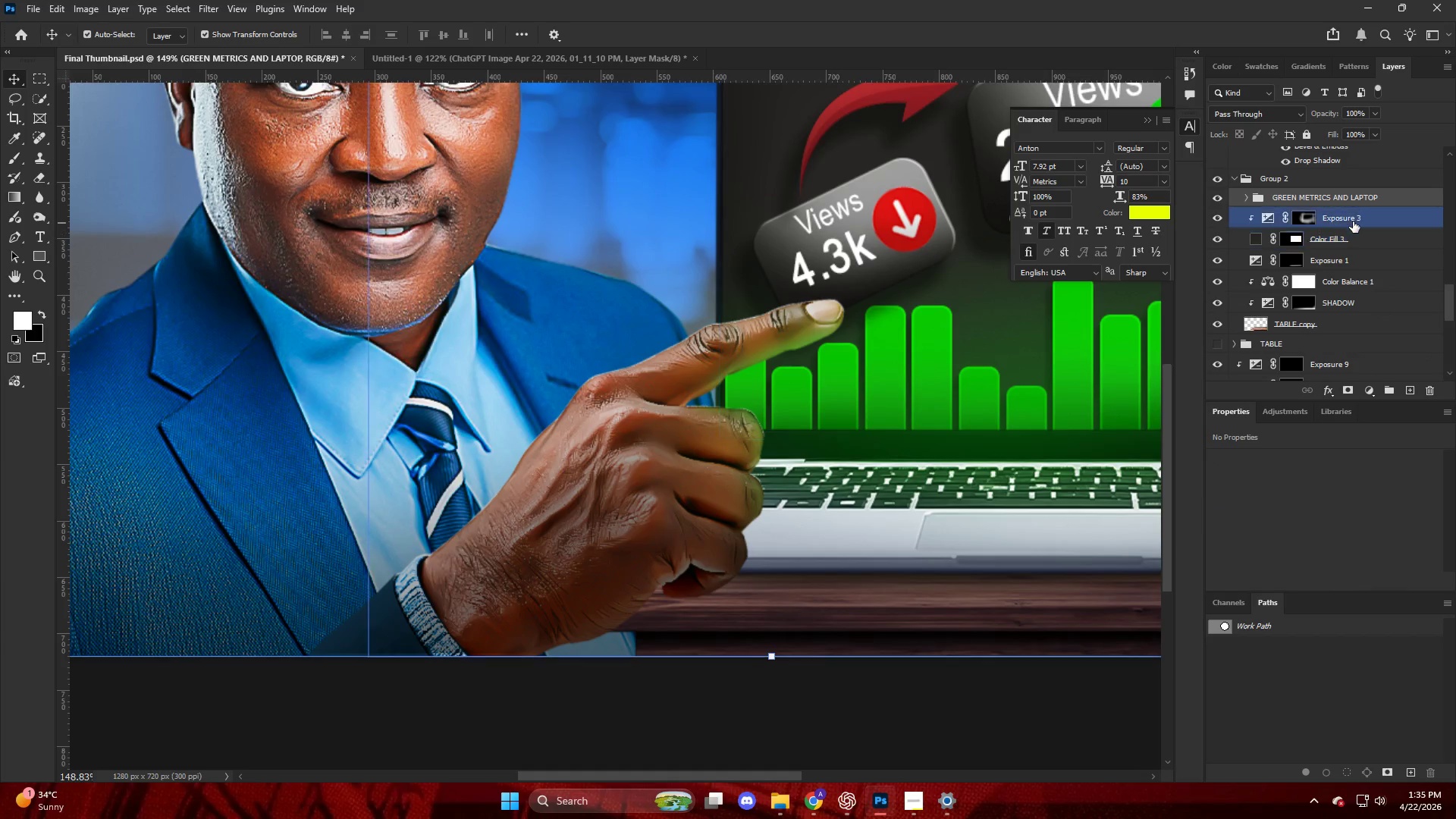 
left_click([1353, 221])
 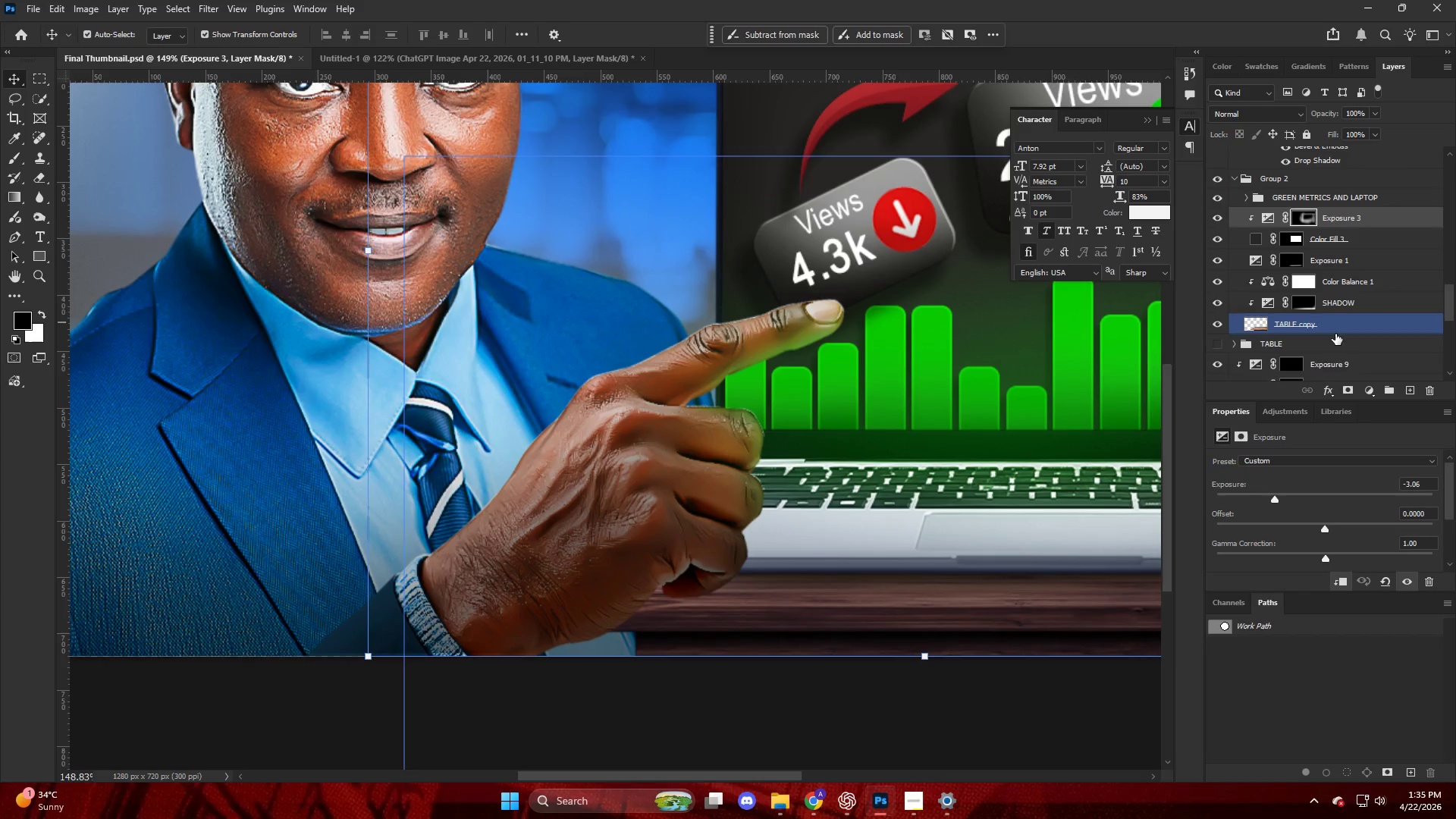 
left_click([1368, 388])
 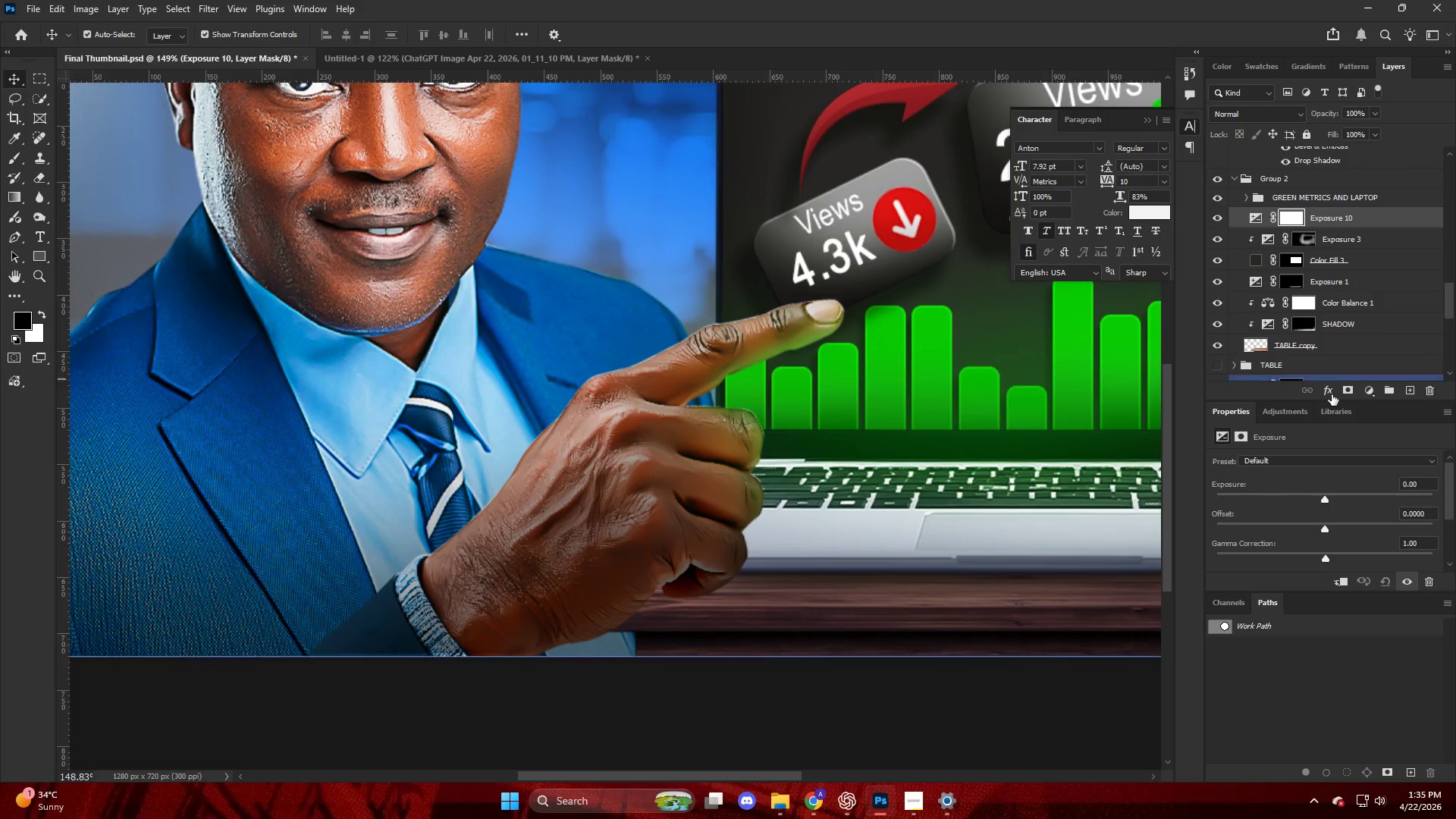 
left_click_drag(start_coordinate=[1318, 499], to_coordinate=[1271, 500])
 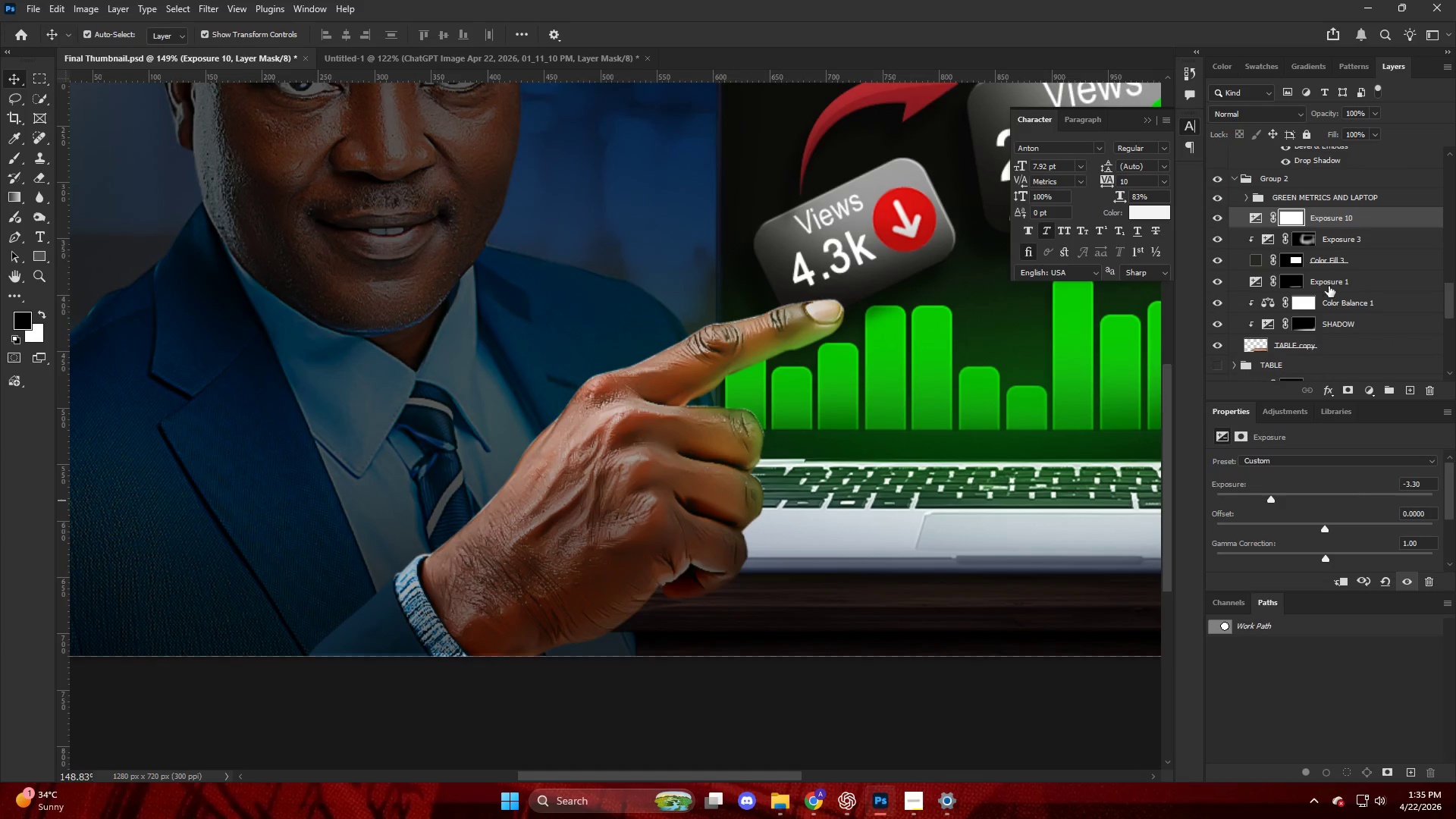 
hold_key(key=AltLeft, duration=1.08)
left_click([1337, 230])
 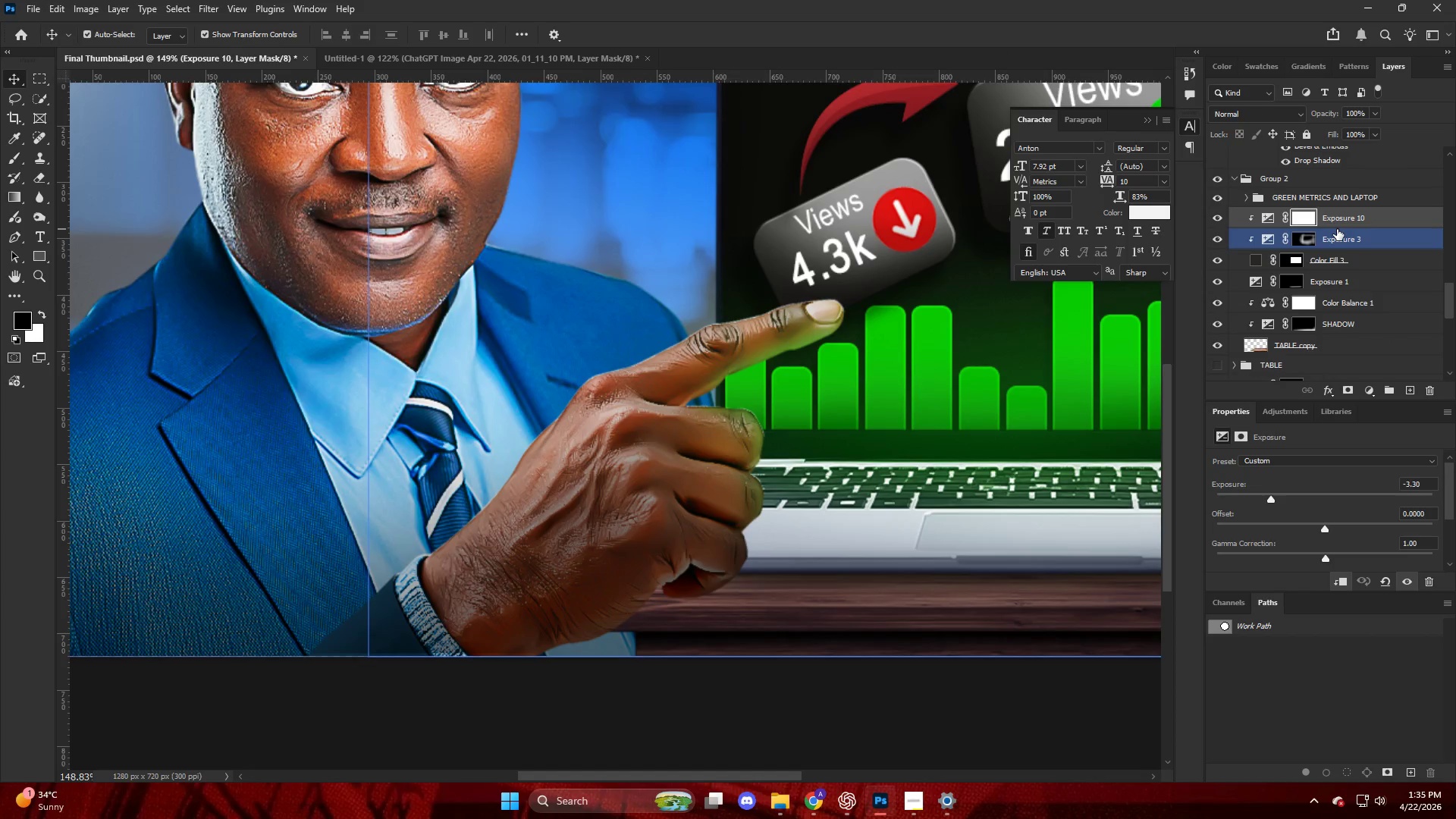 
key(Control+I)
 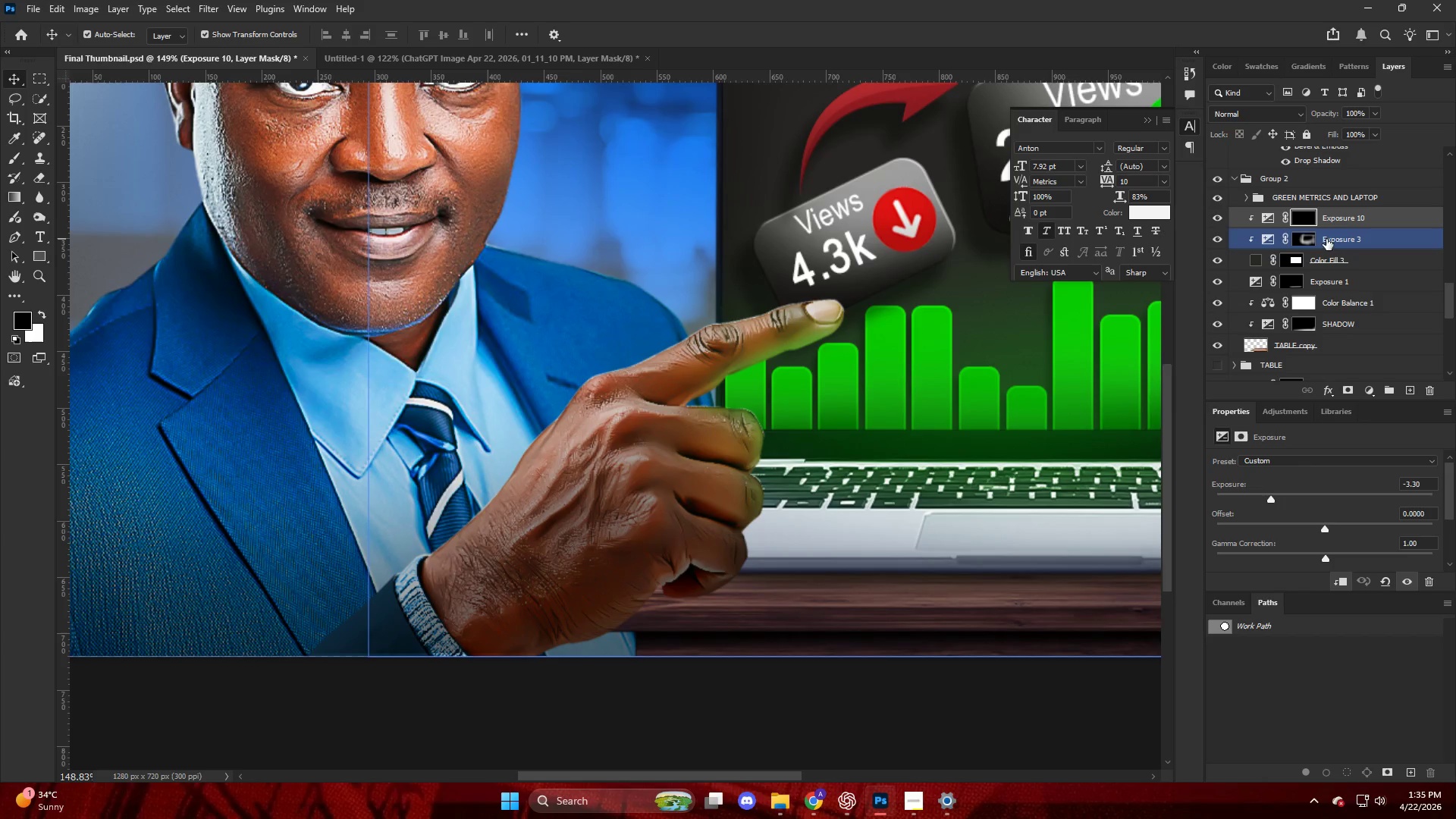 
key(Control+ControlLeft)
 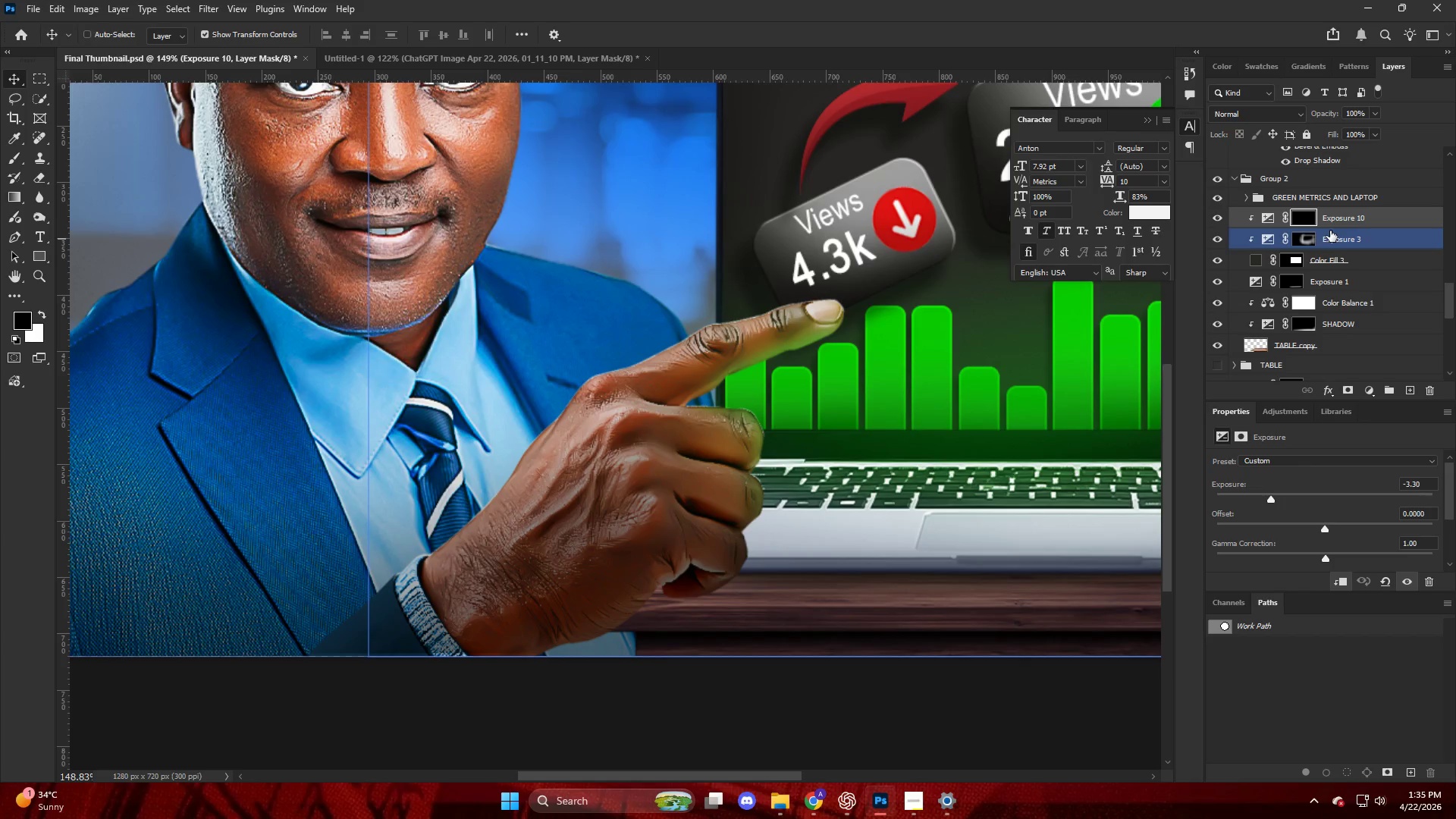 
key(Control+Z)
 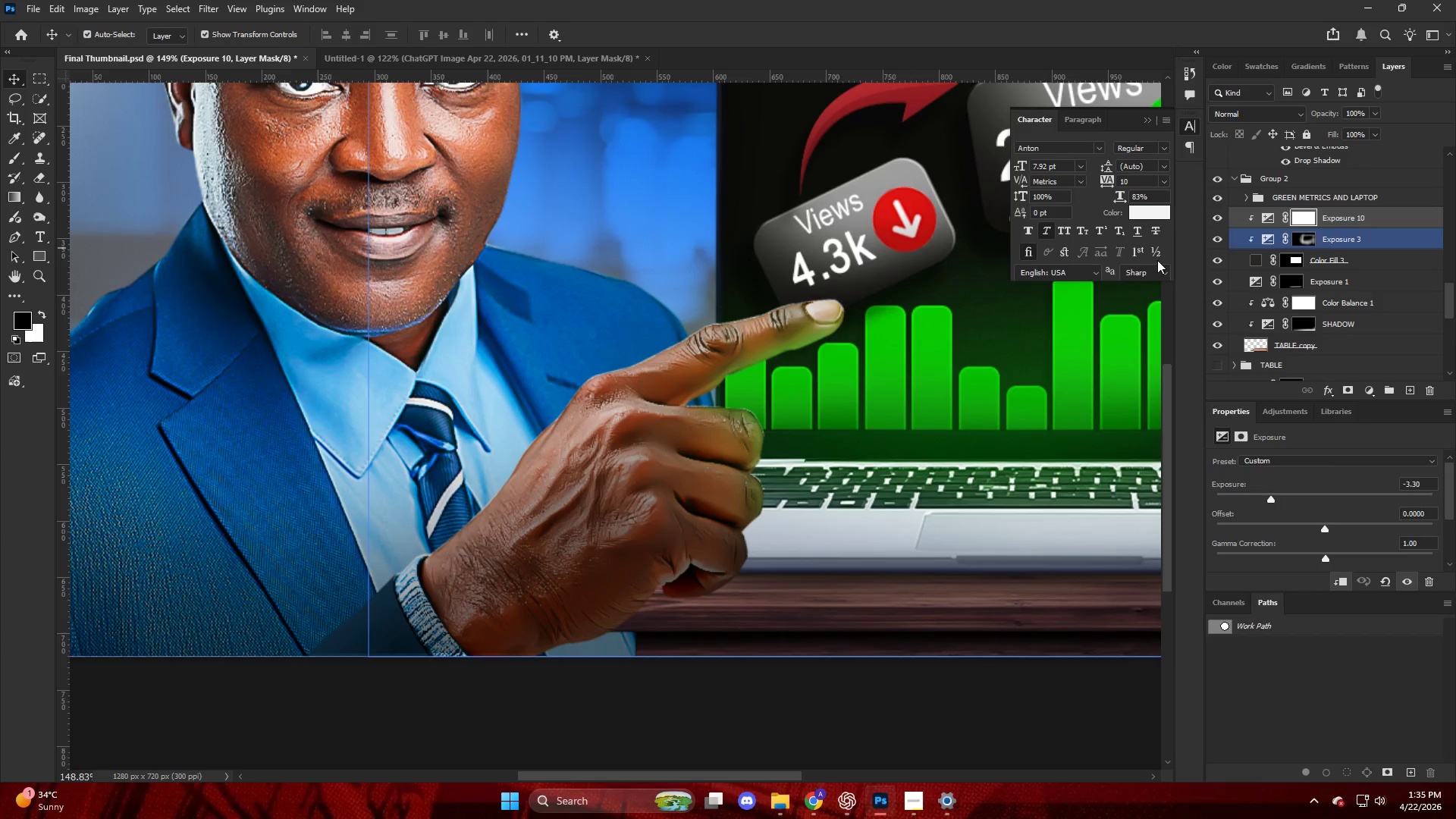 
key(Alt+AltLeft)
 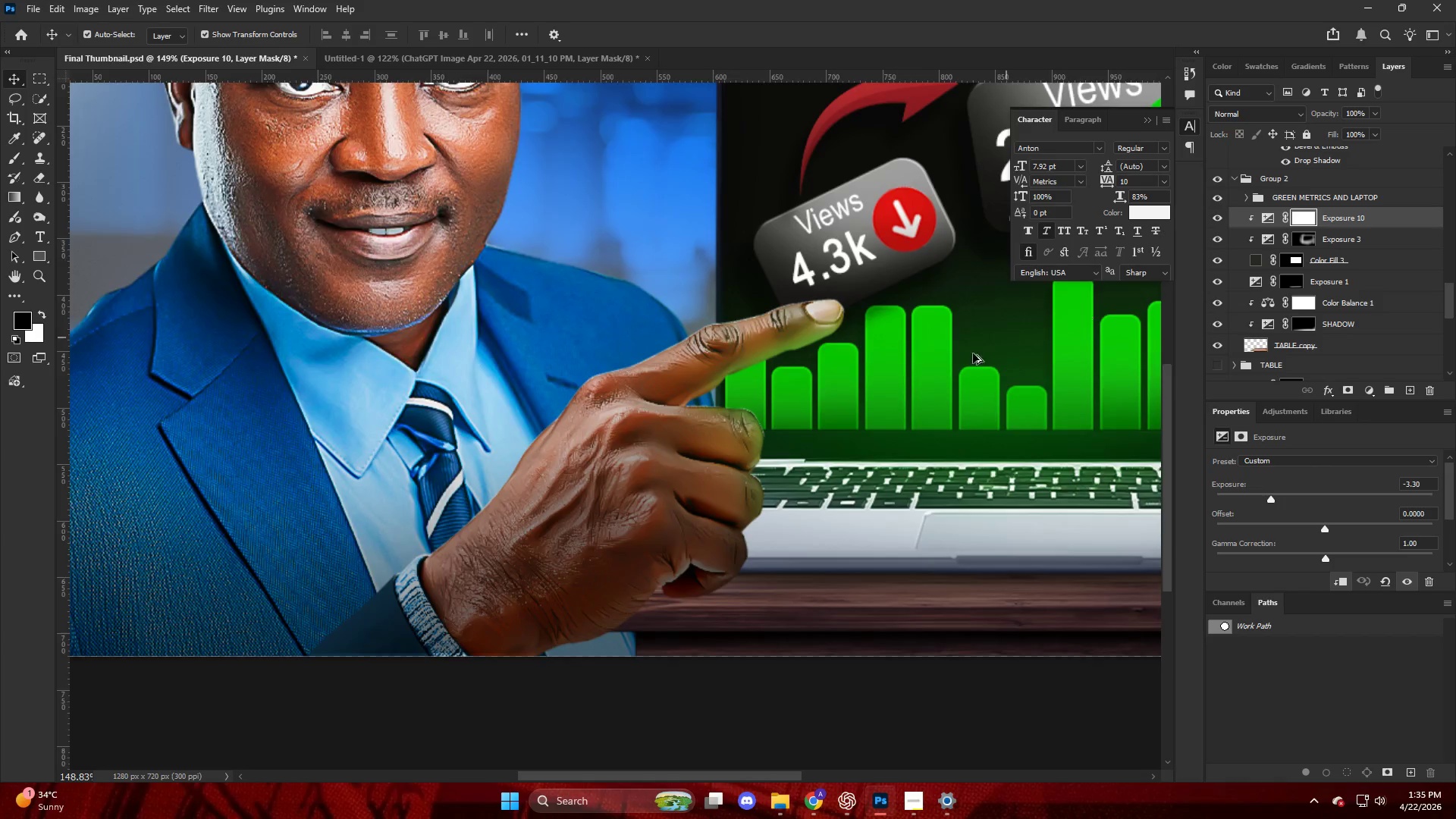 
key(Control+Z)
 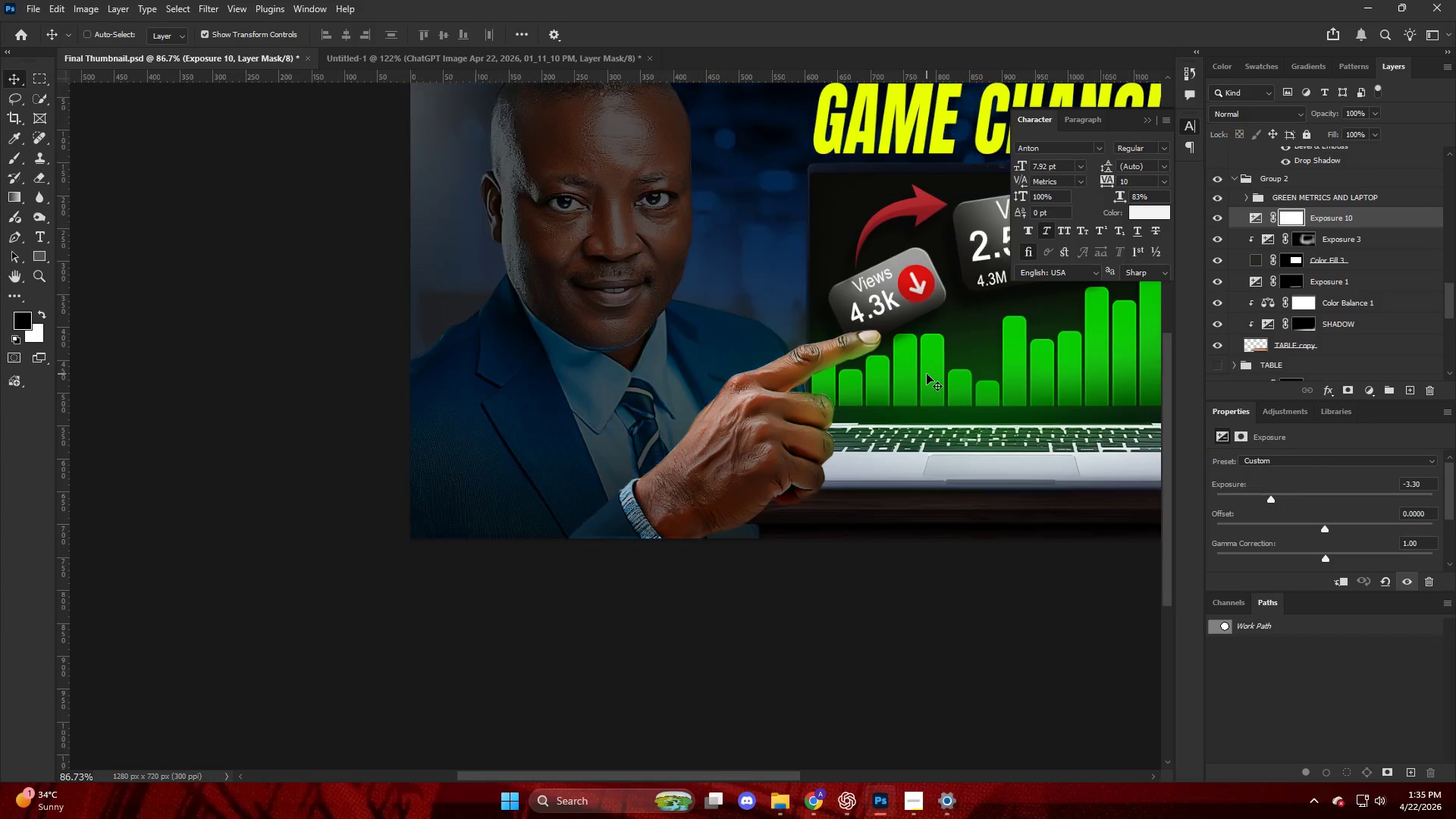 
scroll: coordinate [927, 375], scroll_direction: down, amount: 6.0
 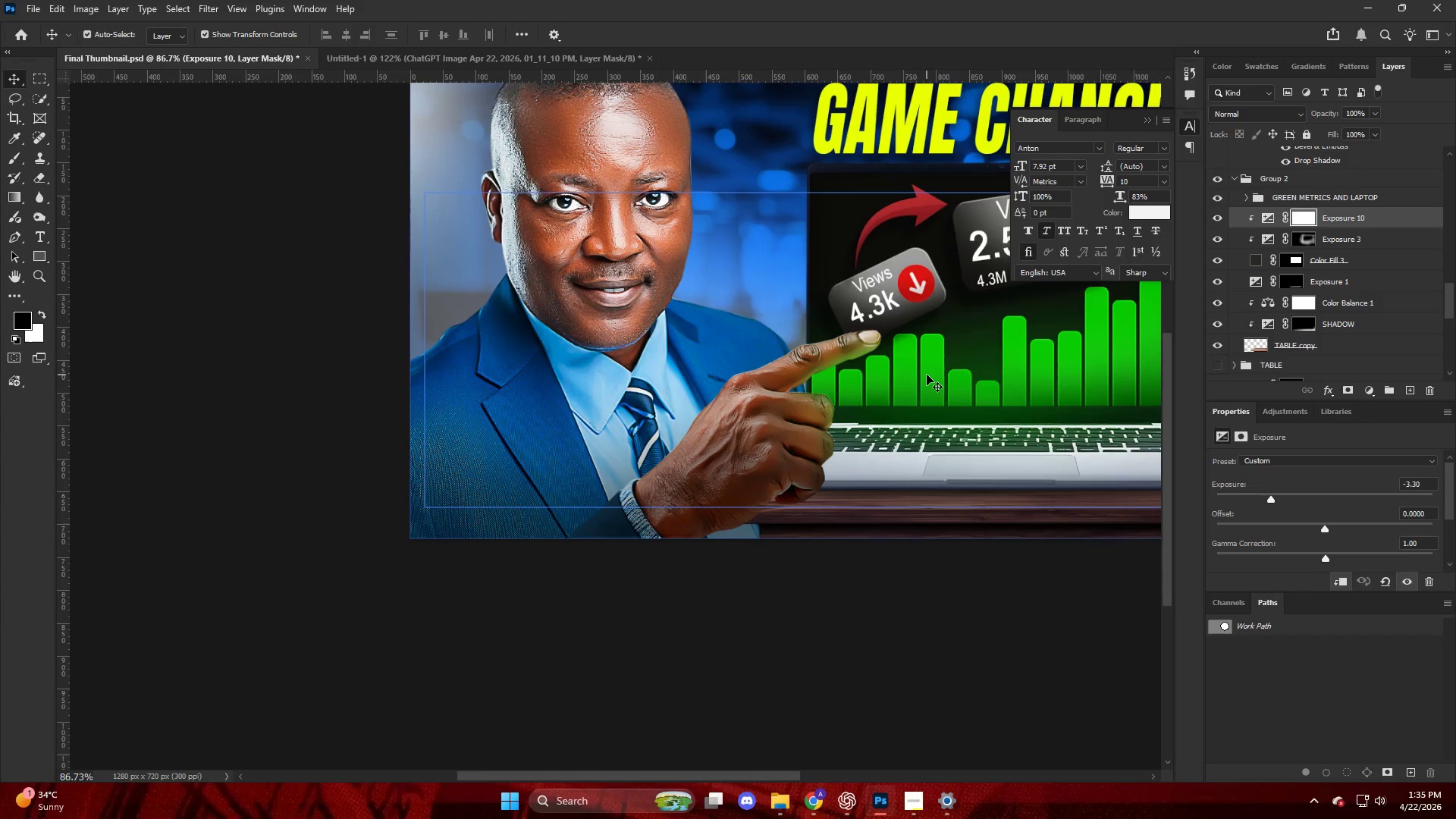 
key(Control+Z)
 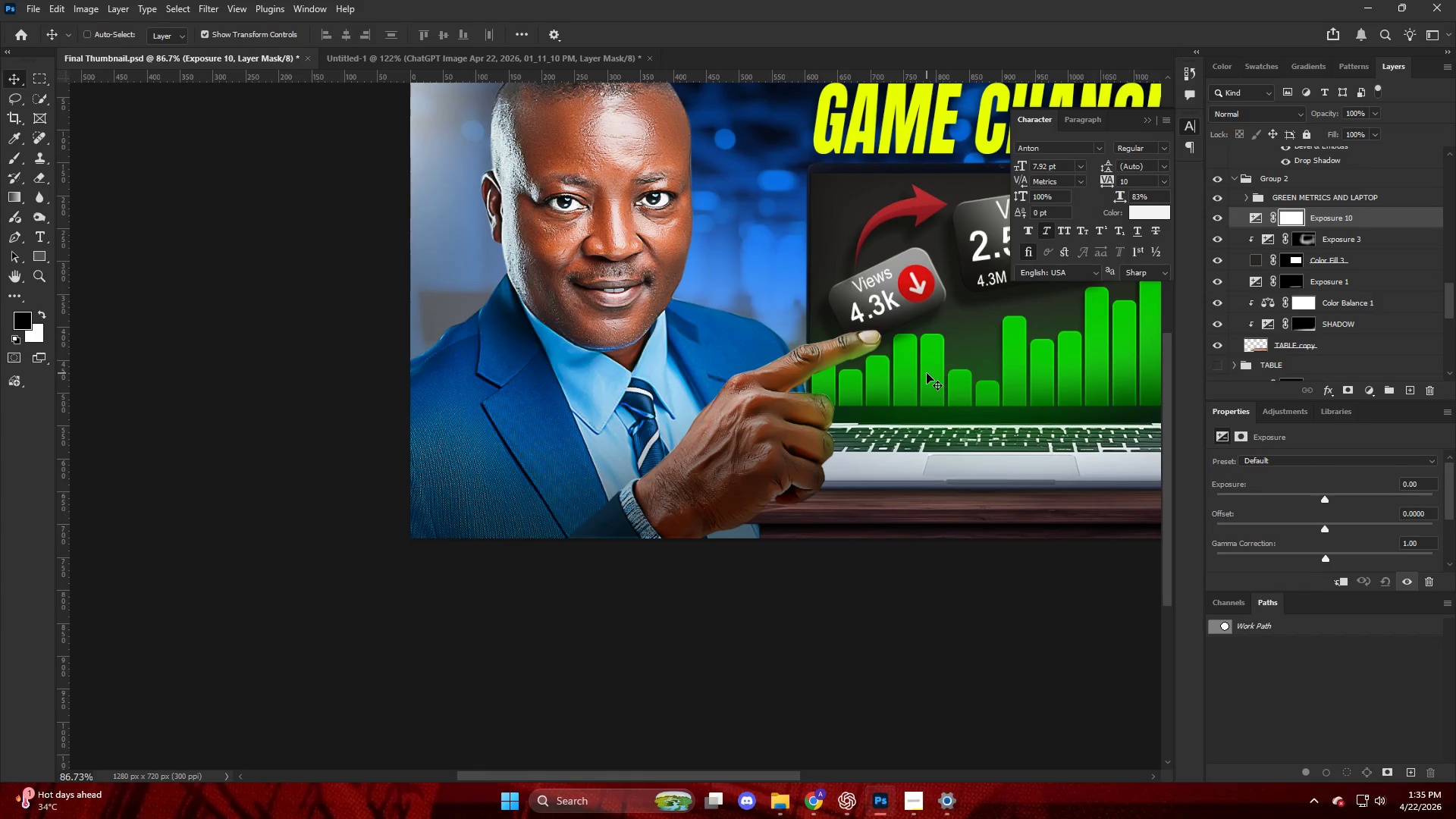 
key(Control+Z)
 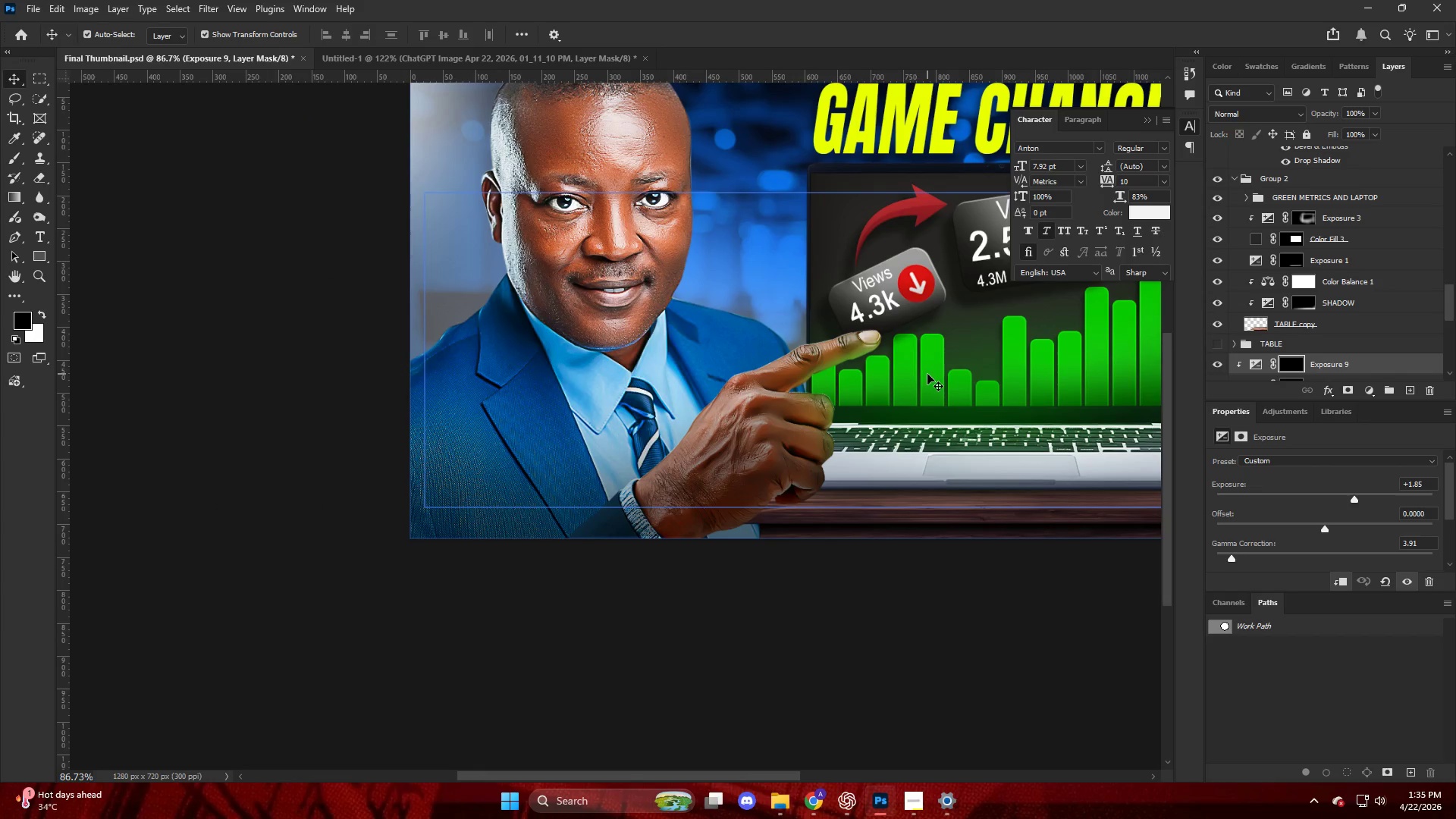 
key(Control+Shift+Z)
 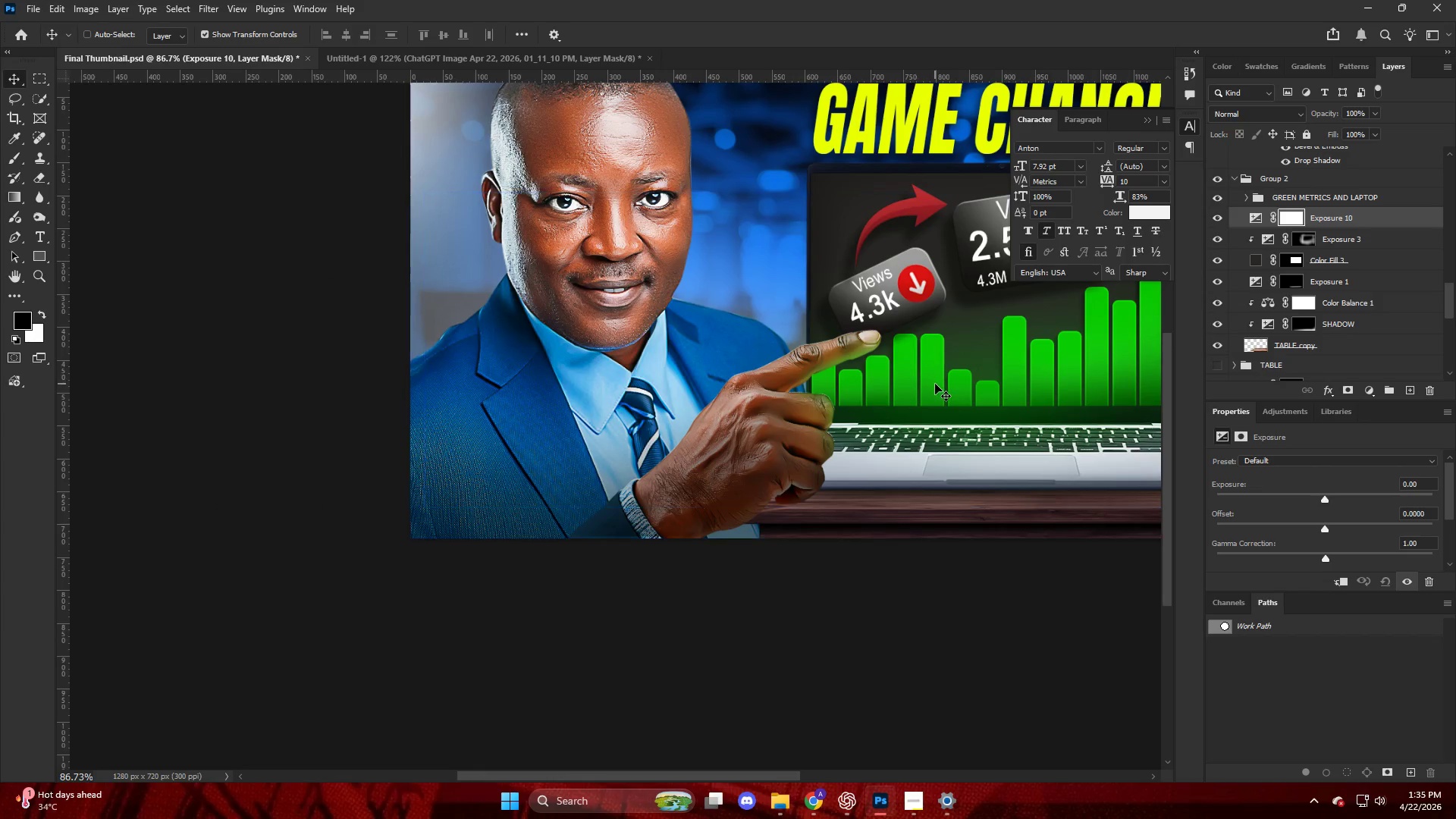 
key(Control+Shift+Z)
 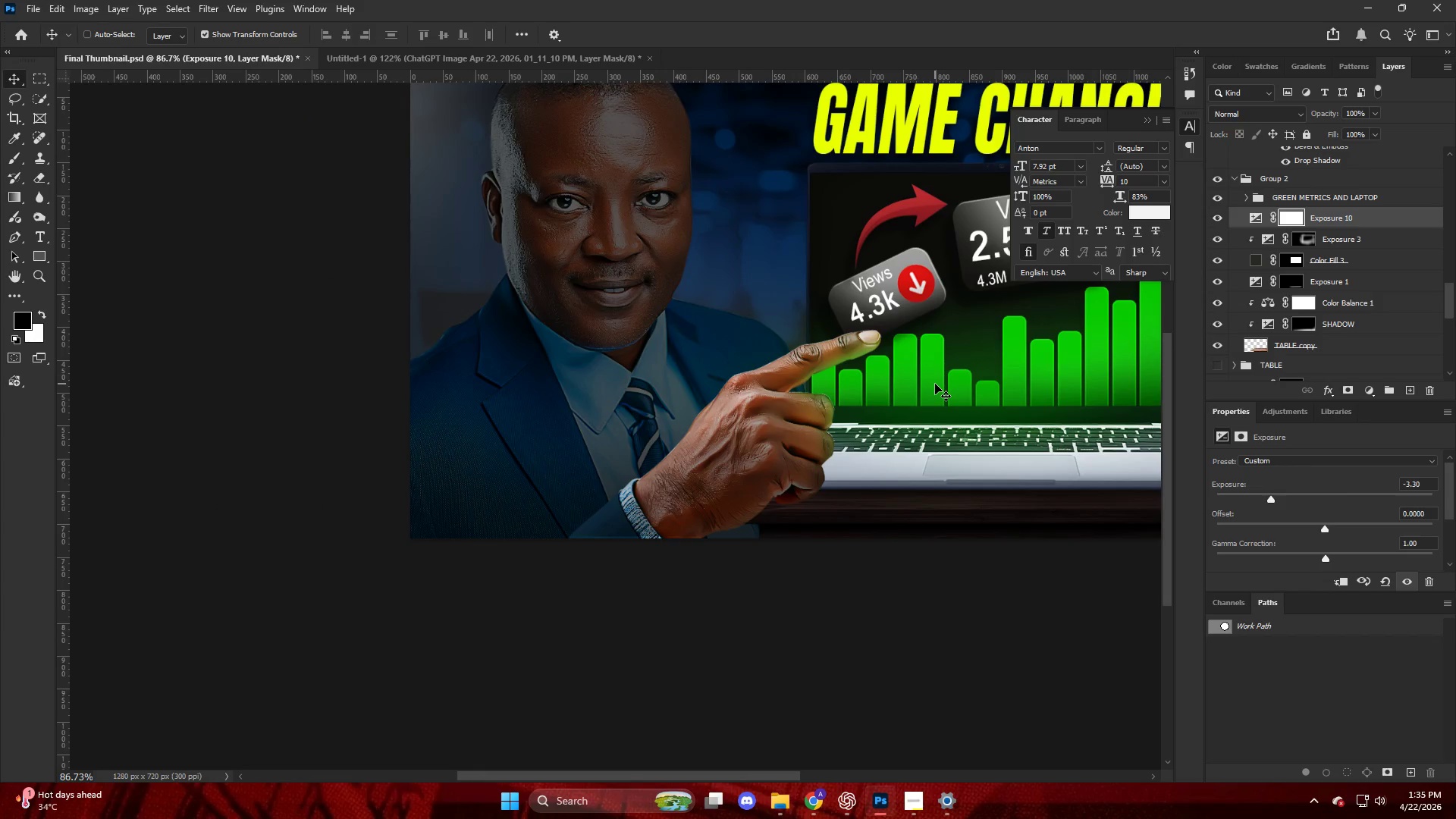 
key(Control+Z)
 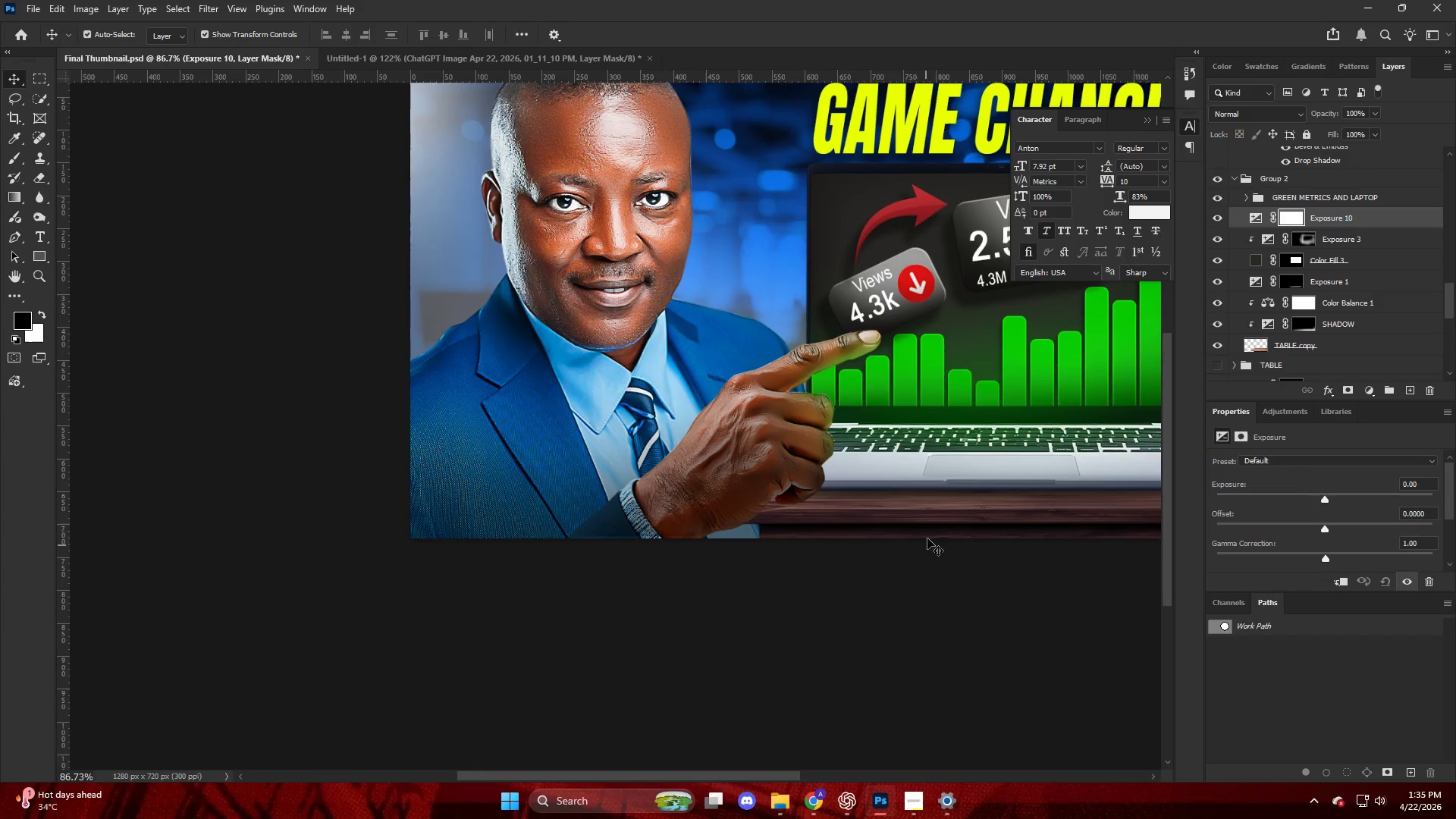 
left_click([929, 510])
 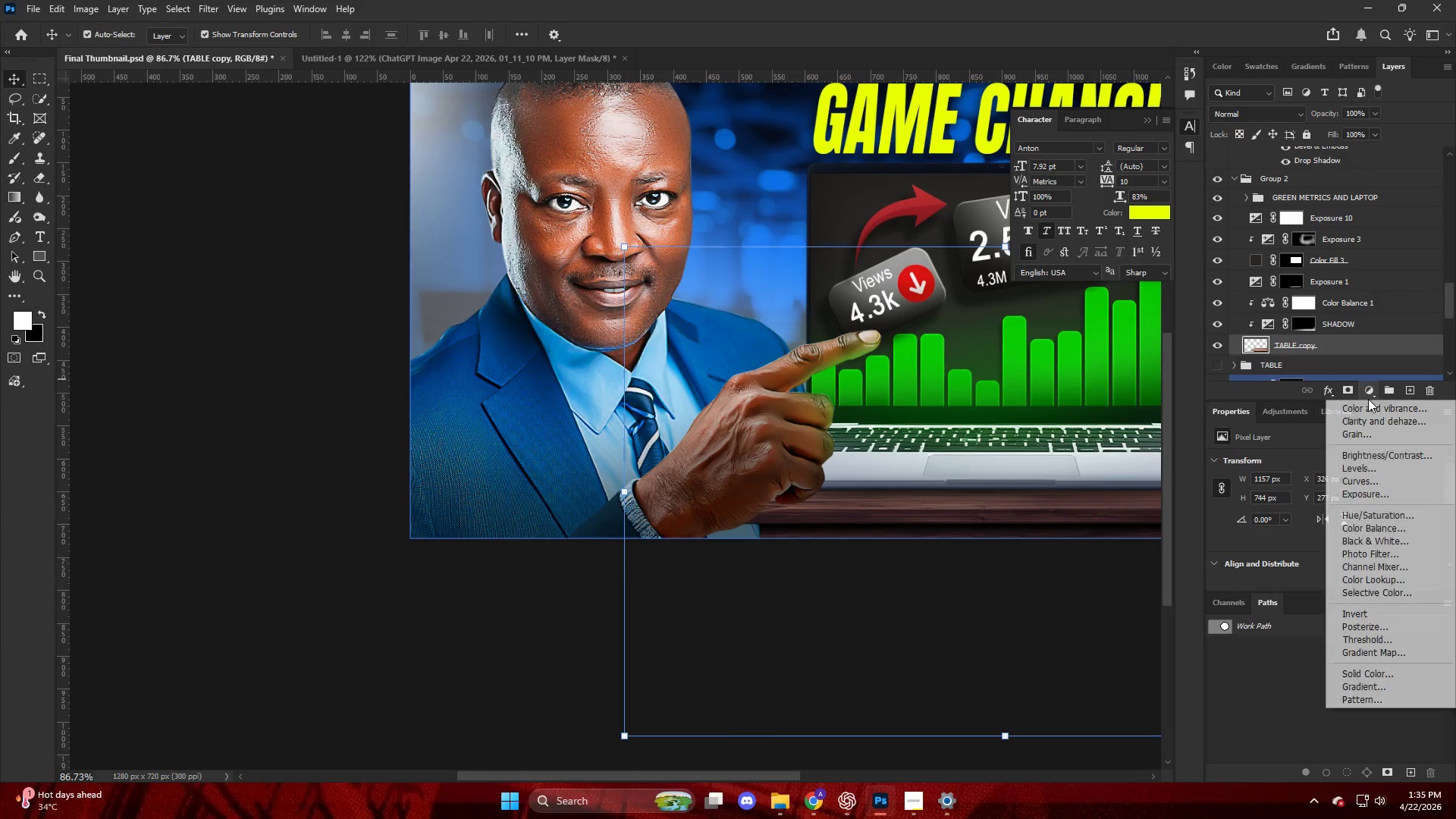 
left_click([1361, 493])
 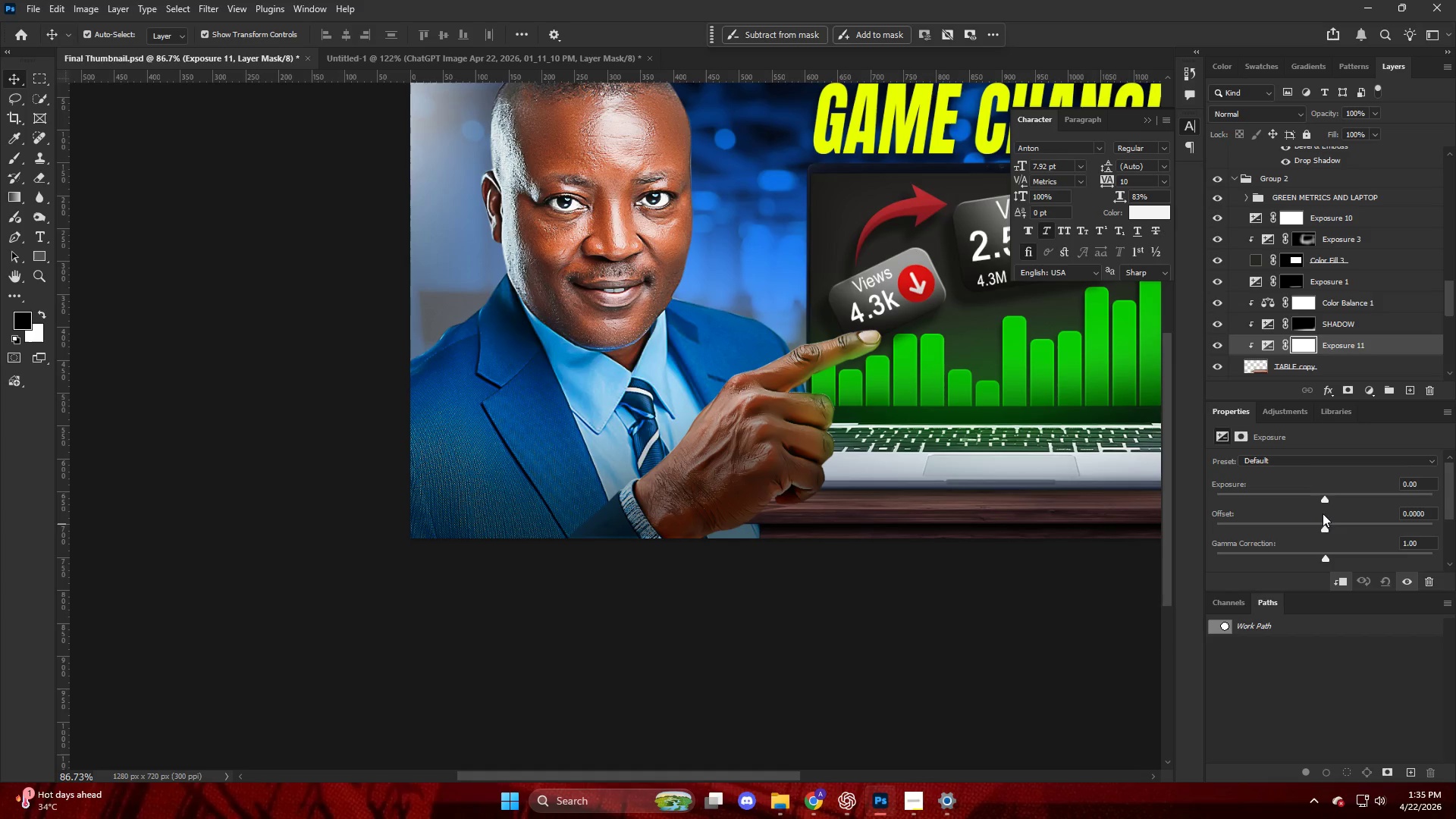 
left_click_drag(start_coordinate=[1323, 501], to_coordinate=[1289, 503])
 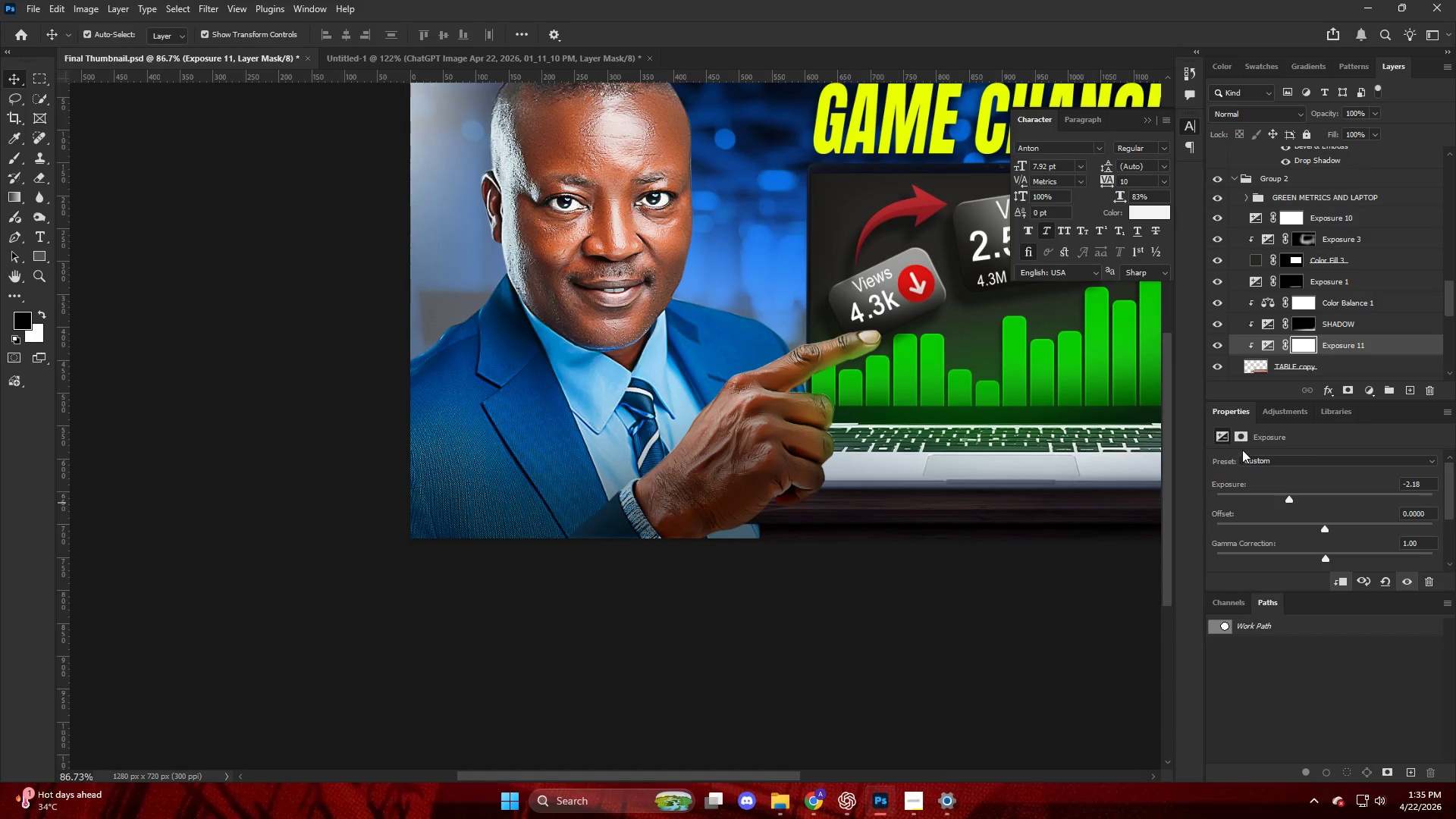 
key(Control+I)
 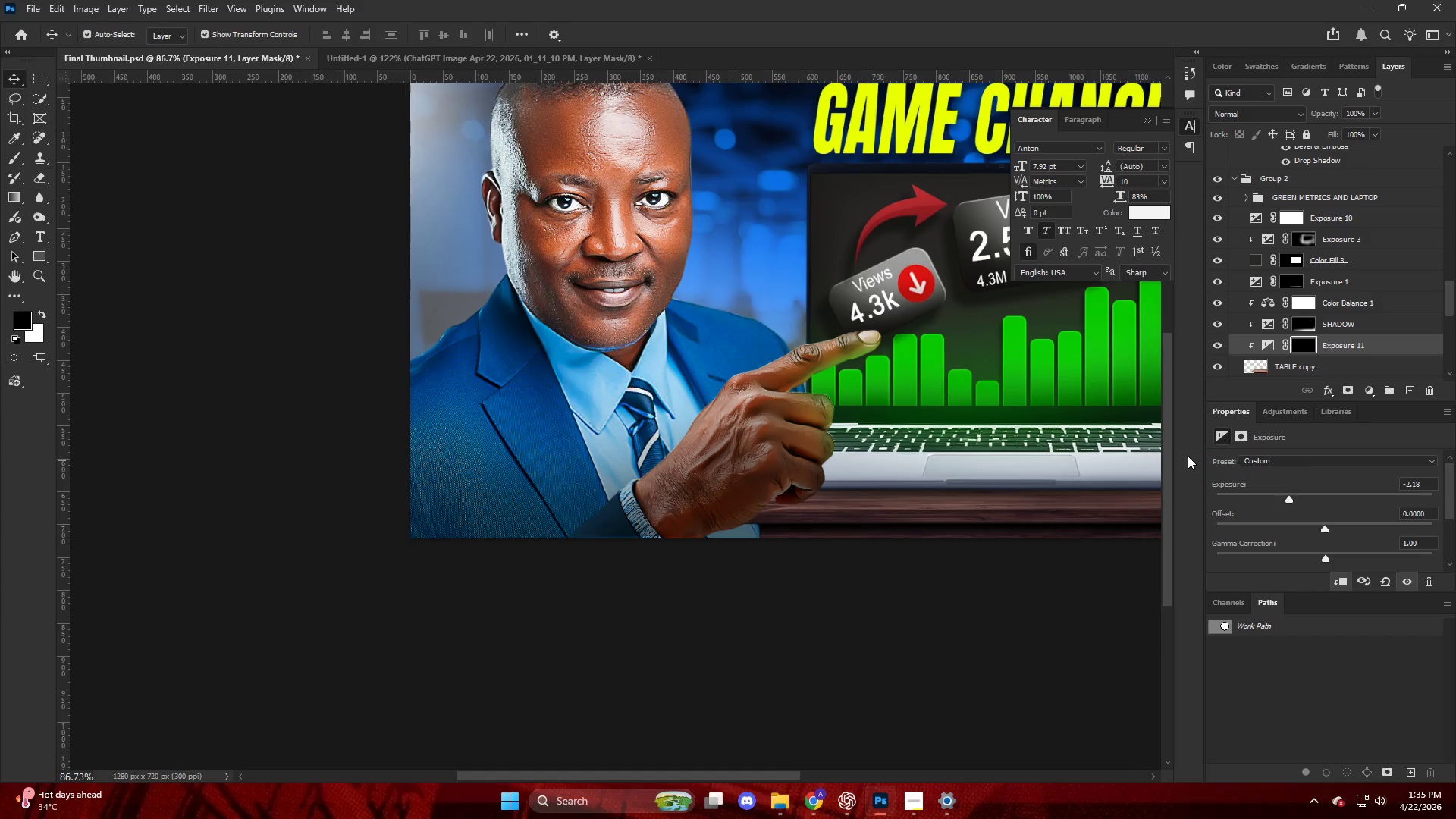 
hold_key(key=AltLeft, duration=1.09)
scroll: coordinate [810, 541], scroll_direction: up, amount: 20.0
 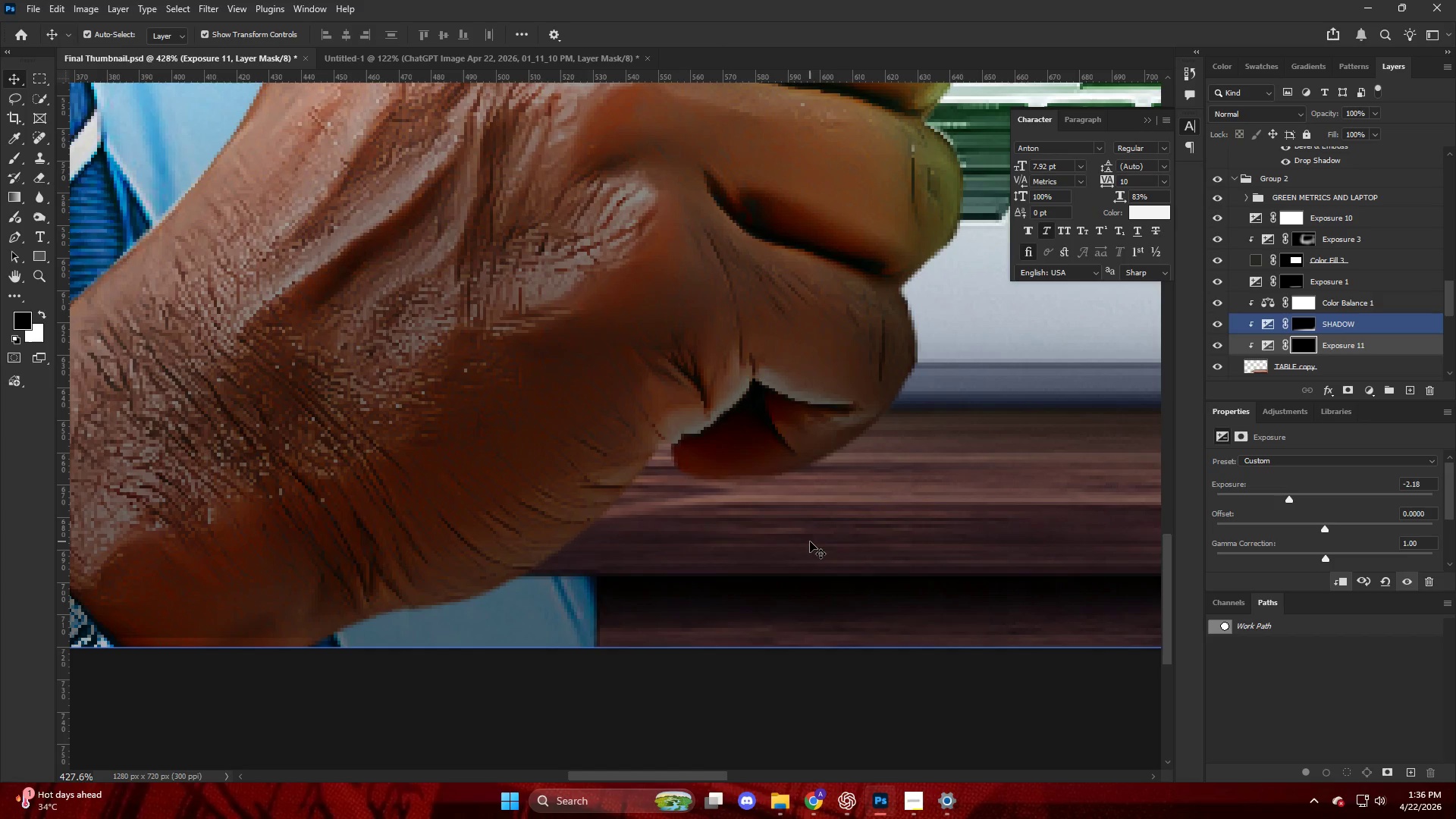 
wait(28.62)
 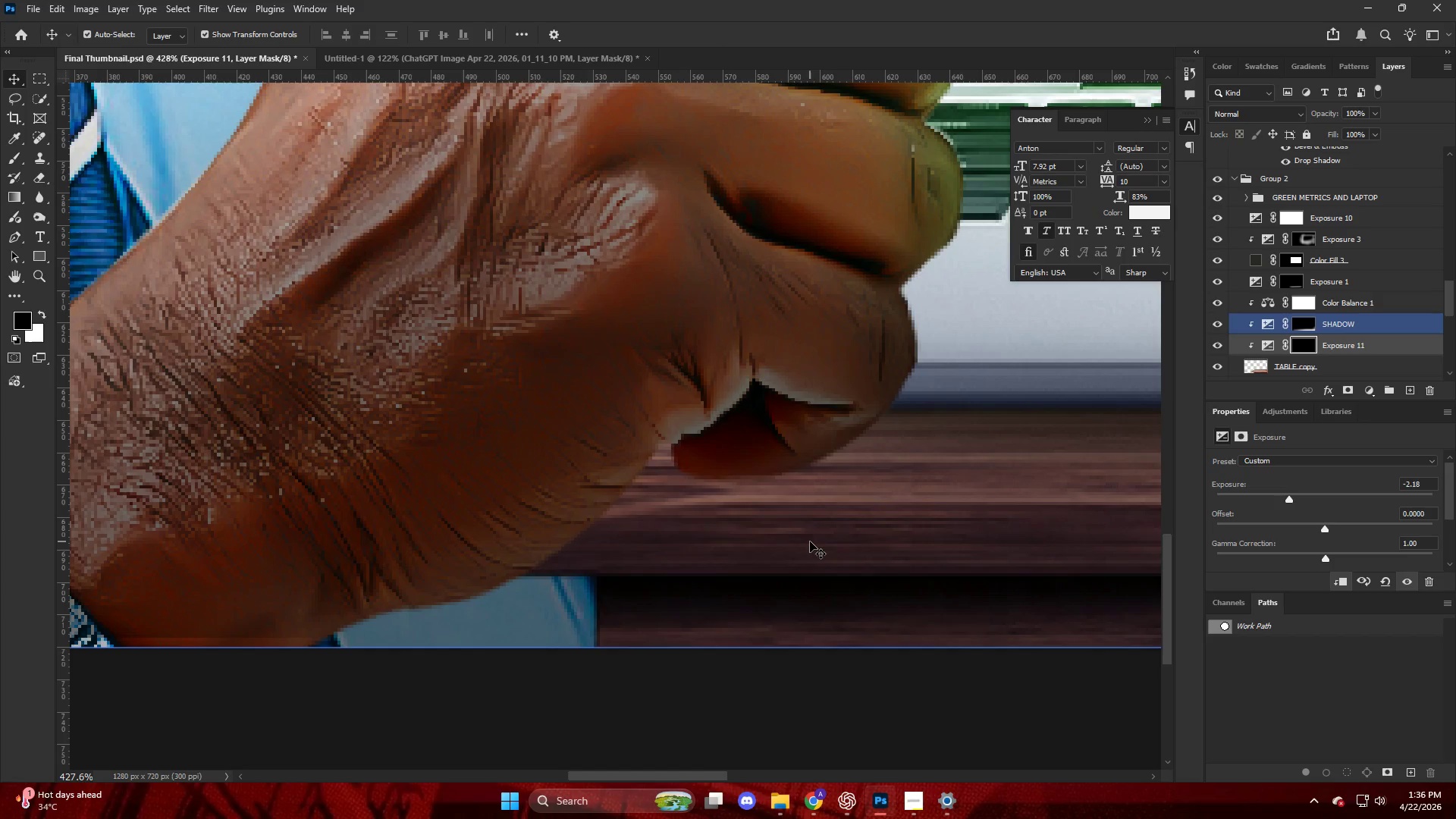 
key(Alt+AltLeft)
 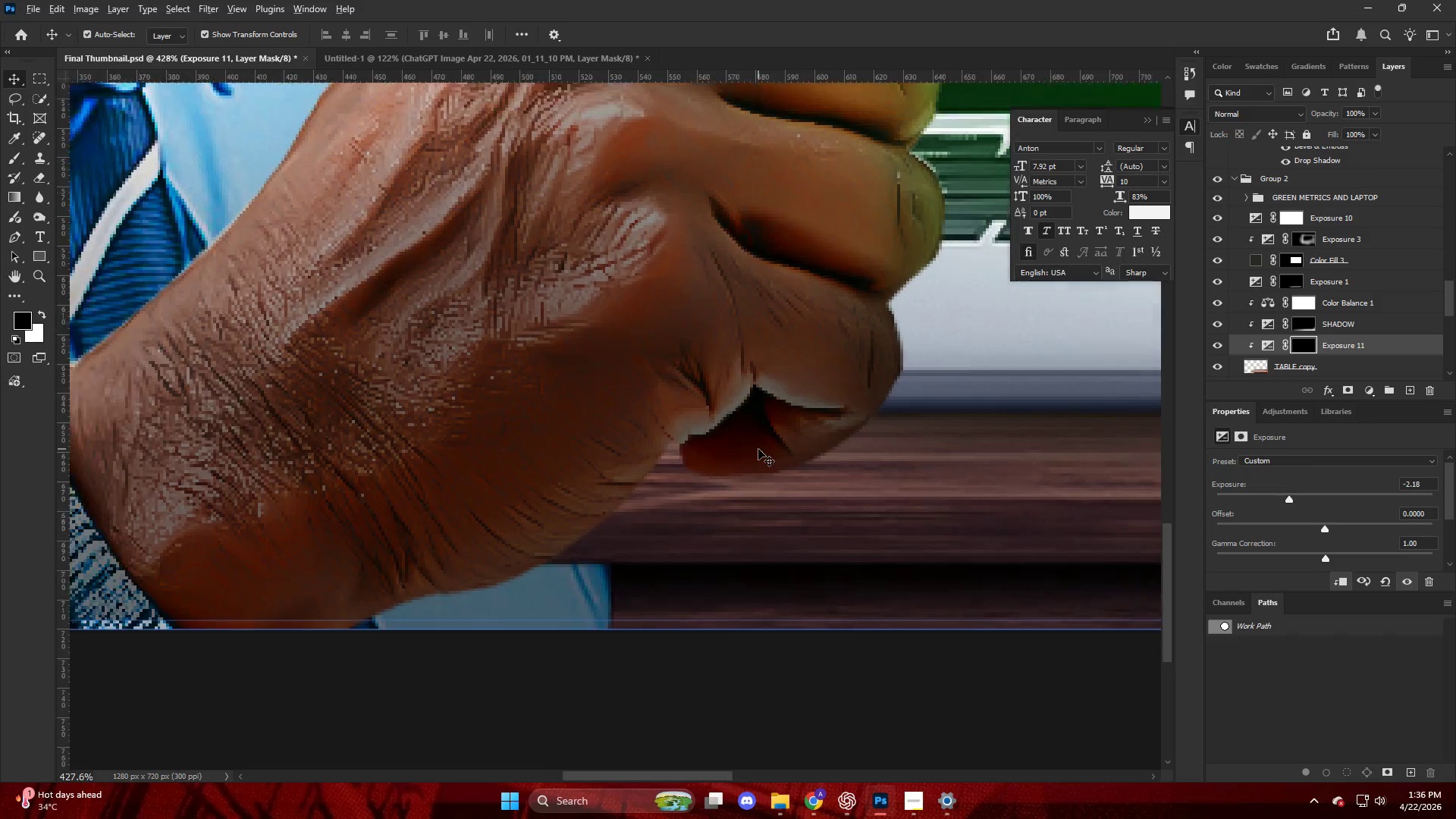 
key(B)
 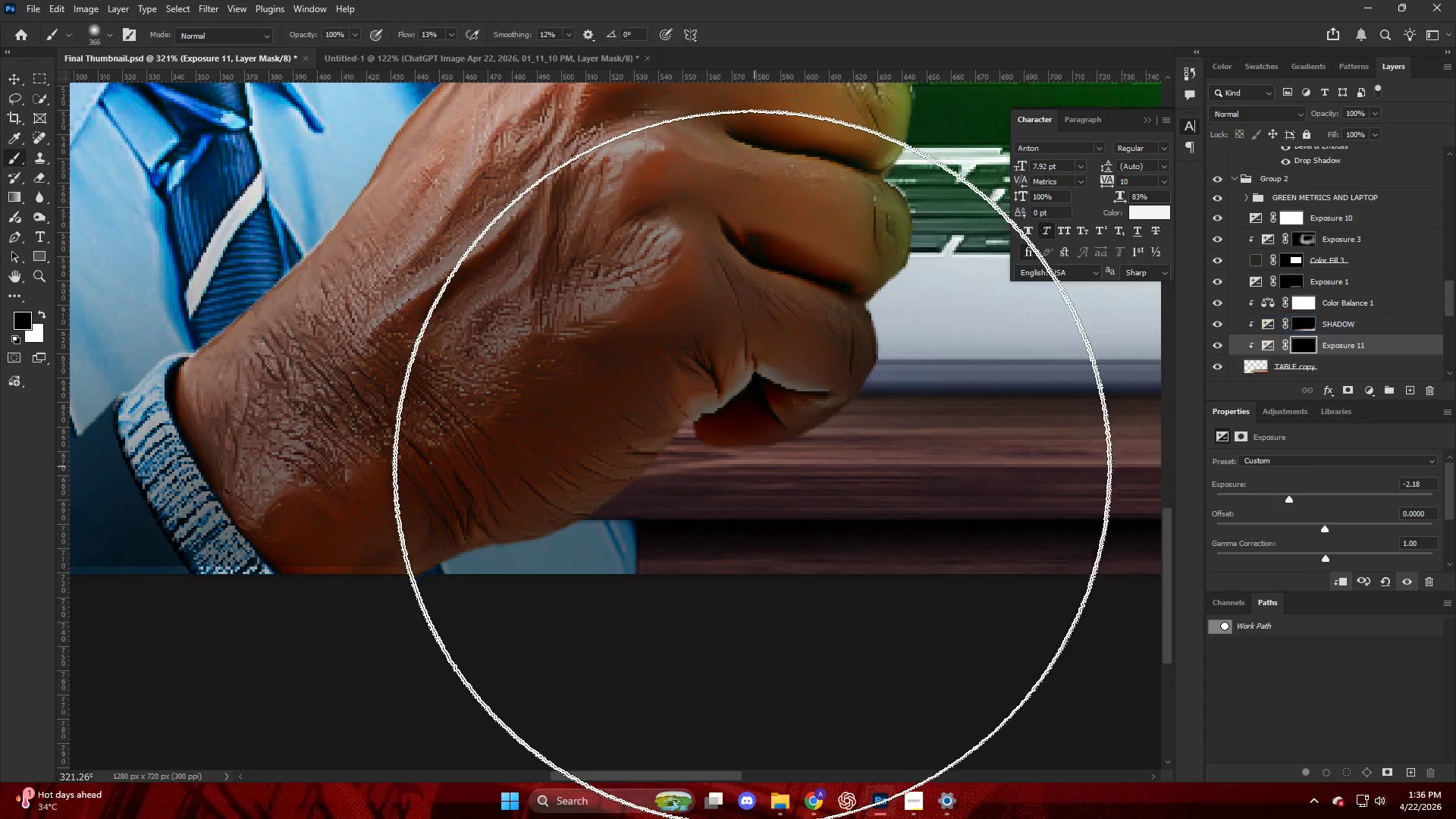 
hold_key(key=AltLeft, duration=0.75)
scroll: coordinate [684, 482], scroll_direction: down, amount: 1.0
 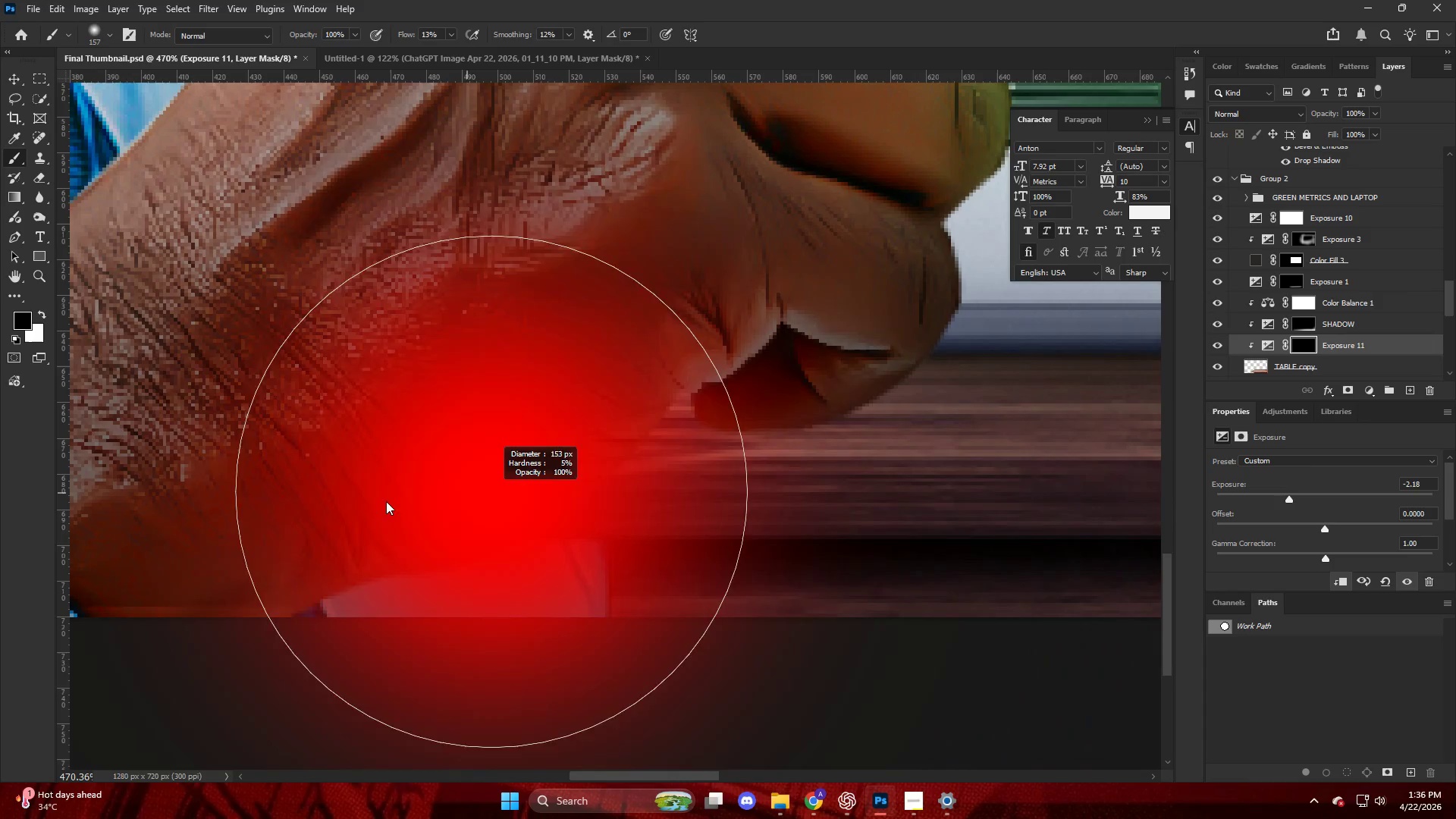 
key(Alt+AltLeft)
 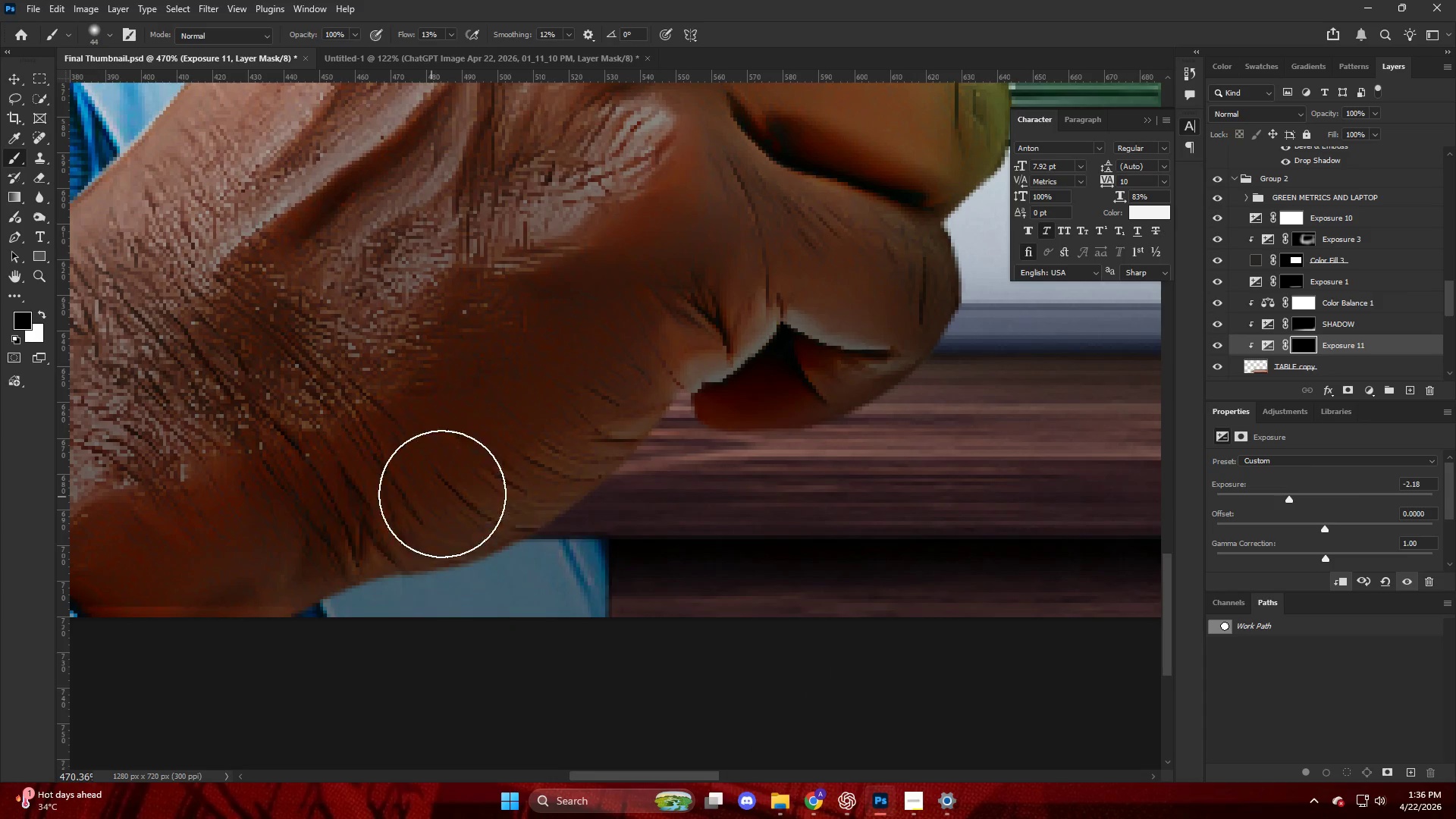 
left_click_drag(start_coordinate=[510, 478], to_coordinate=[550, 435])
 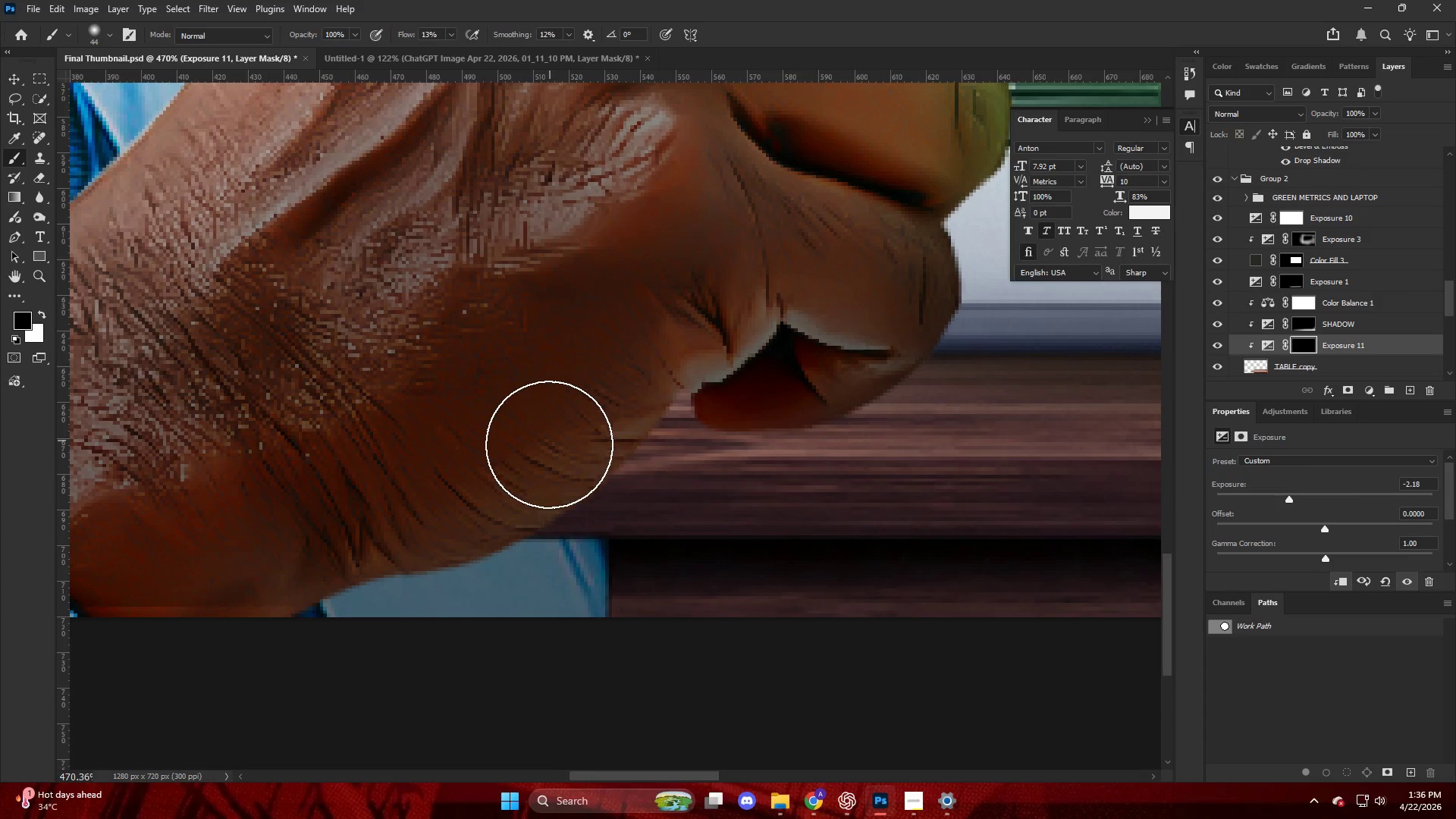 
key(X)
 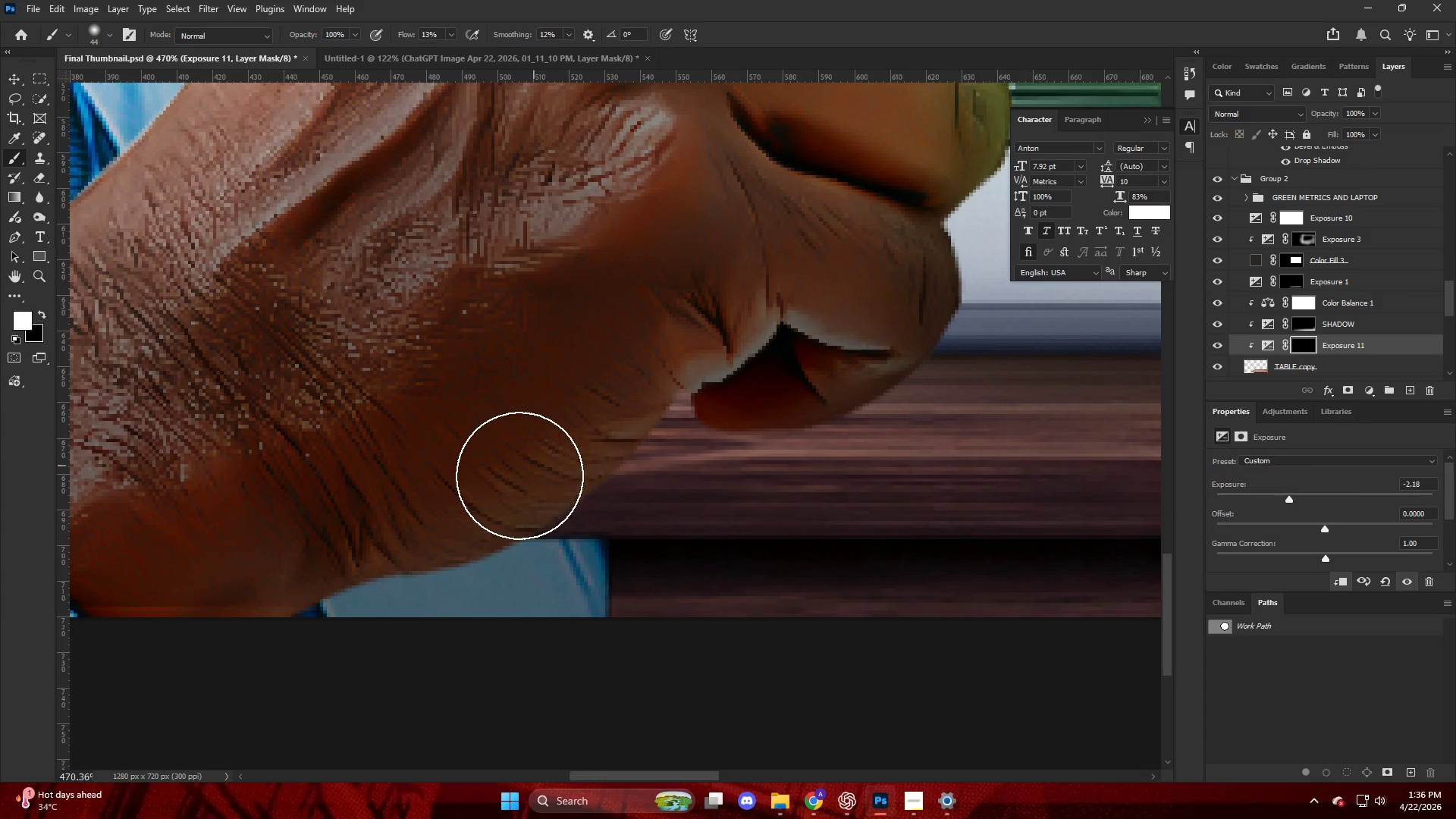 
left_click_drag(start_coordinate=[493, 497], to_coordinate=[515, 482])
 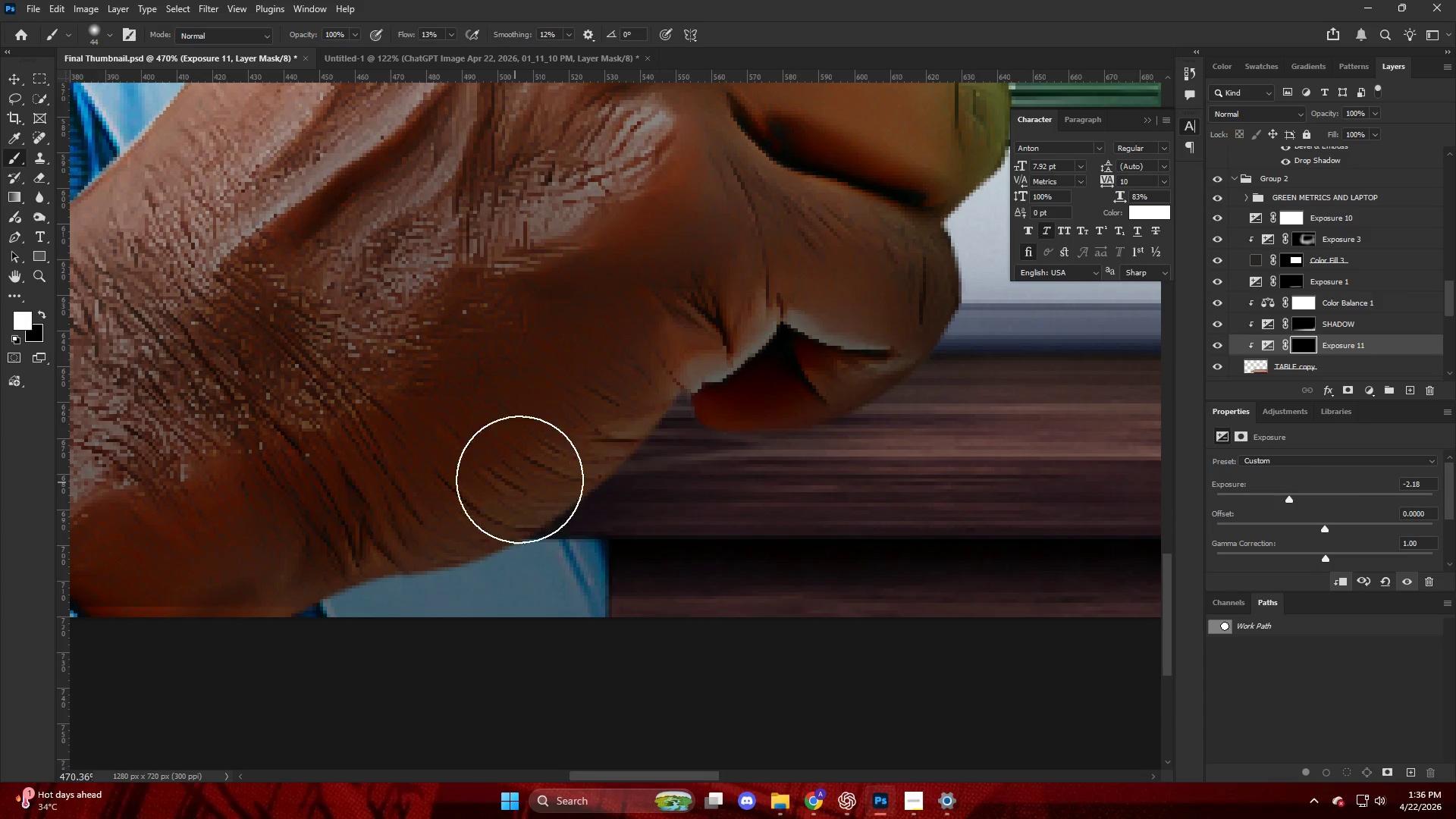 
hold_key(key=AltLeft, duration=0.78)
 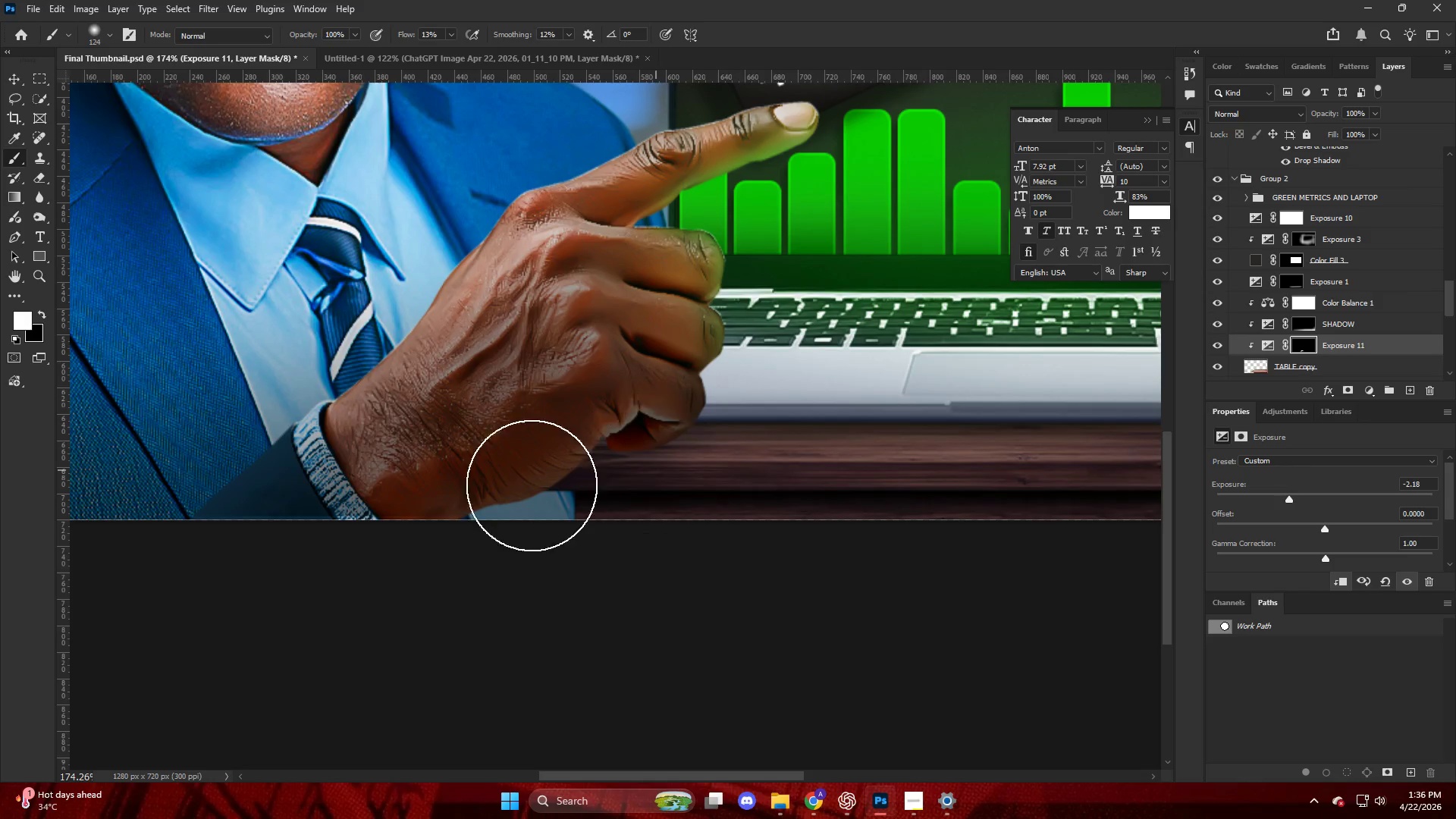 
left_click_drag(start_coordinate=[572, 472], to_coordinate=[532, 469])
 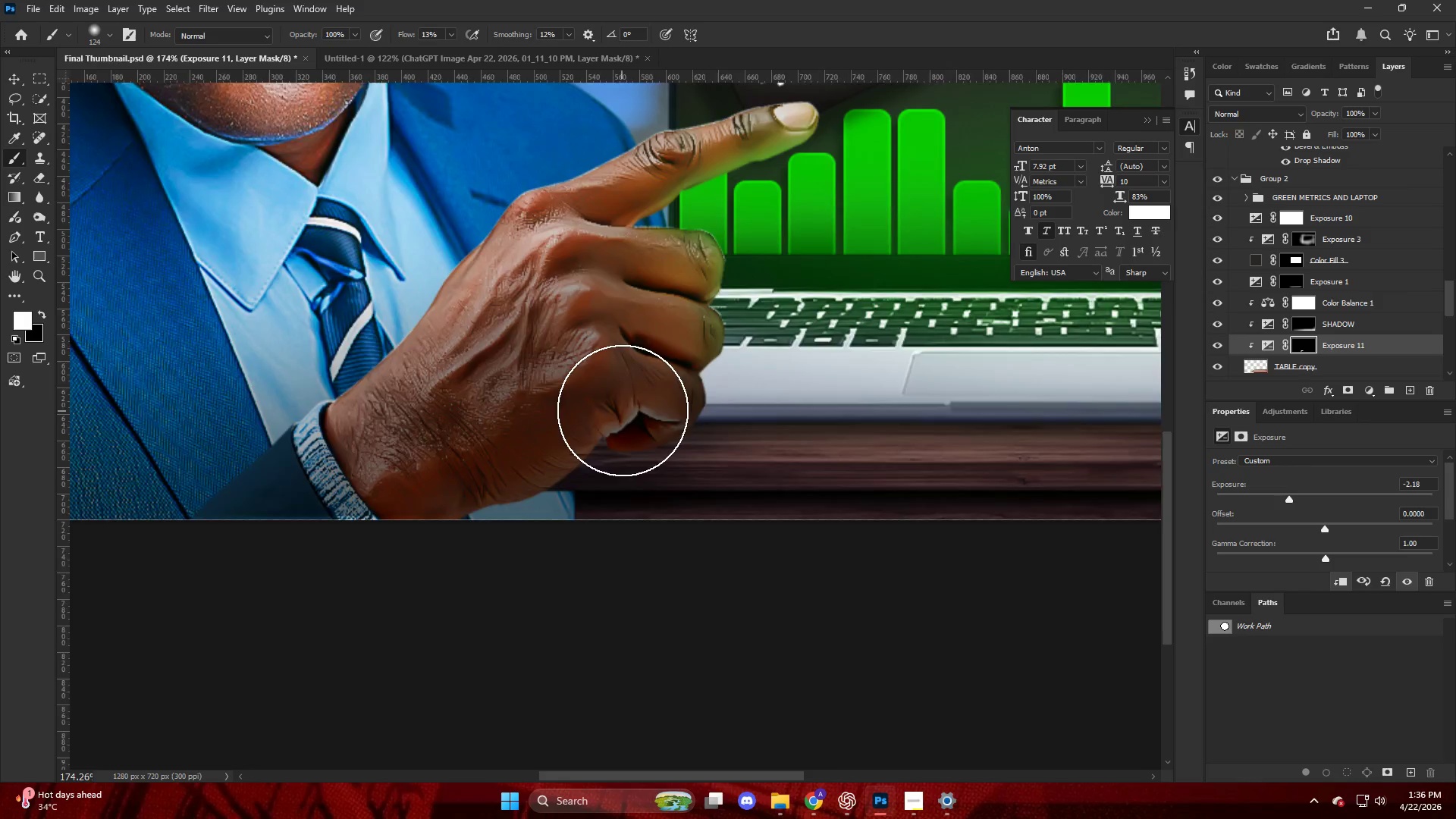 
scroll: coordinate [553, 464], scroll_direction: down, amount: 11.0
 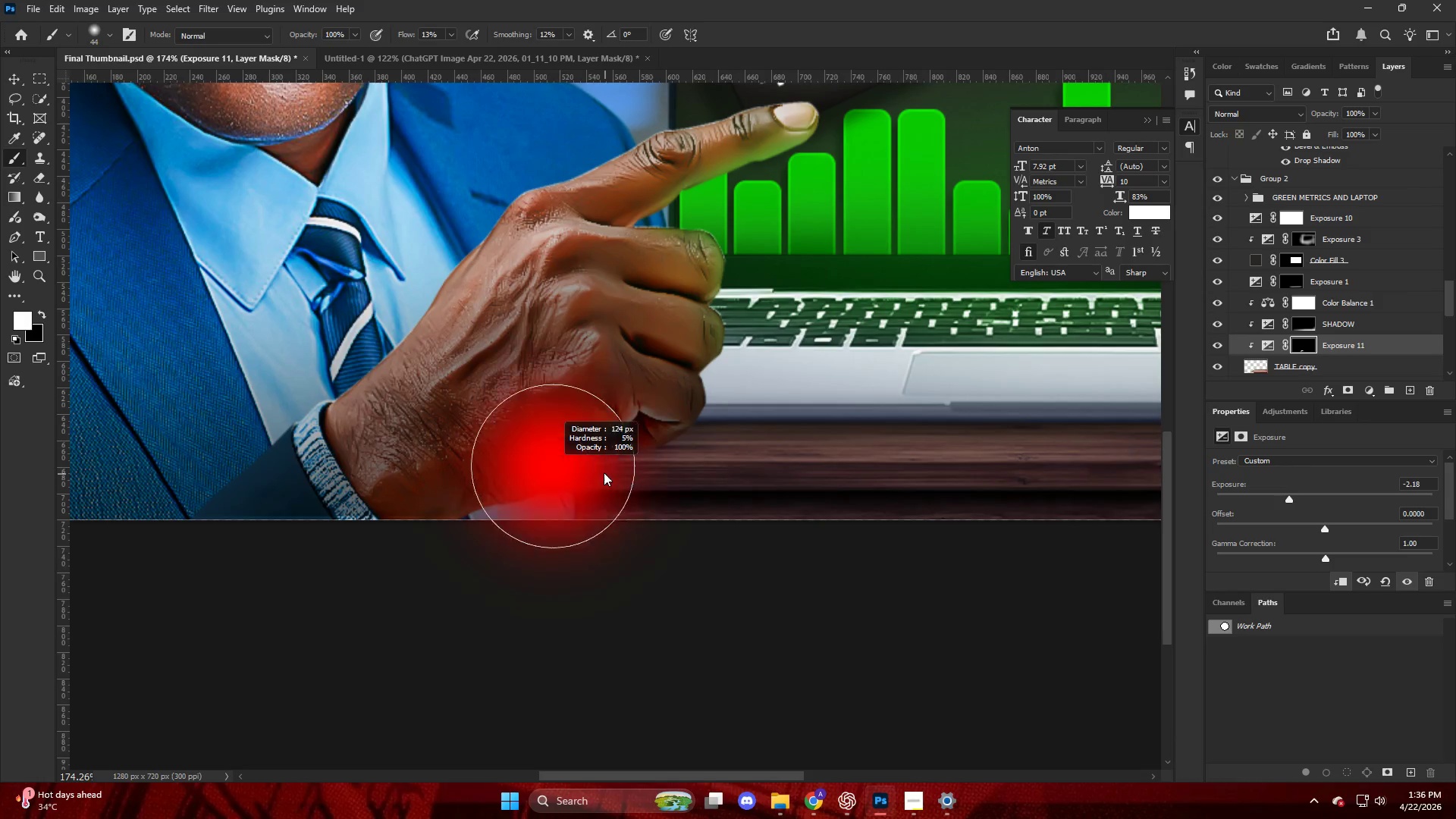 
hold_key(key=AltLeft, duration=0.41)
scroll: coordinate [735, 412], scroll_direction: down, amount: 9.0
 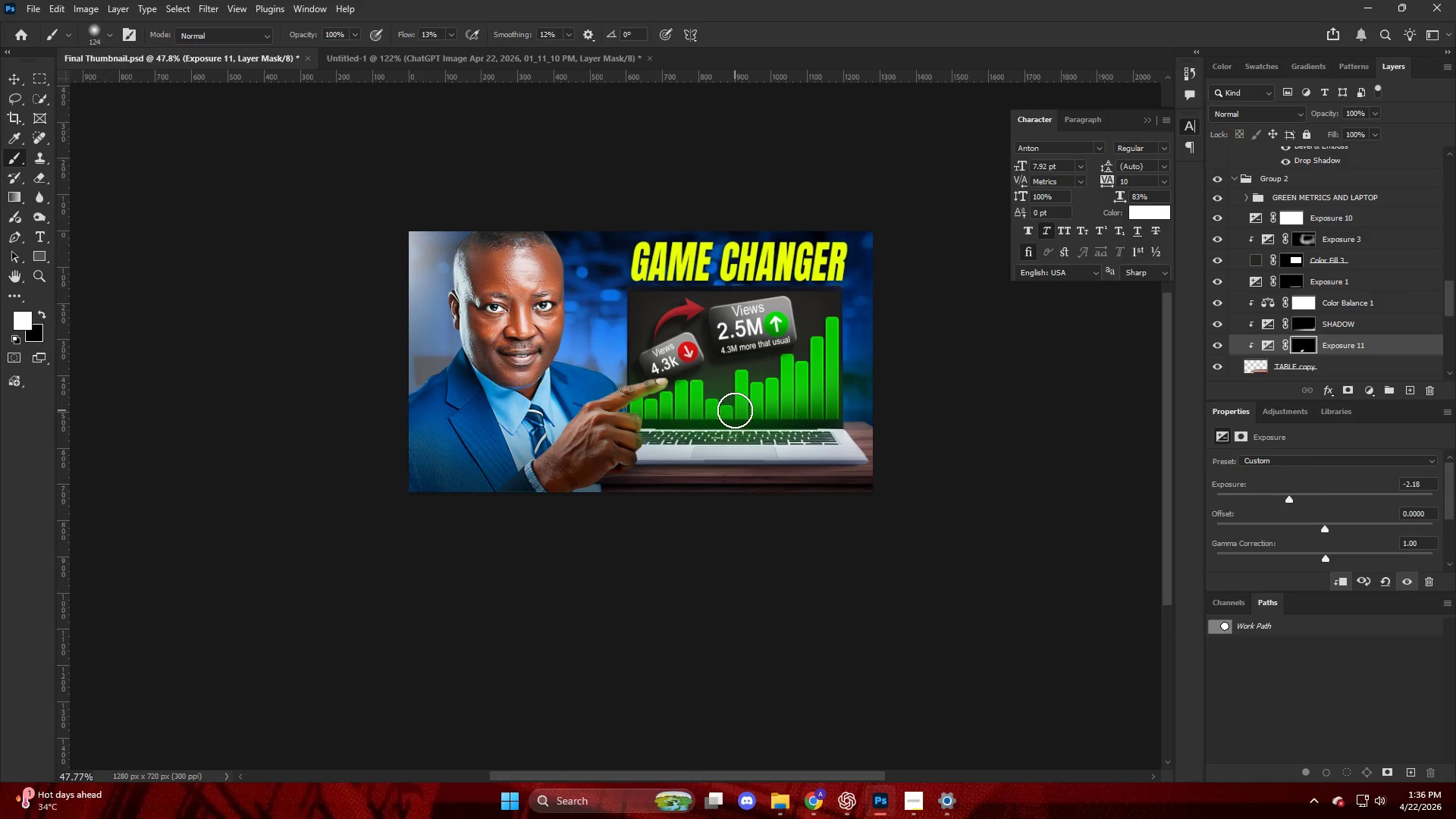 
key(Alt+AltLeft)
 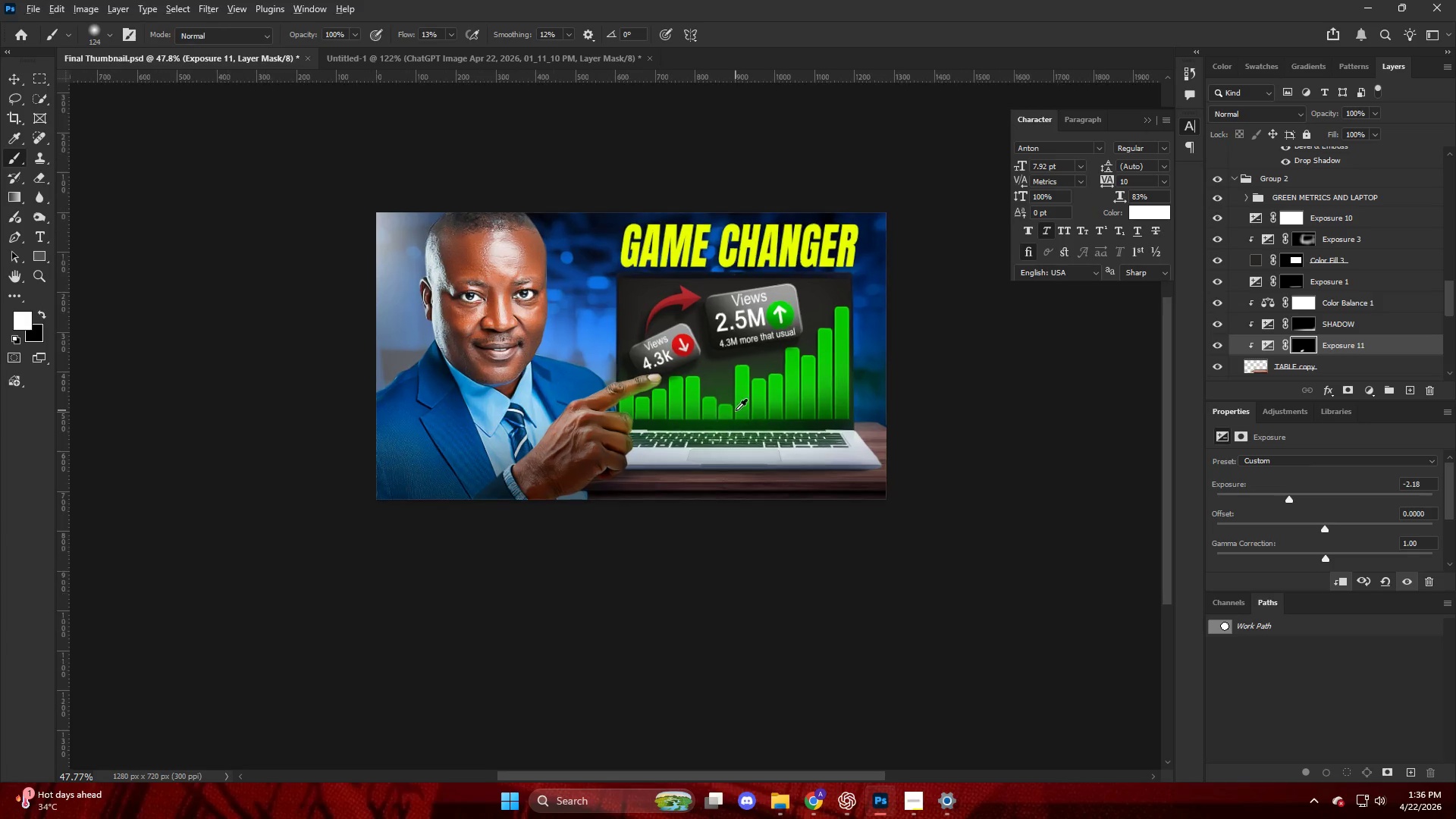 
hold_key(key=ControlLeft, duration=0.47)
 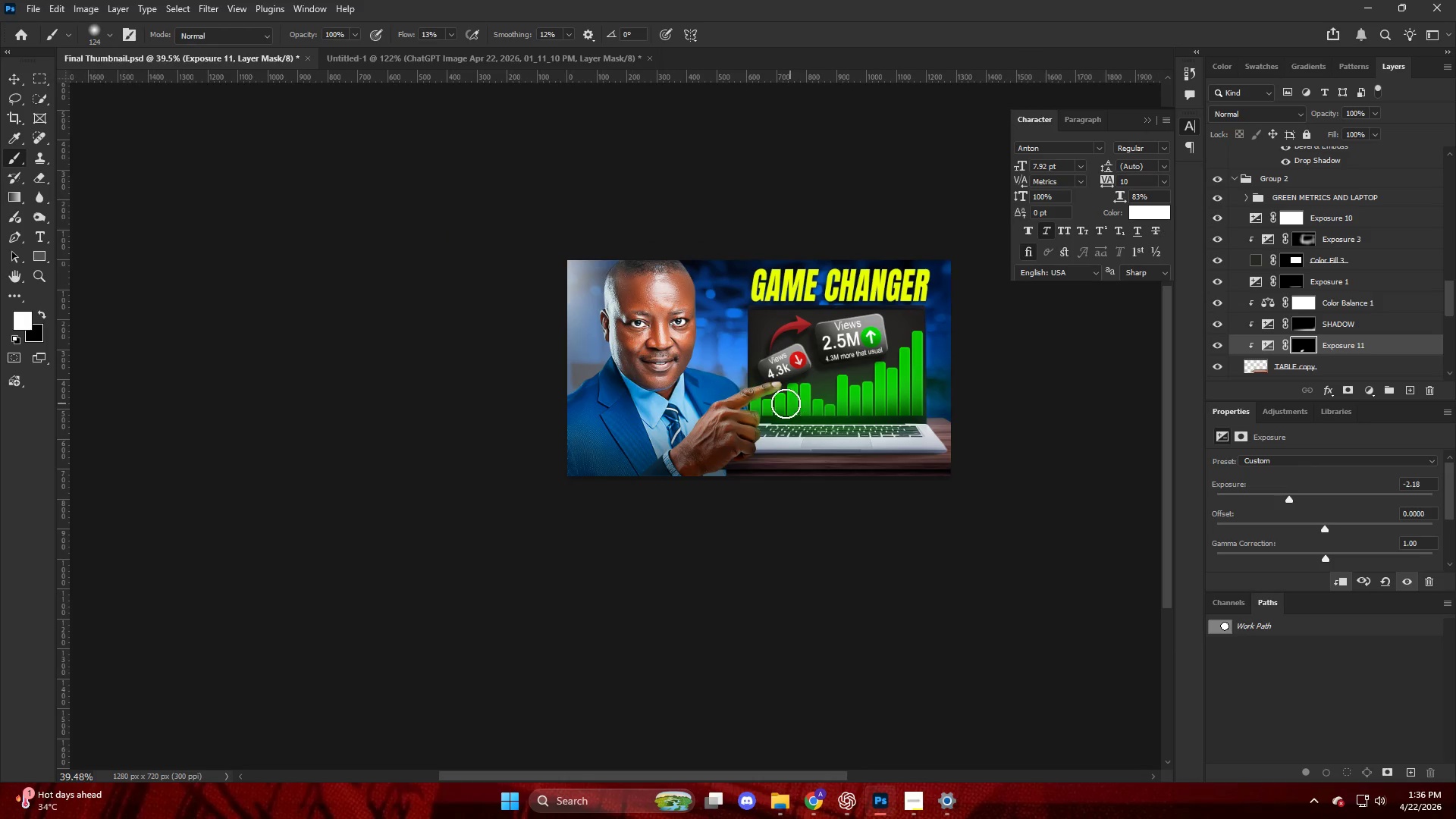 
key(Alt+AltLeft)
 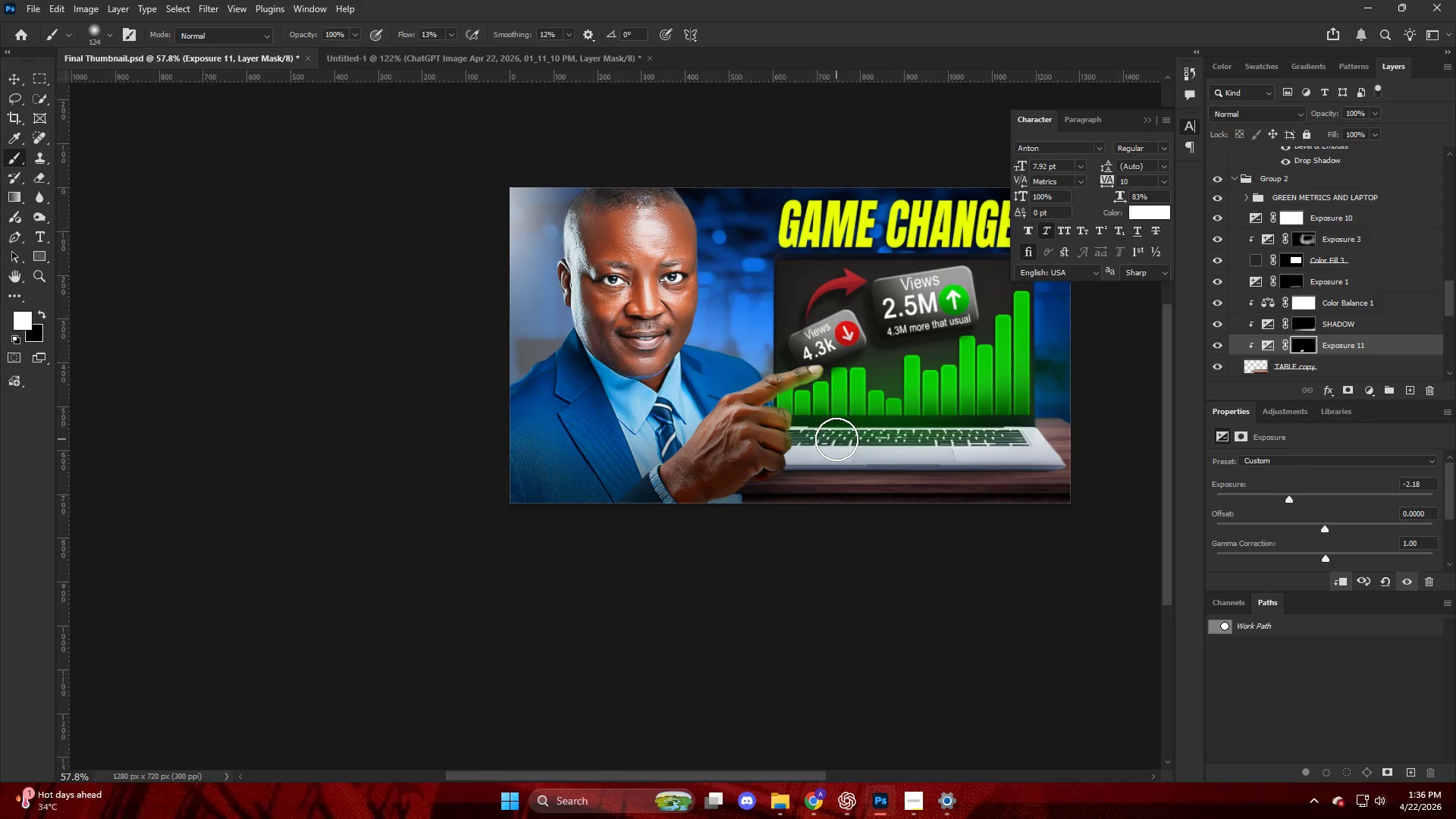 
scroll: coordinate [691, 416], scroll_direction: up, amount: 10.0
 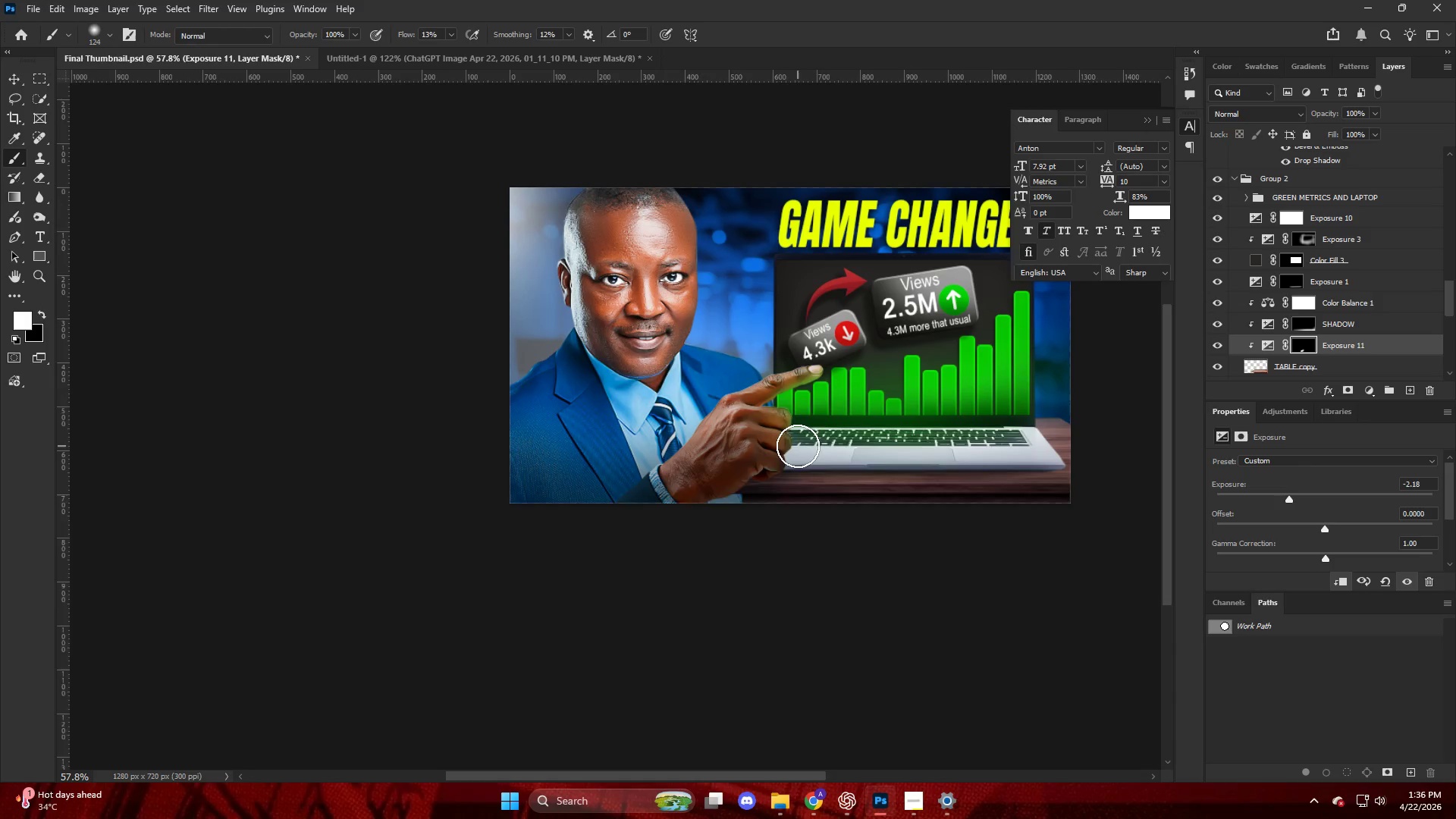 
hold_key(key=ControlLeft, duration=0.41)
 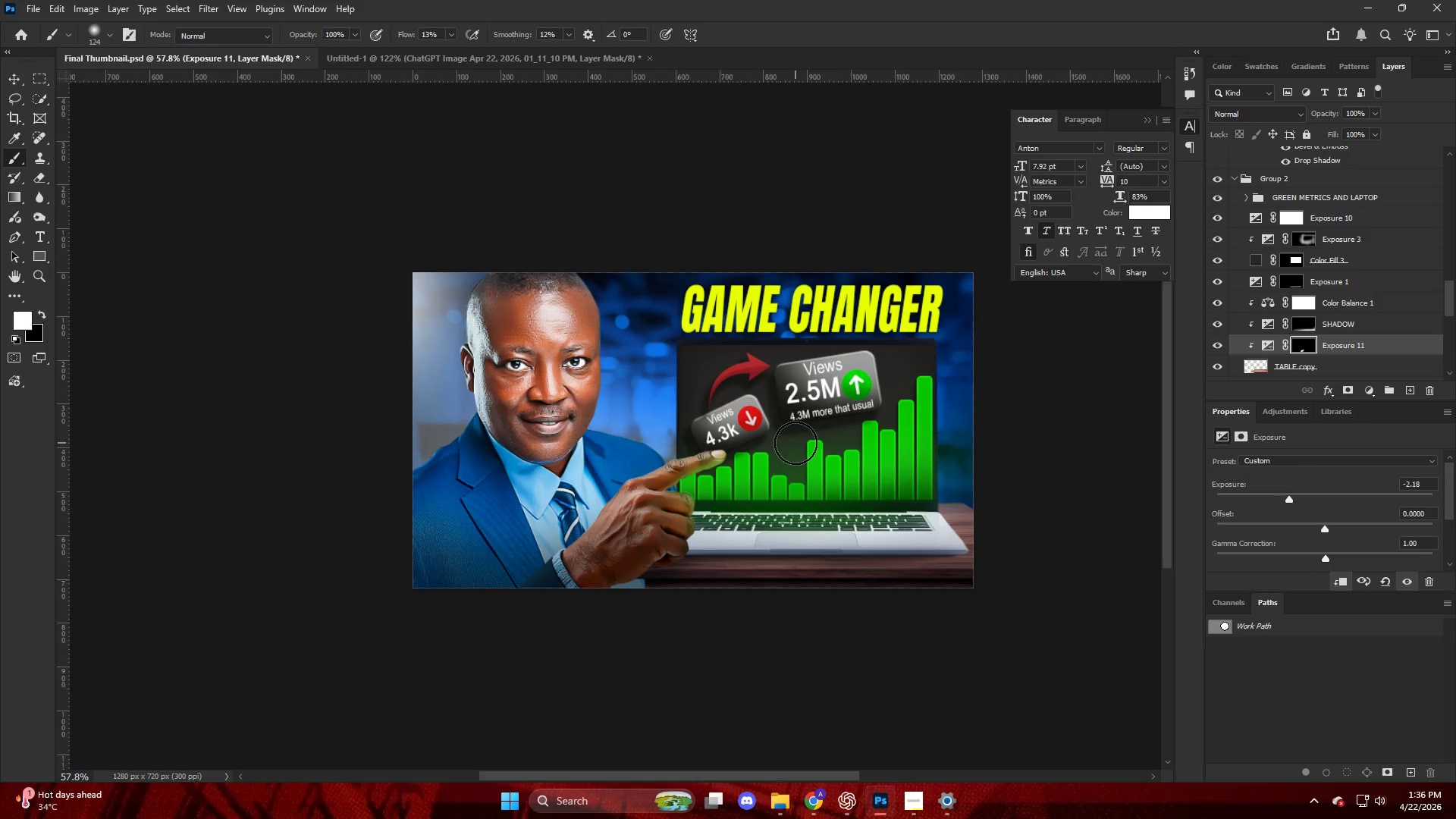 
key(Alt+AltLeft)
 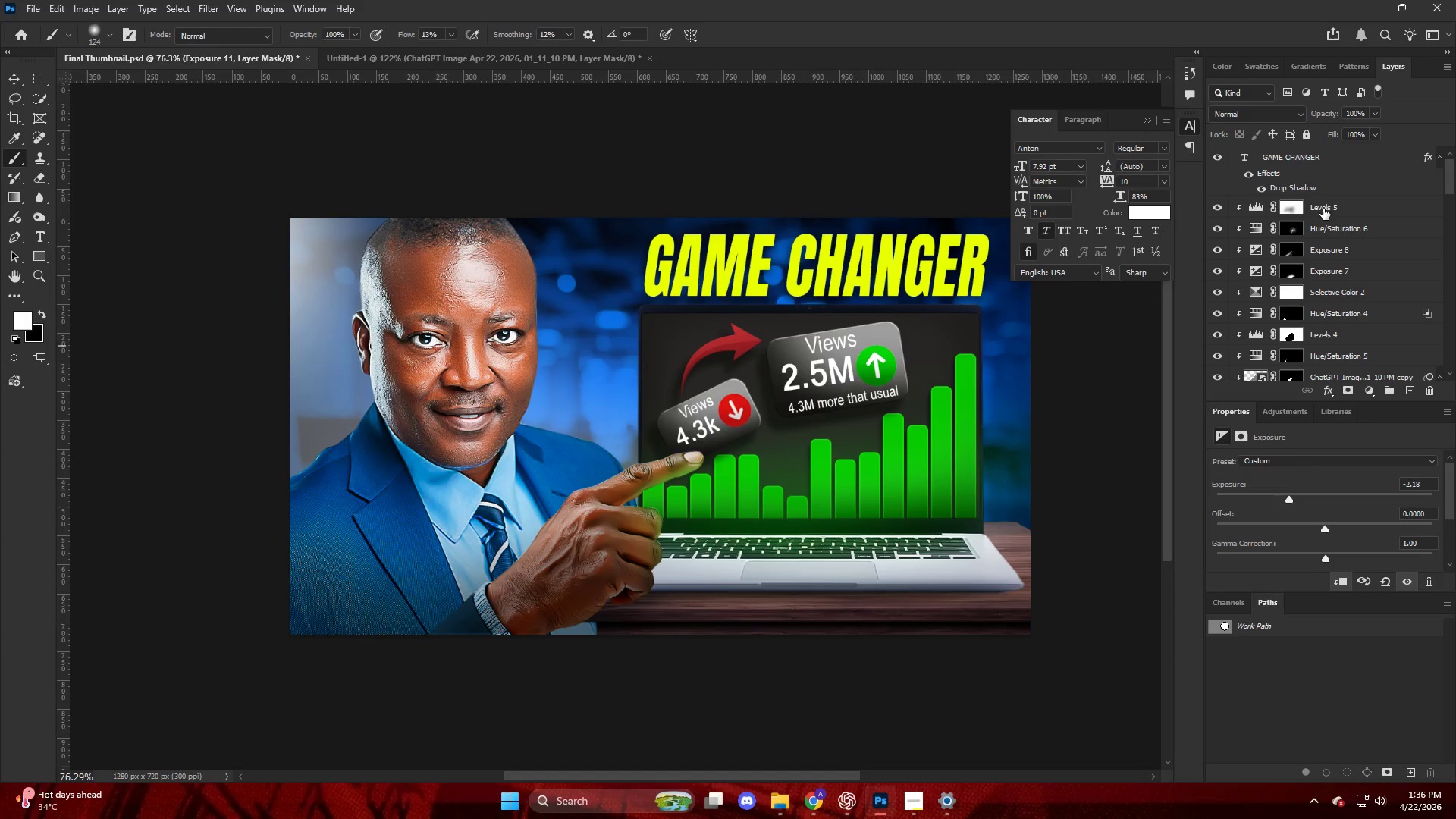 
scroll: coordinate [1351, 235], scroll_direction: up, amount: 26.0
 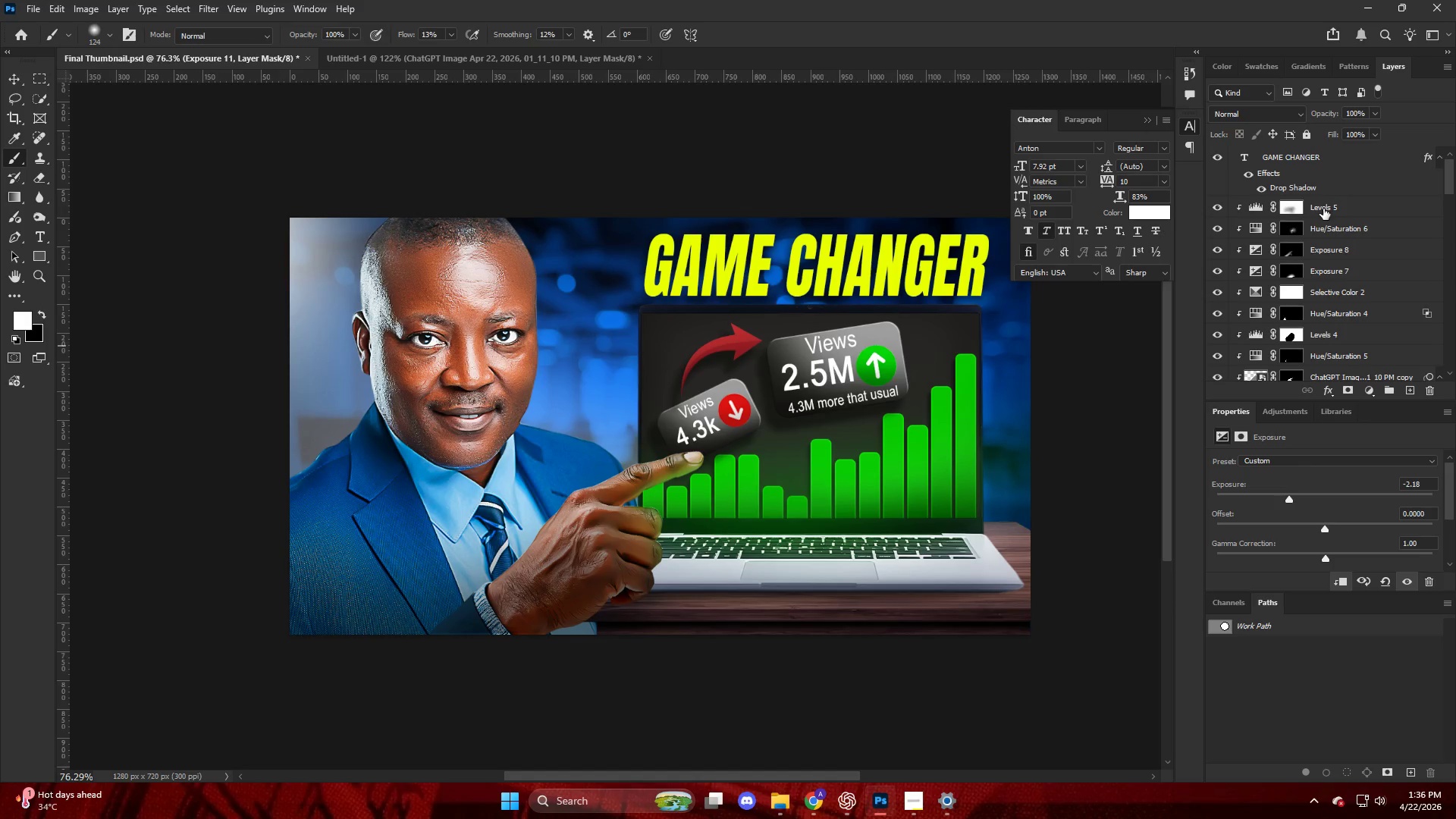 
wait(28.07)
 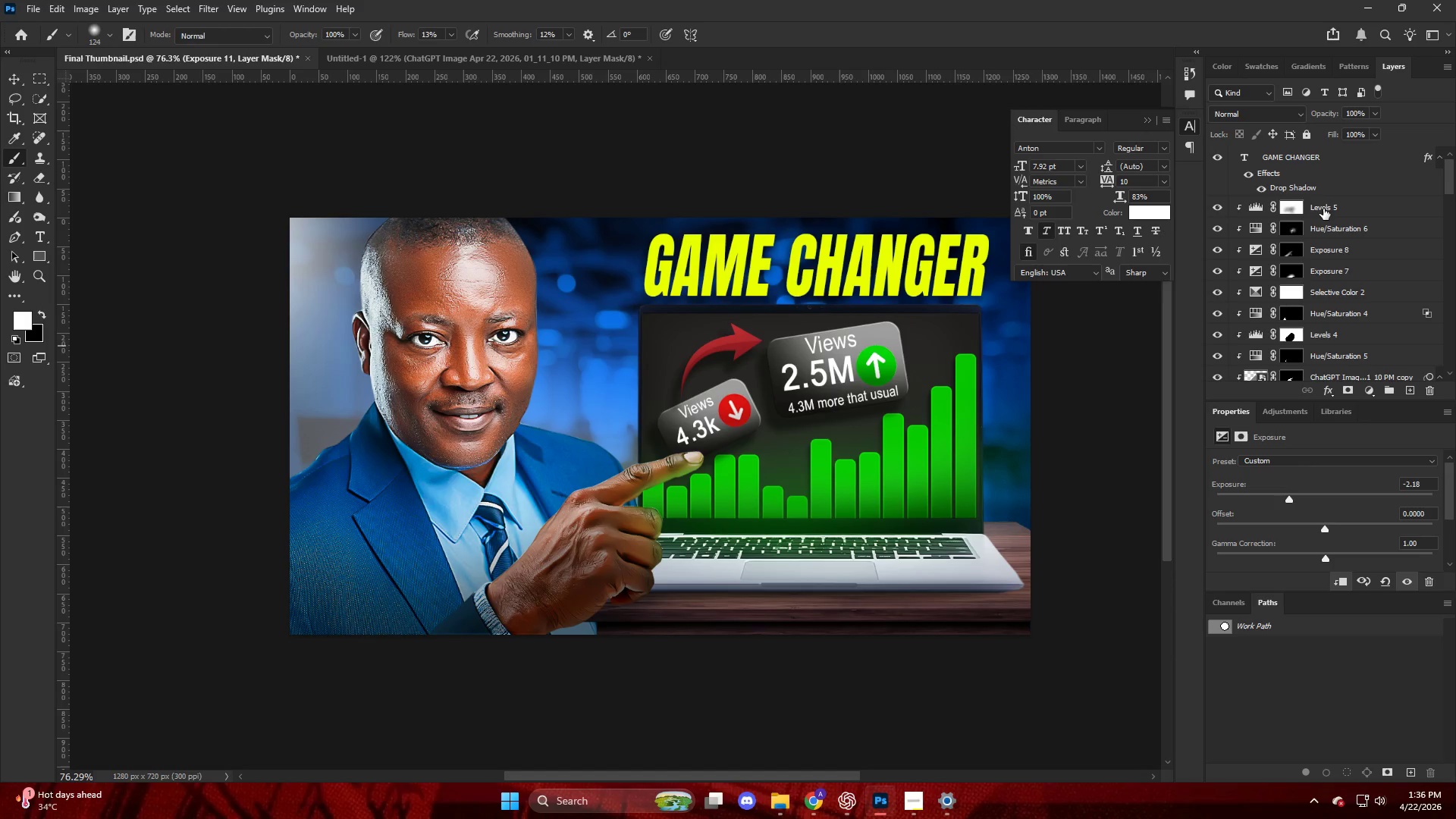 
hold_key(key=AltLeft, duration=0.31)
scroll: coordinate [759, 502], scroll_direction: down, amount: 5.0
 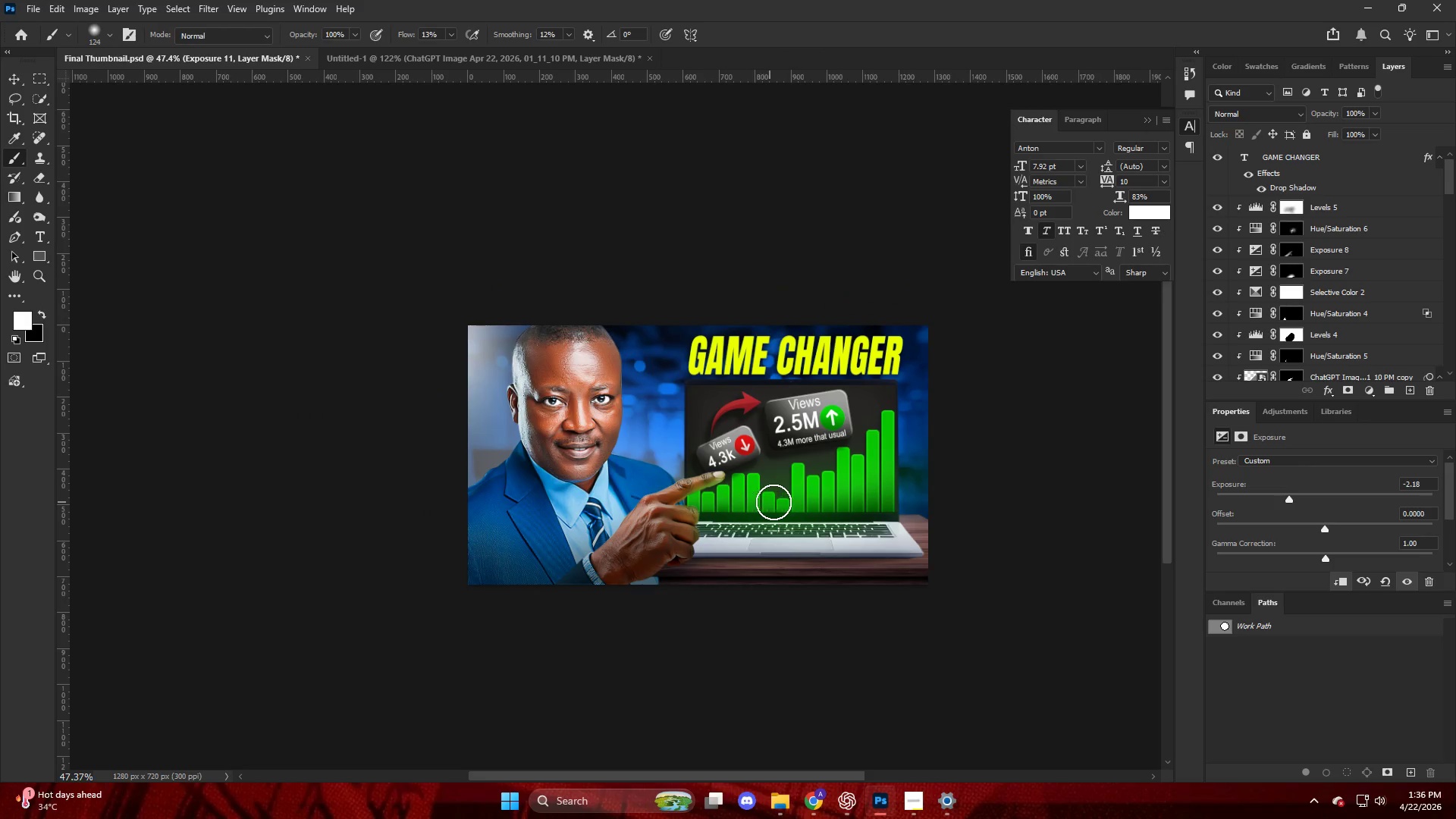 
key(Alt+AltLeft)
 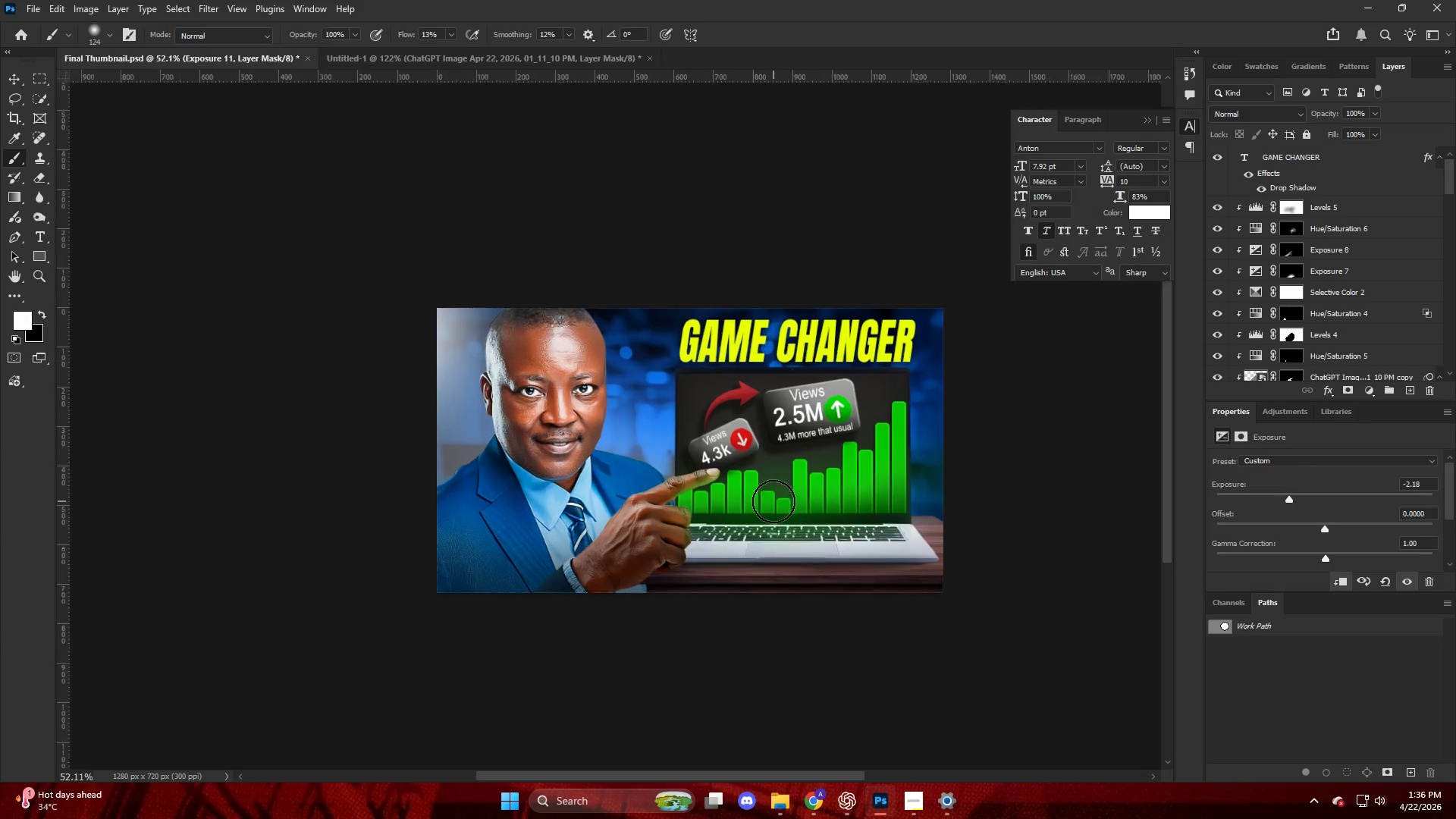 
scroll: coordinate [774, 501], scroll_direction: up, amount: 3.0
 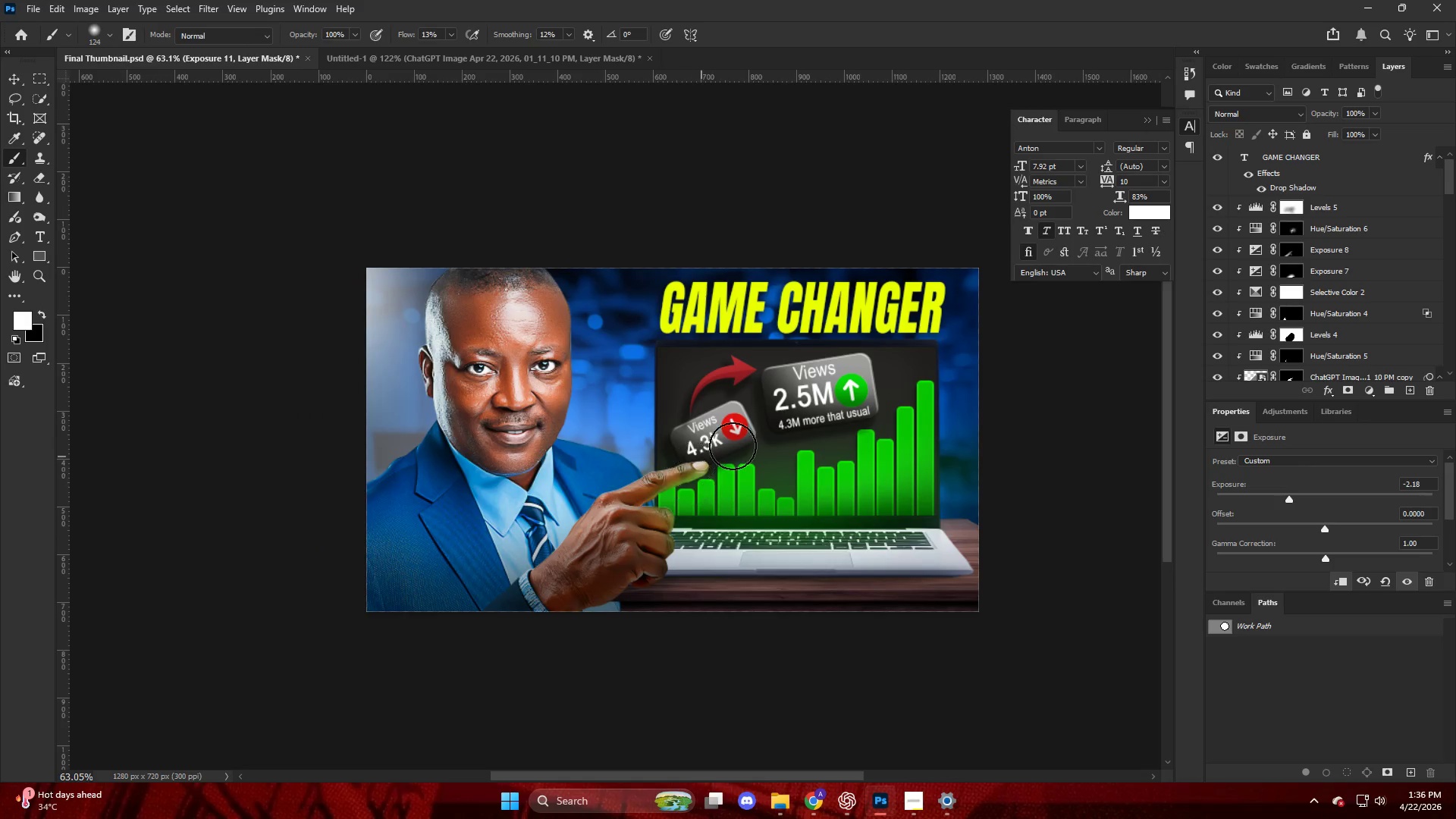 
hold_key(key=AltLeft, duration=0.39)
scroll: coordinate [852, 399], scroll_direction: down, amount: 9.0
 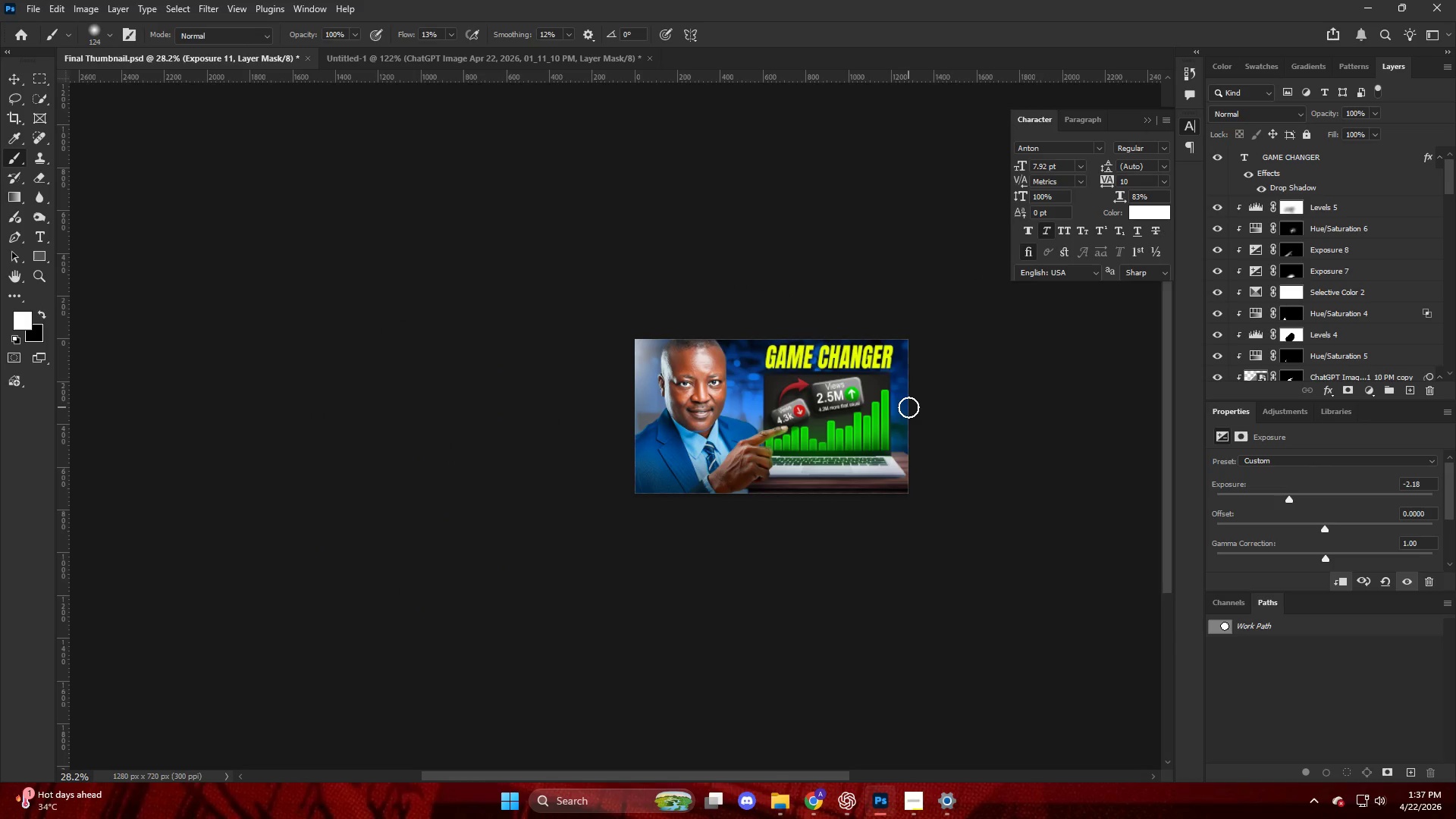 
key(Alt+AltLeft)
 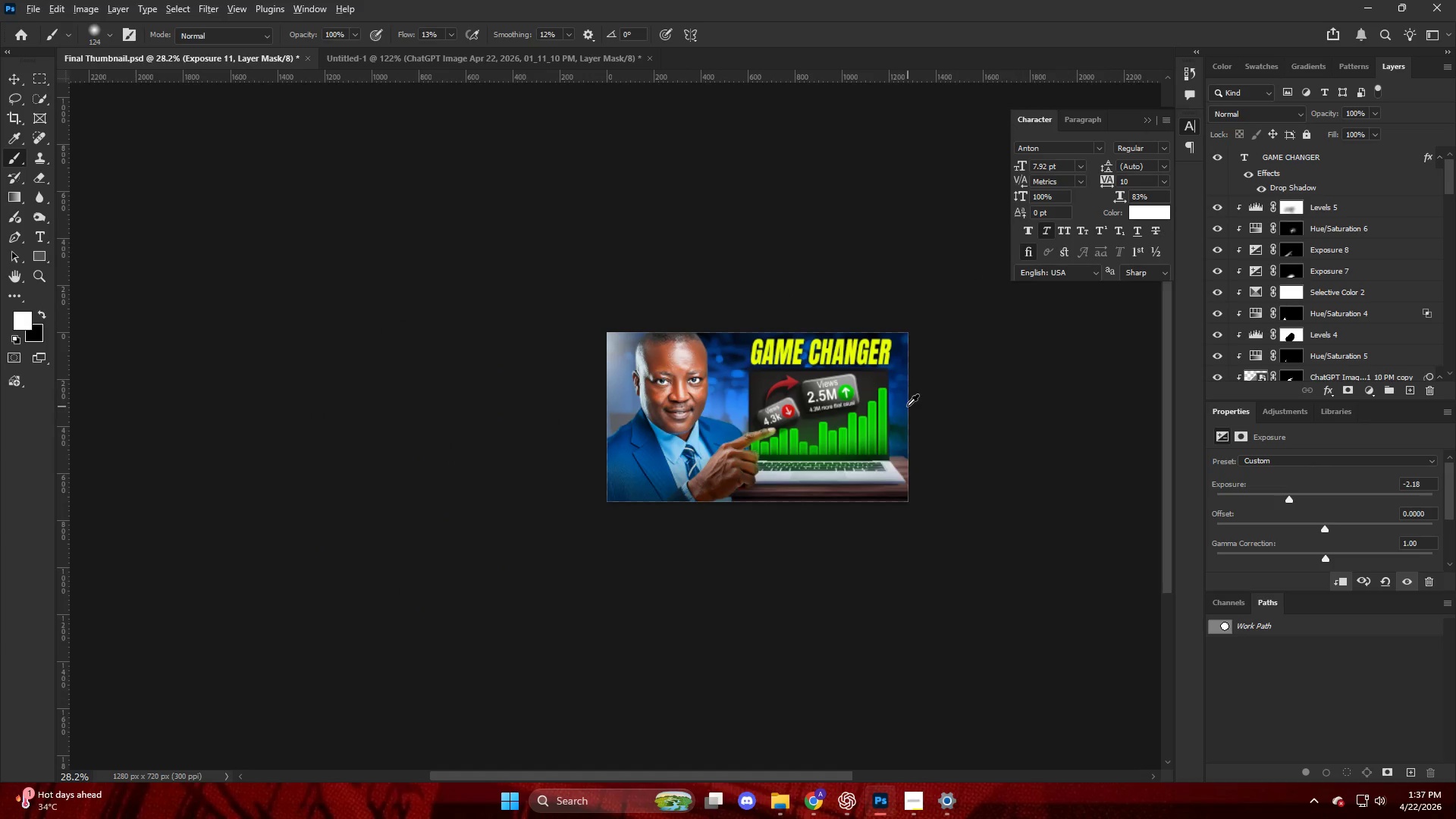 
hold_key(key=AltLeft, duration=0.34)
 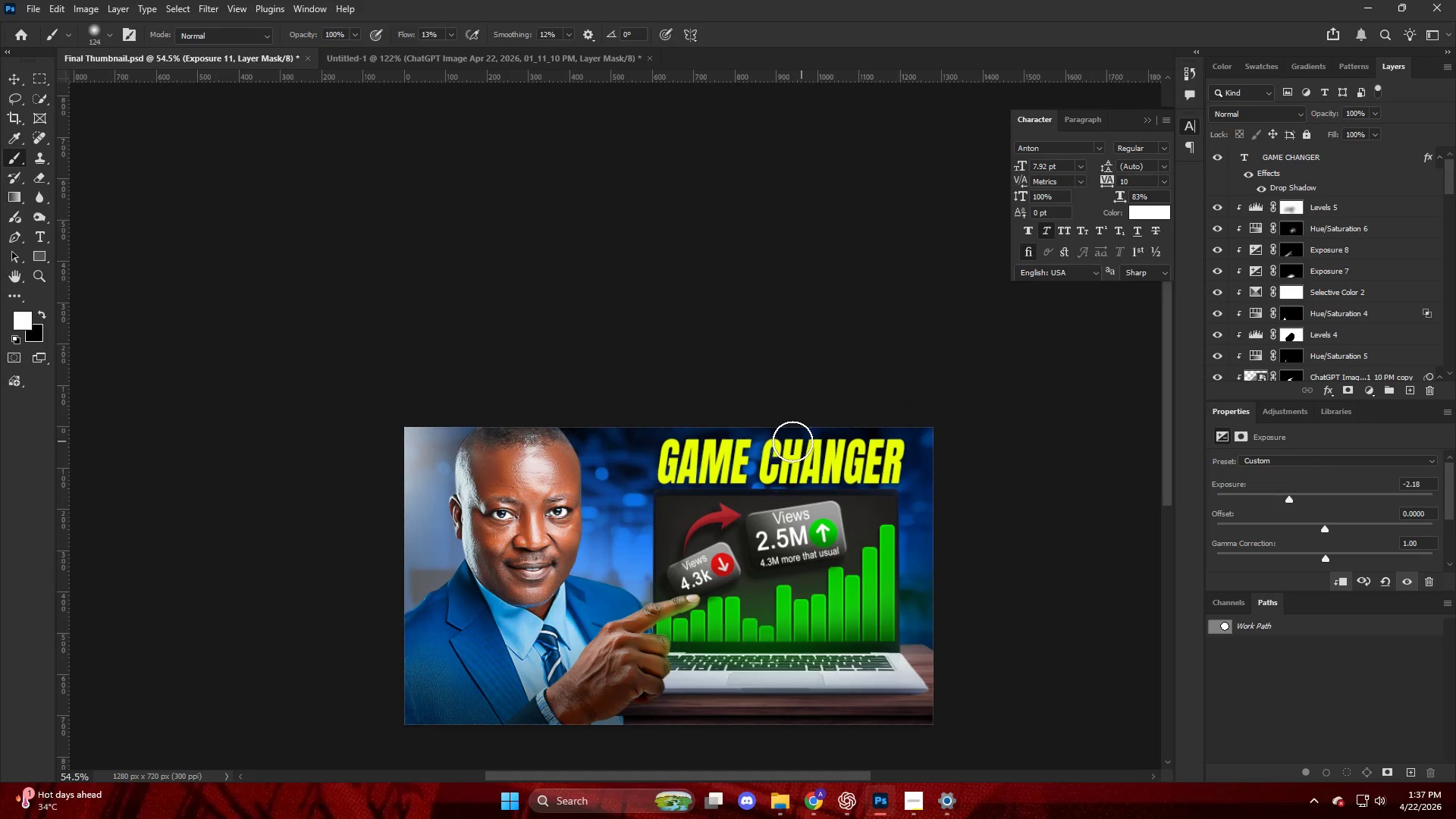 
key(T)
 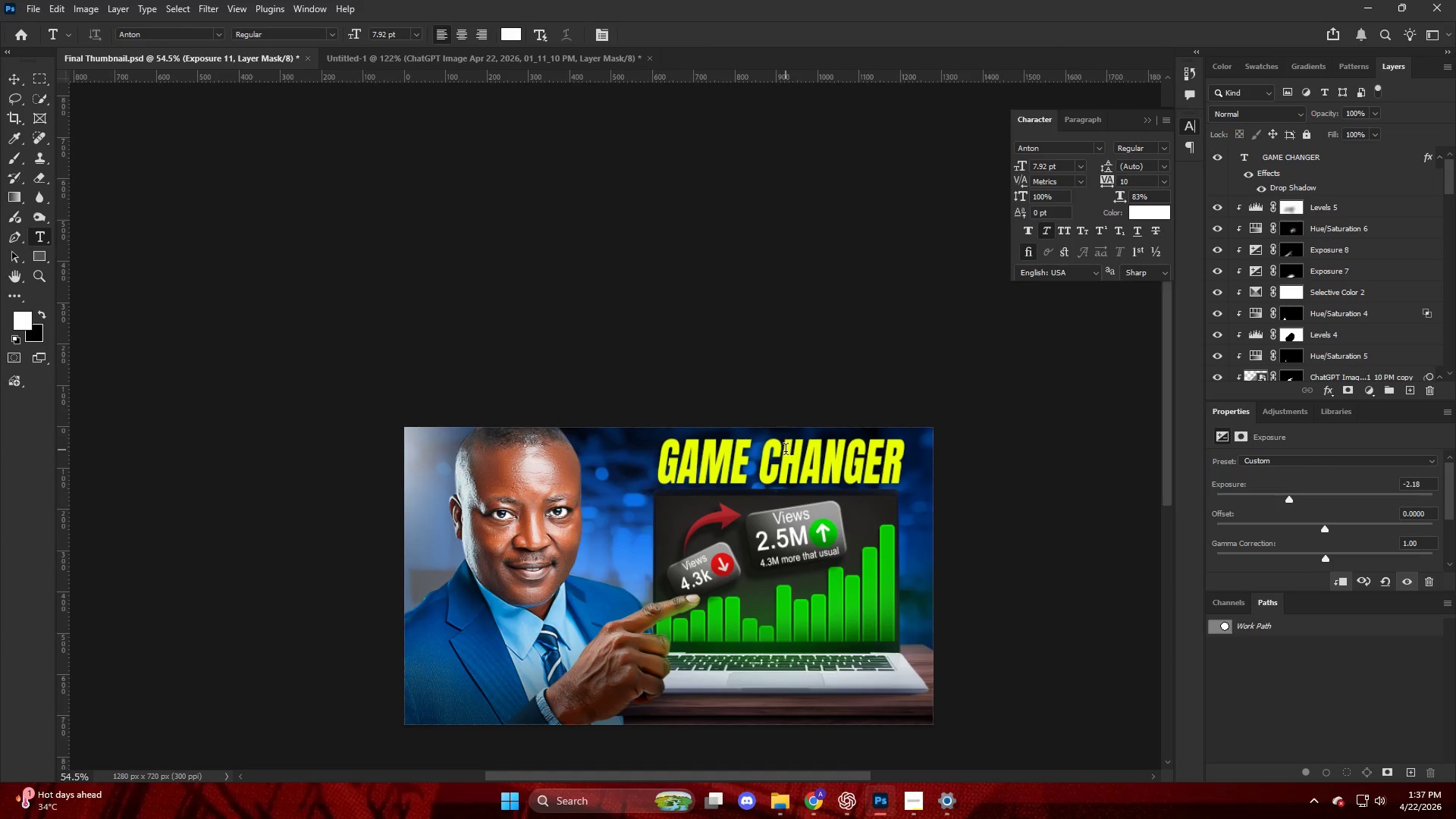 
left_click([786, 452])
 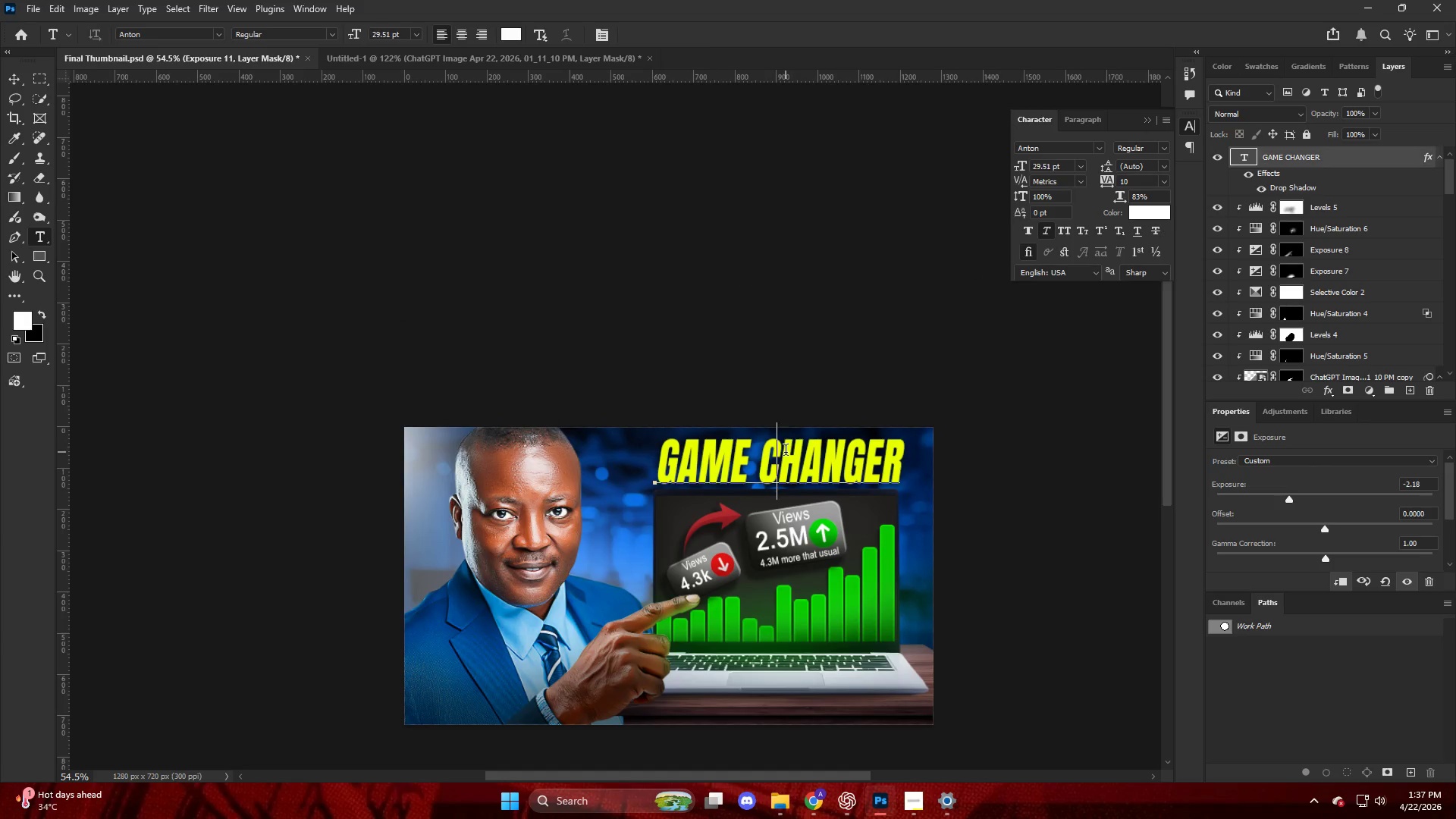 
scroll: coordinate [810, 442], scroll_direction: up, amount: 16.0
 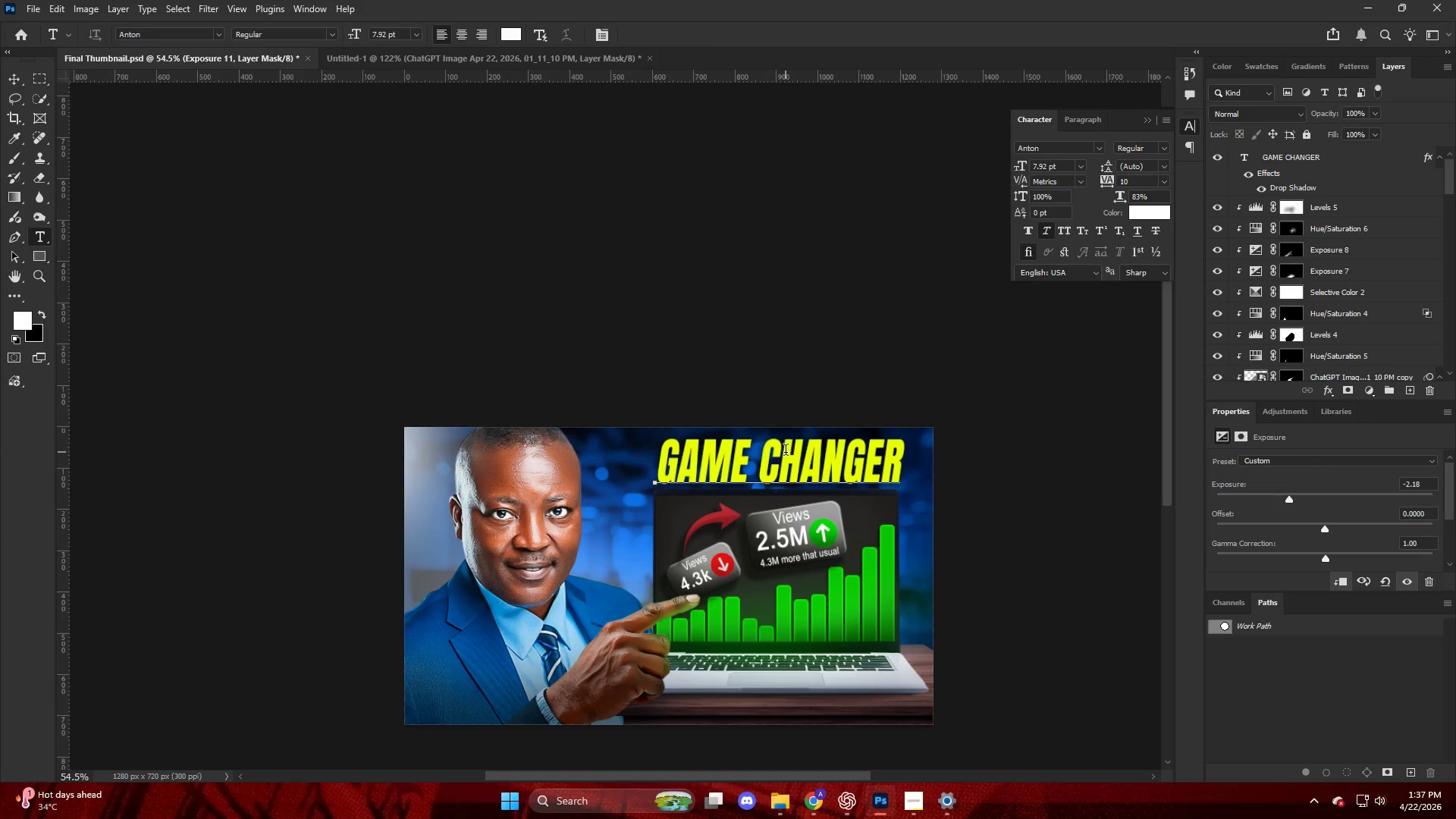 
double_click([786, 452])
 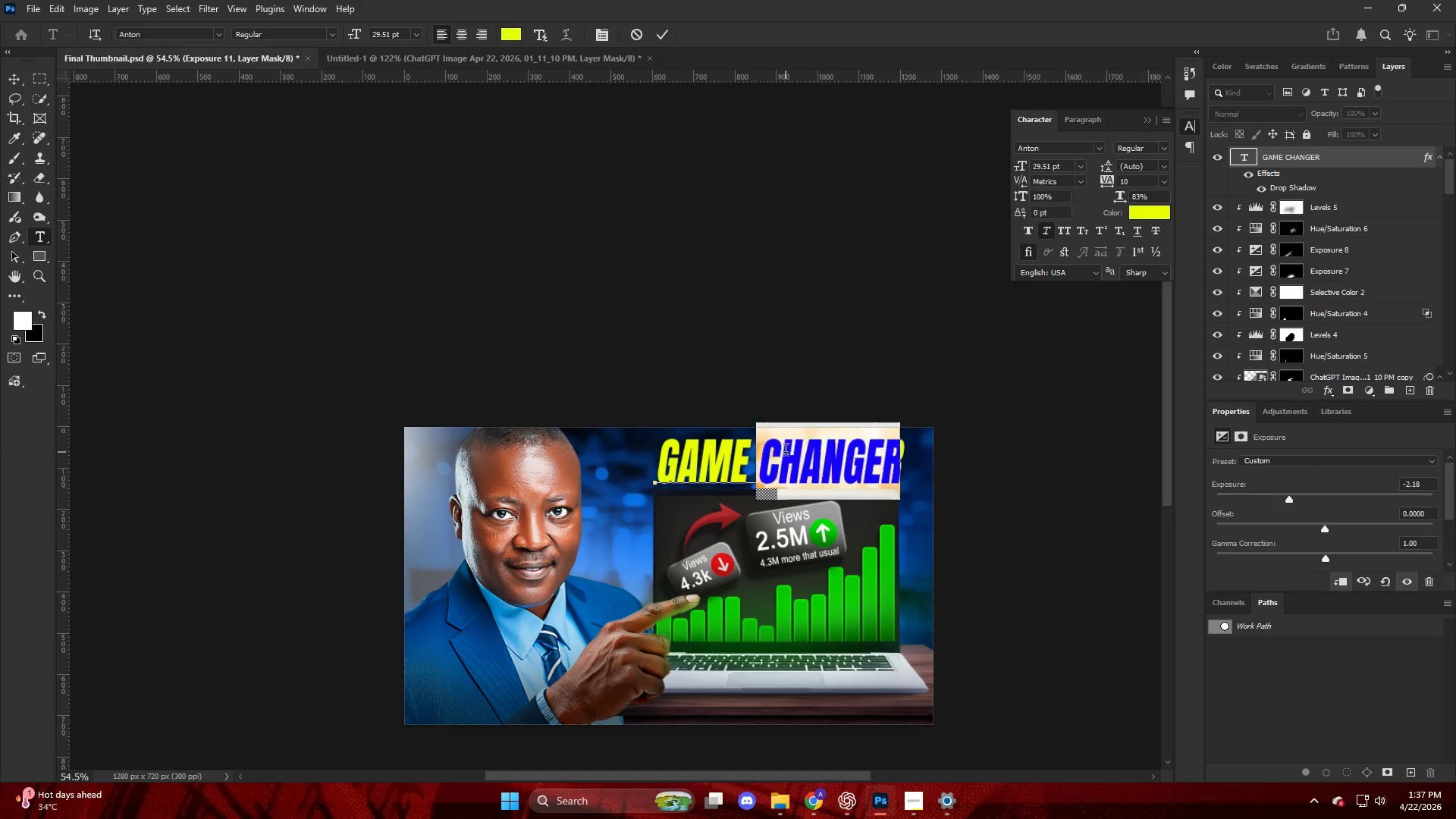 
triple_click([786, 452])
 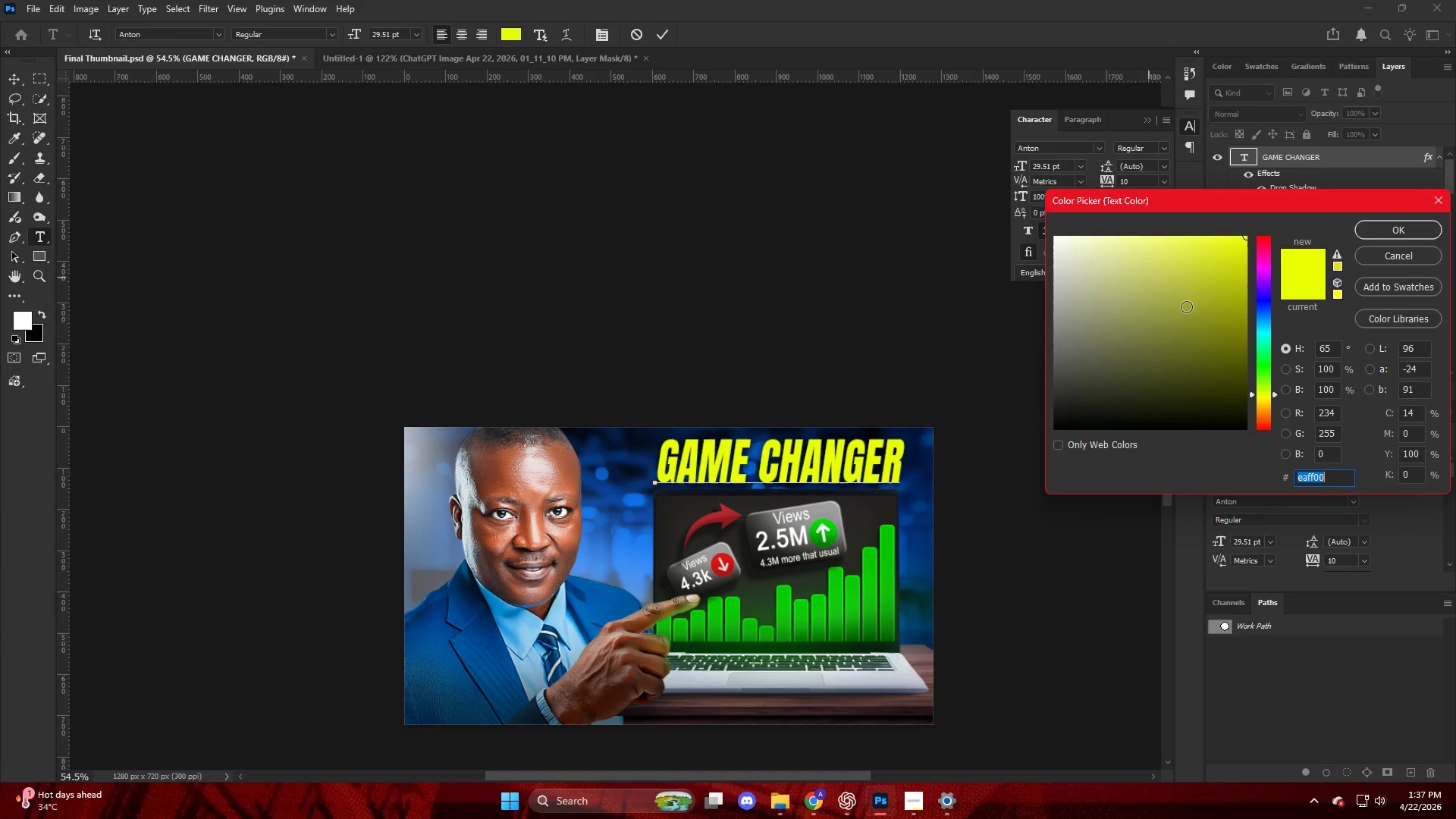 
left_click_drag(start_coordinate=[1262, 354], to_coordinate=[1262, 364])
 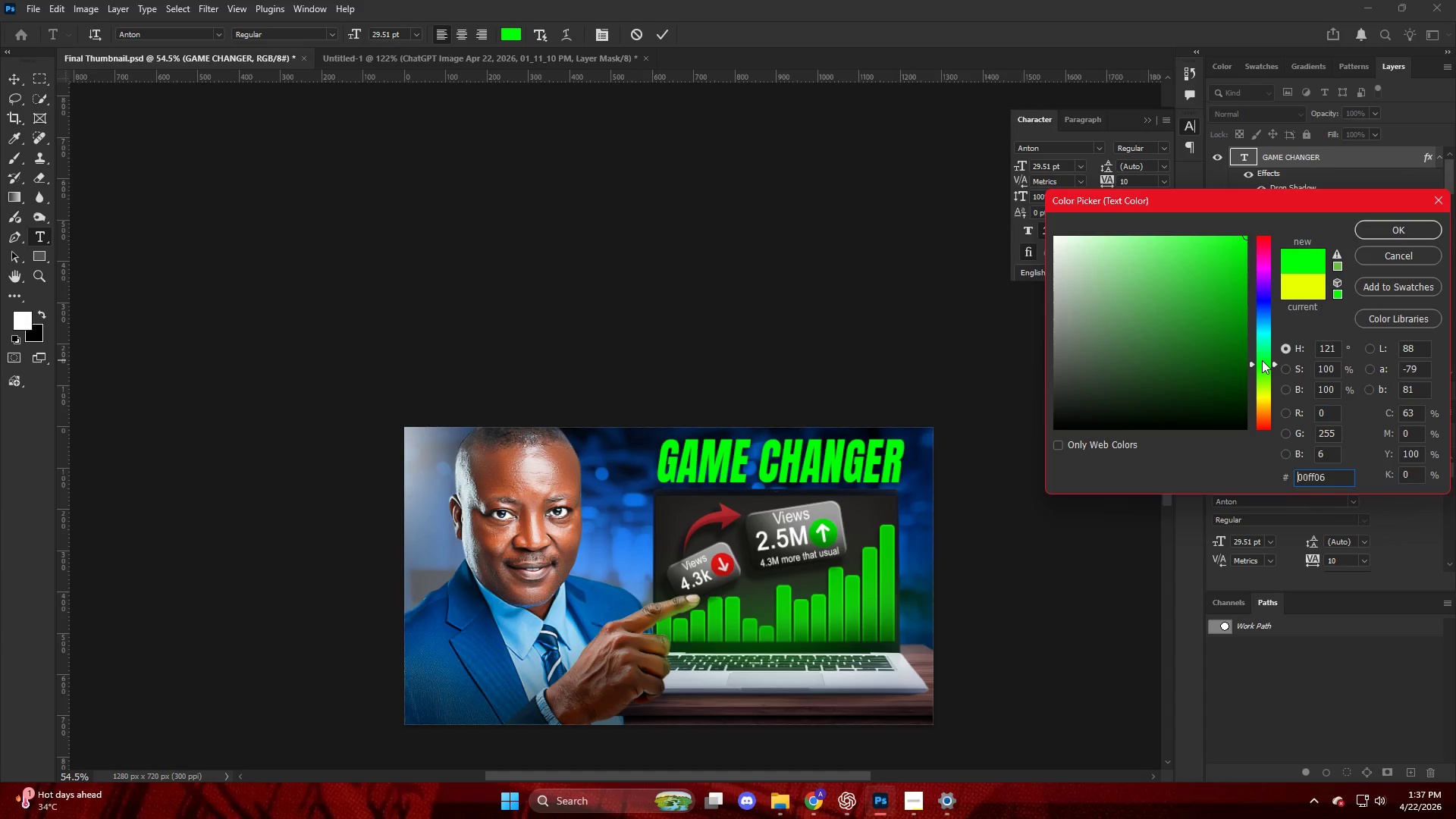 
key(NumpadEnter)
 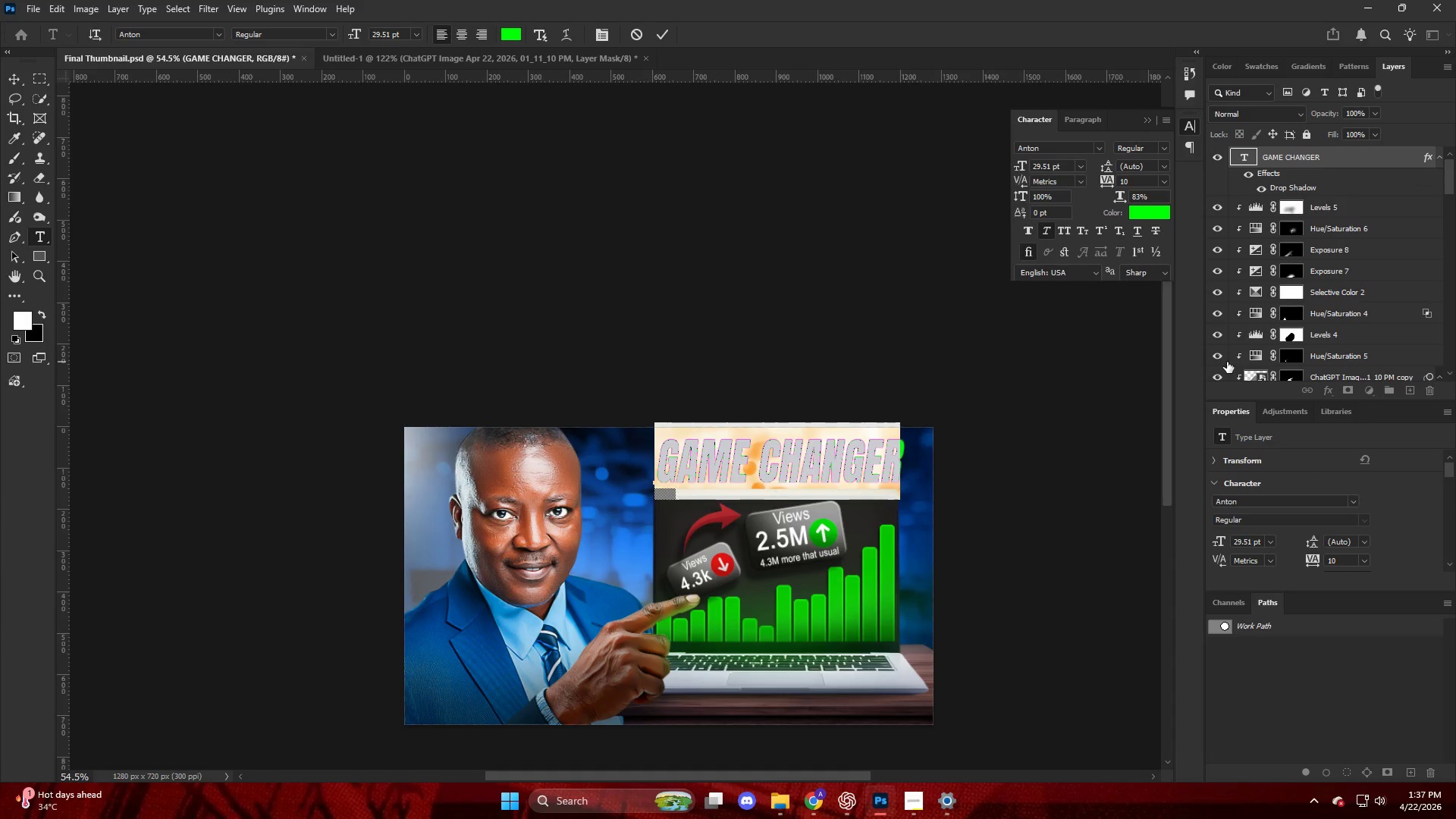 
key(NumpadEnter)
 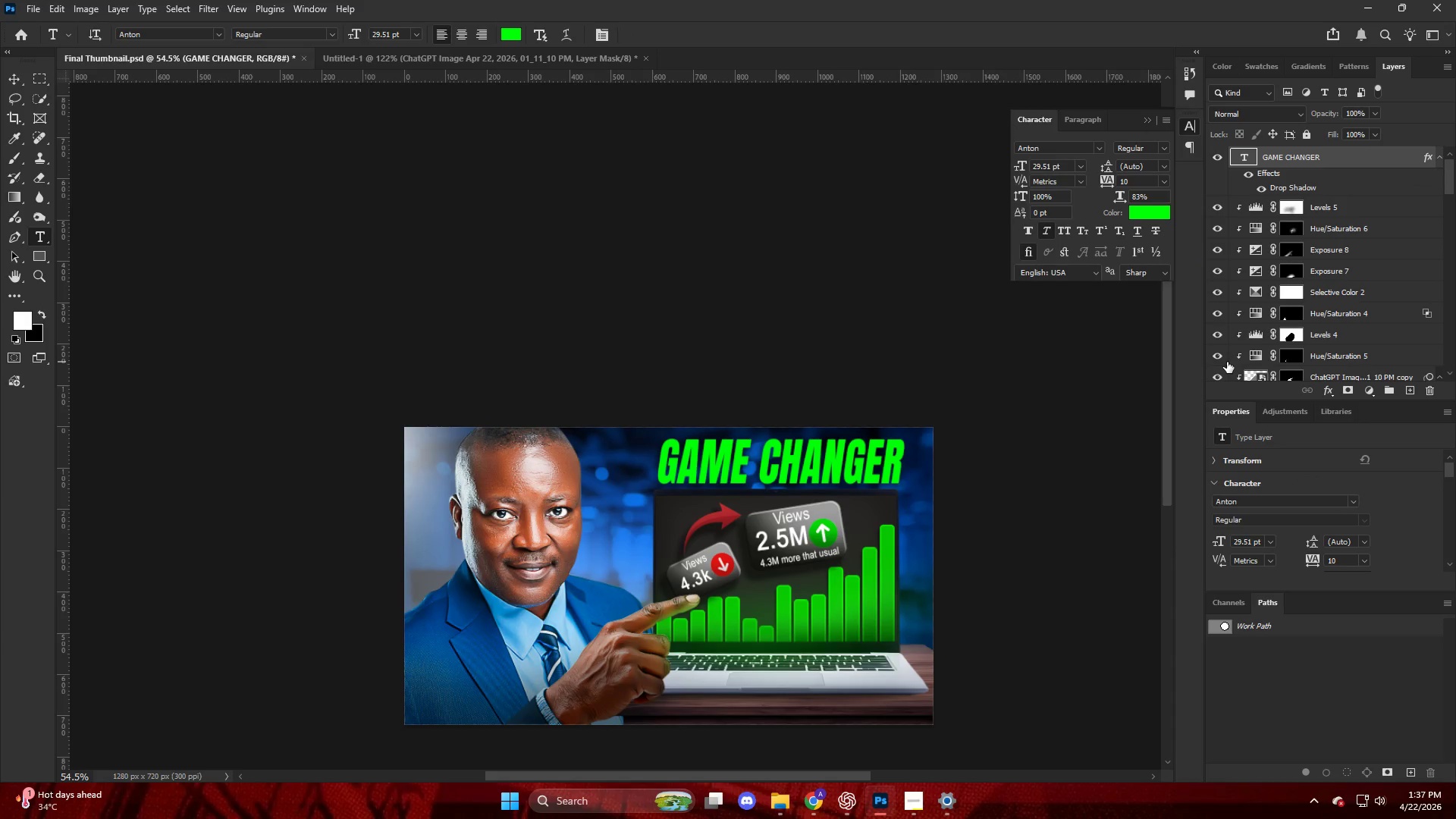 
key(Alt+AltLeft)
 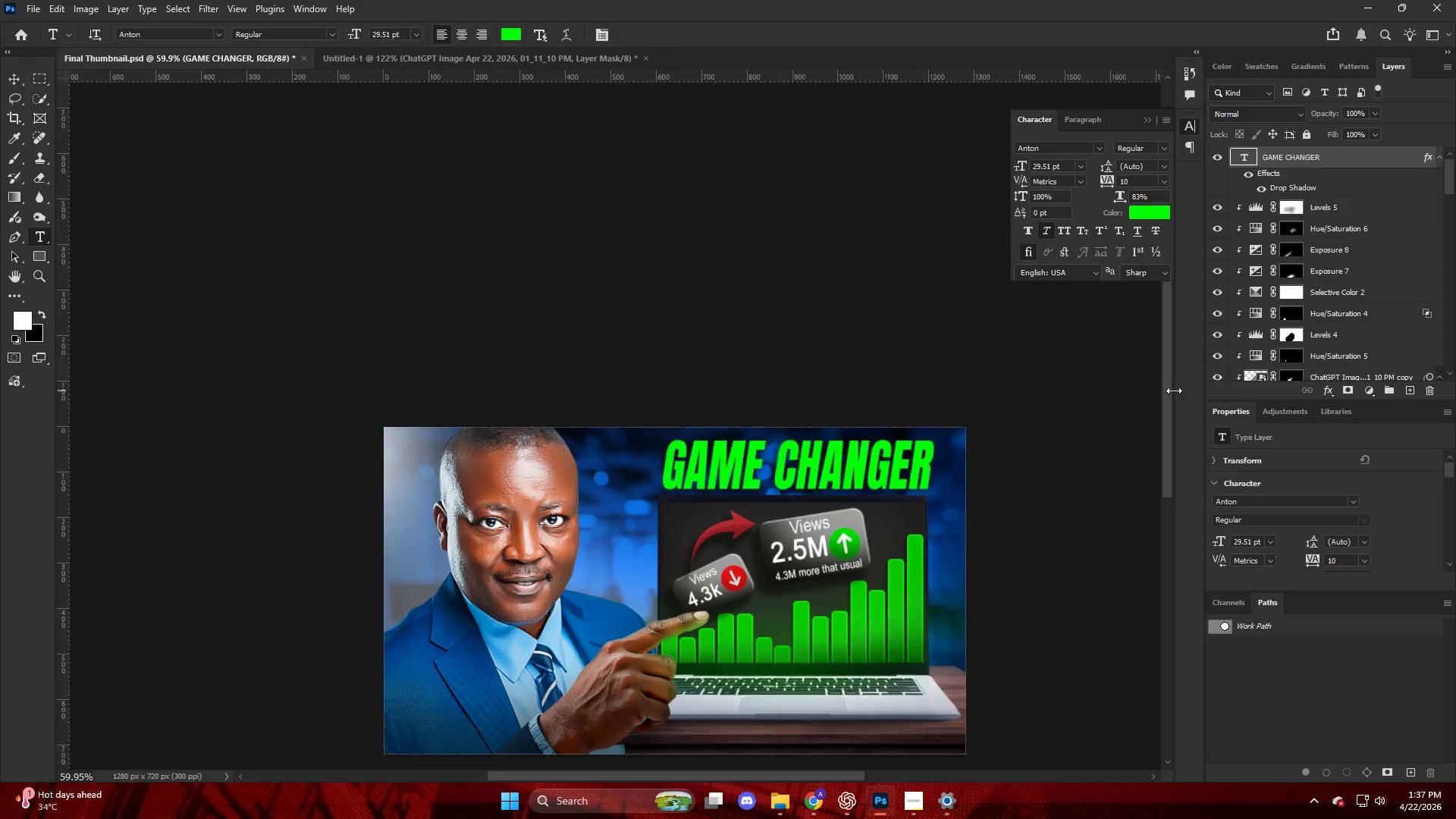 
scroll: coordinate [1174, 391], scroll_direction: up, amount: 2.0
 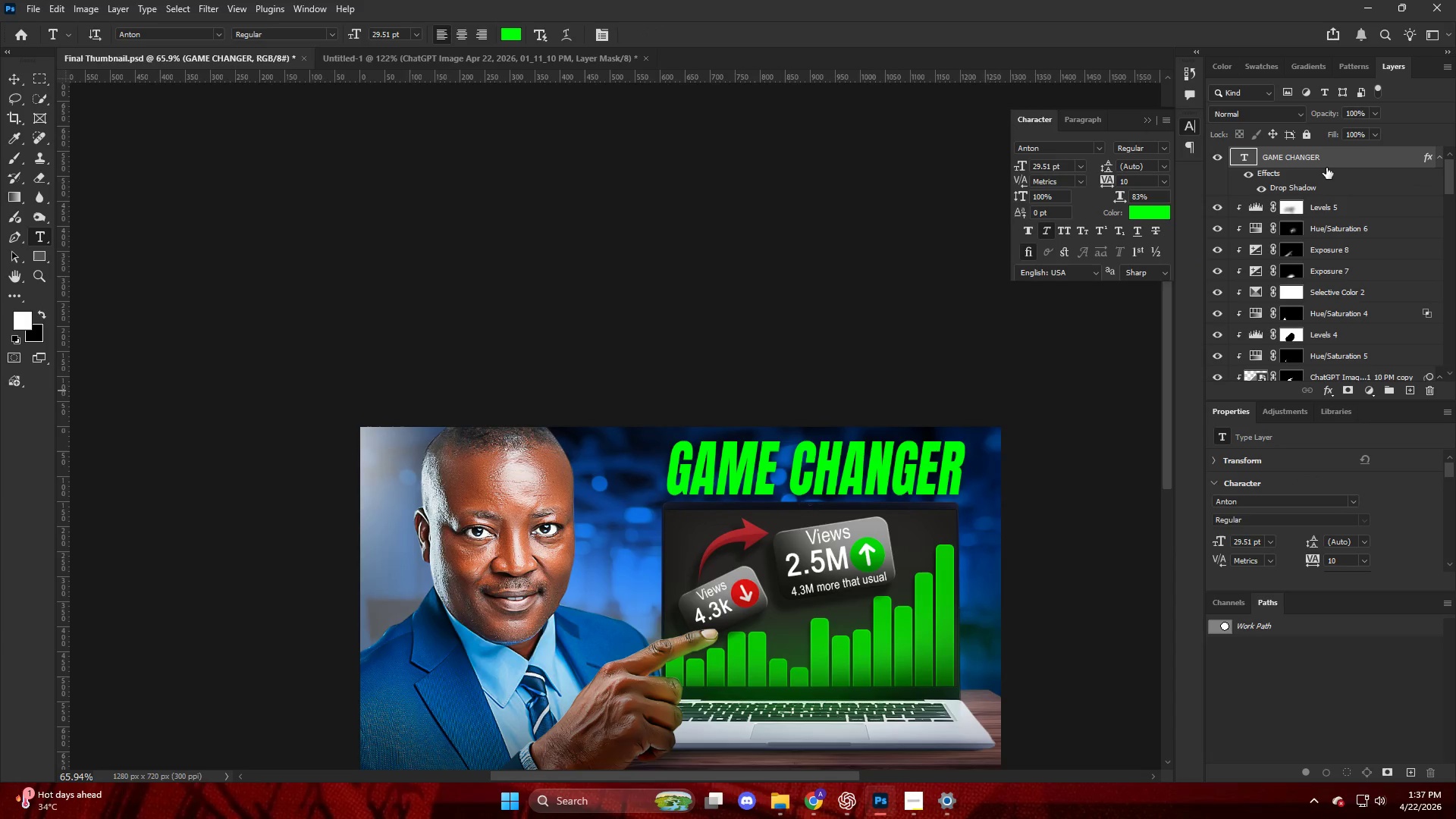 
hold_key(key=AltLeft, duration=0.47)
 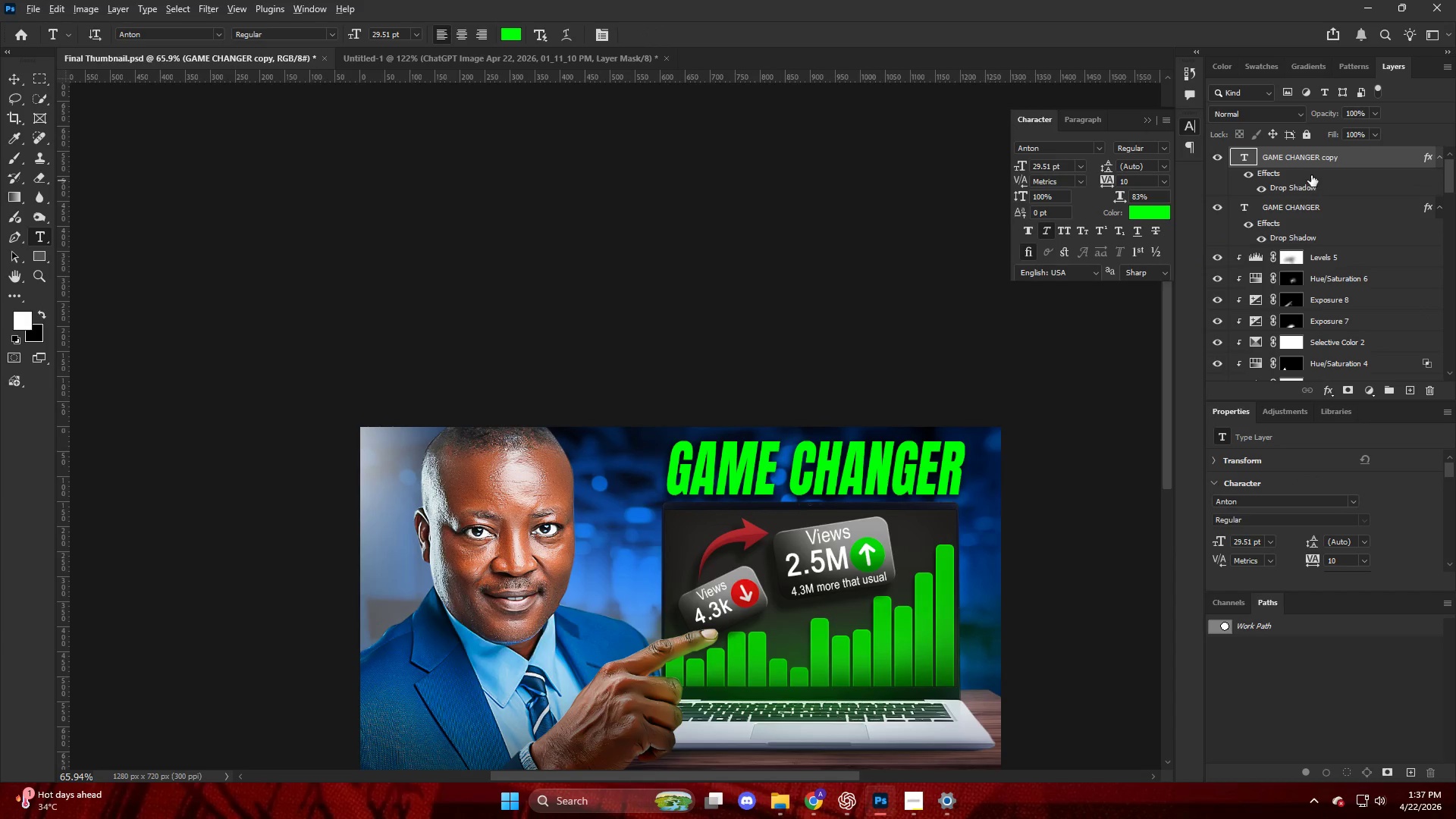 
scroll: coordinate [1333, 171], scroll_direction: up, amount: 2.0
 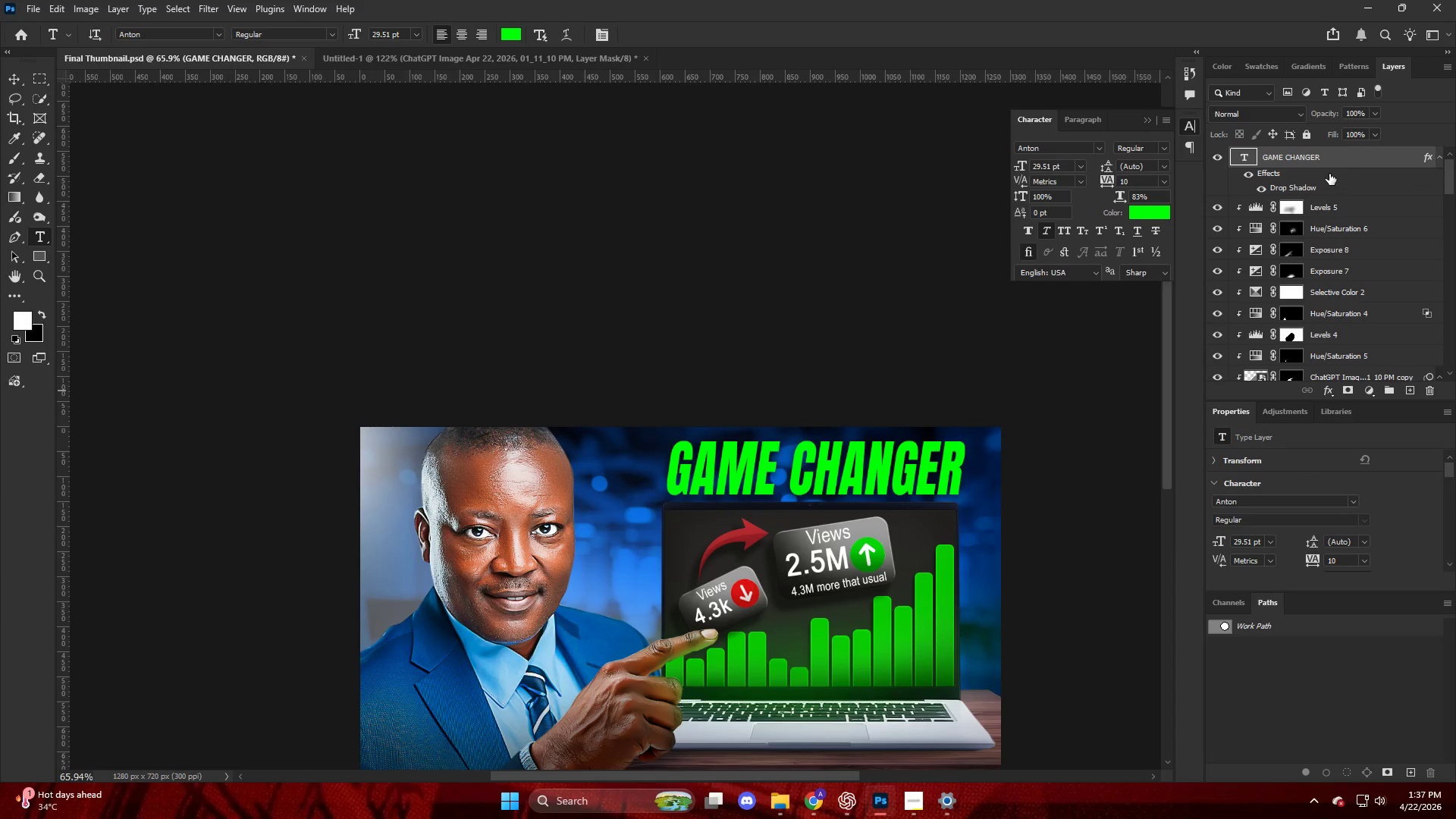 
left_click_drag(start_coordinate=[1323, 157], to_coordinate=[1321, 153])
 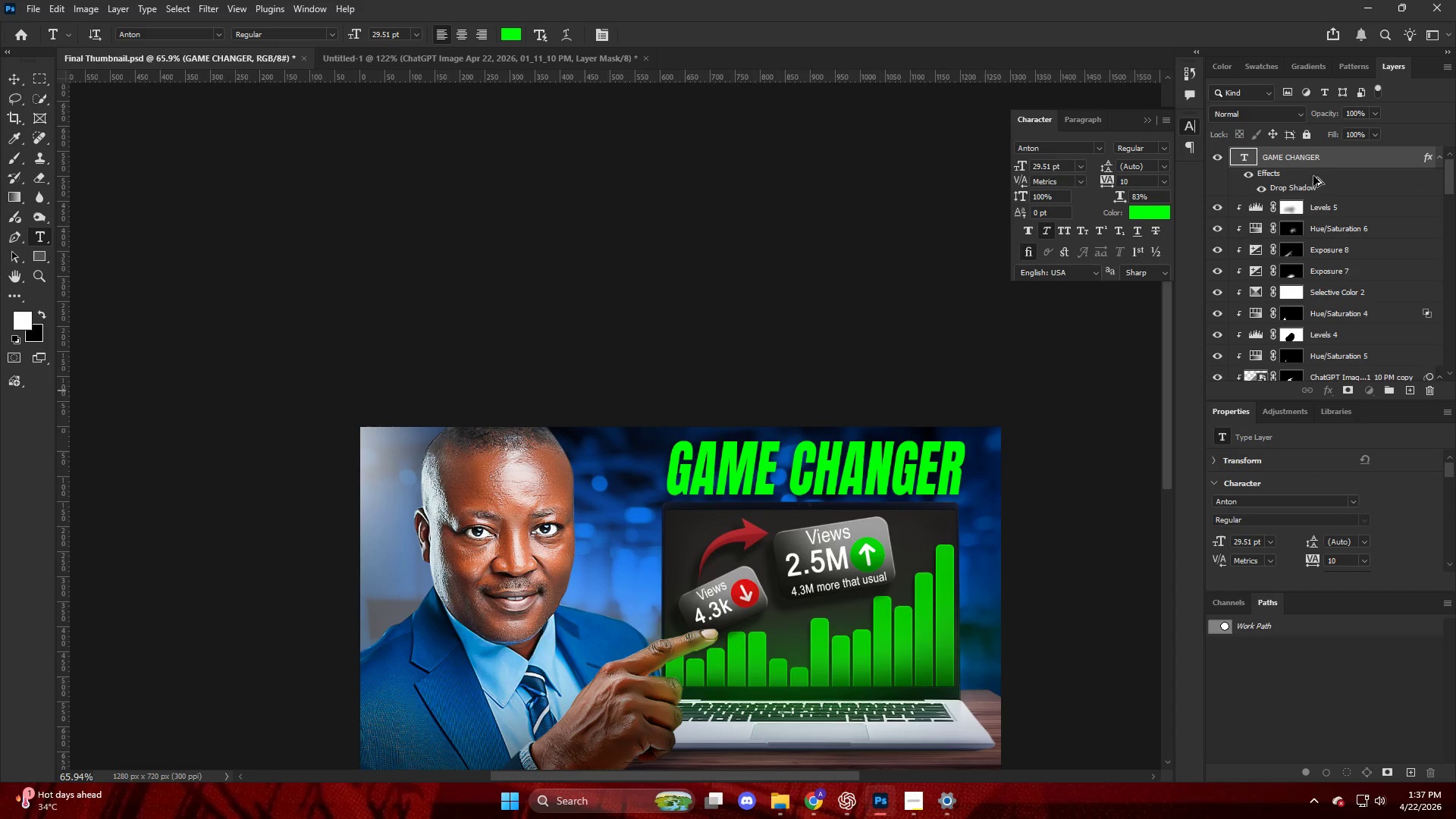 
hold_key(key=AltLeft, duration=1.5)
 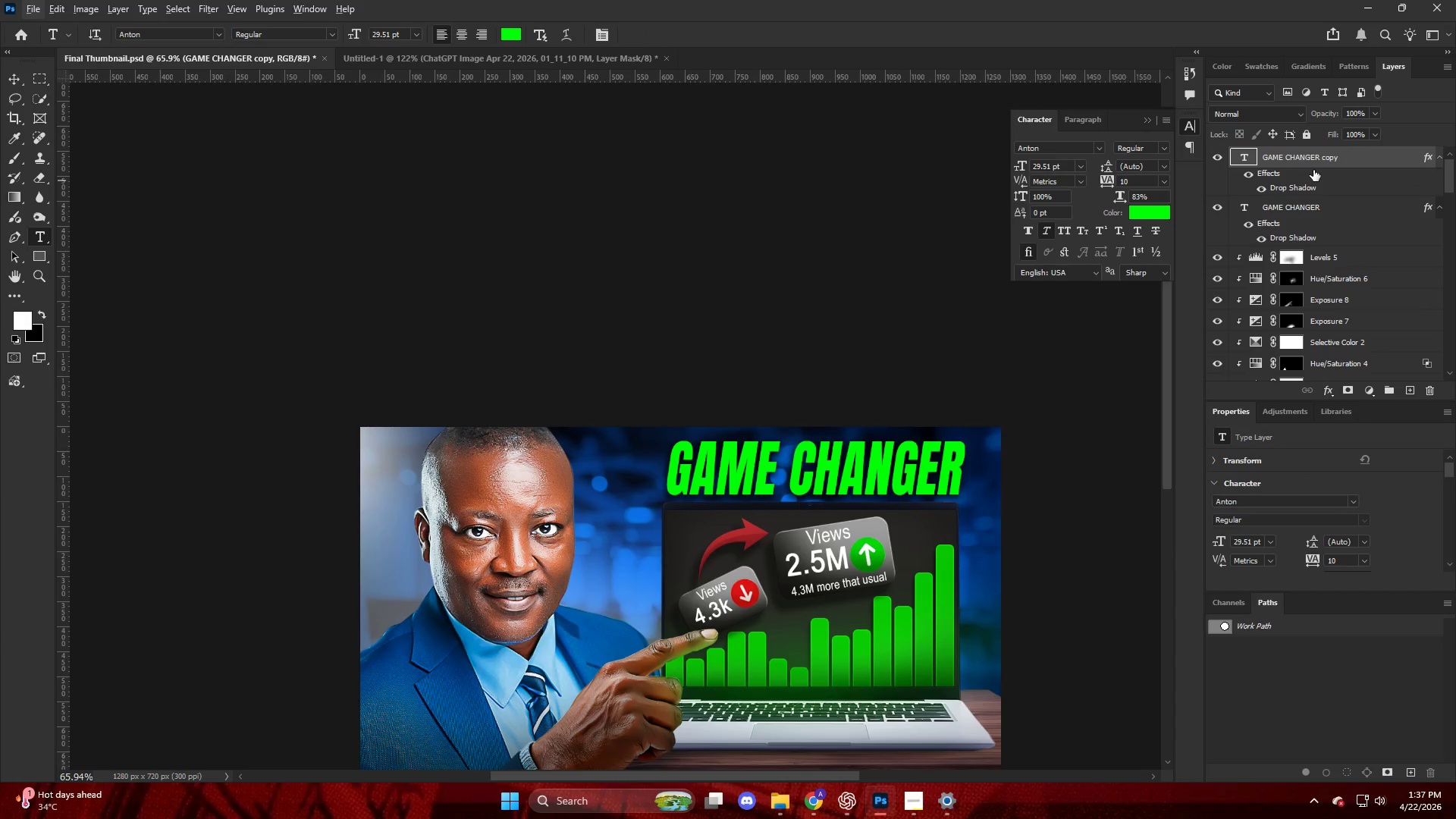 
hold_key(key=AltLeft, duration=1.39)
 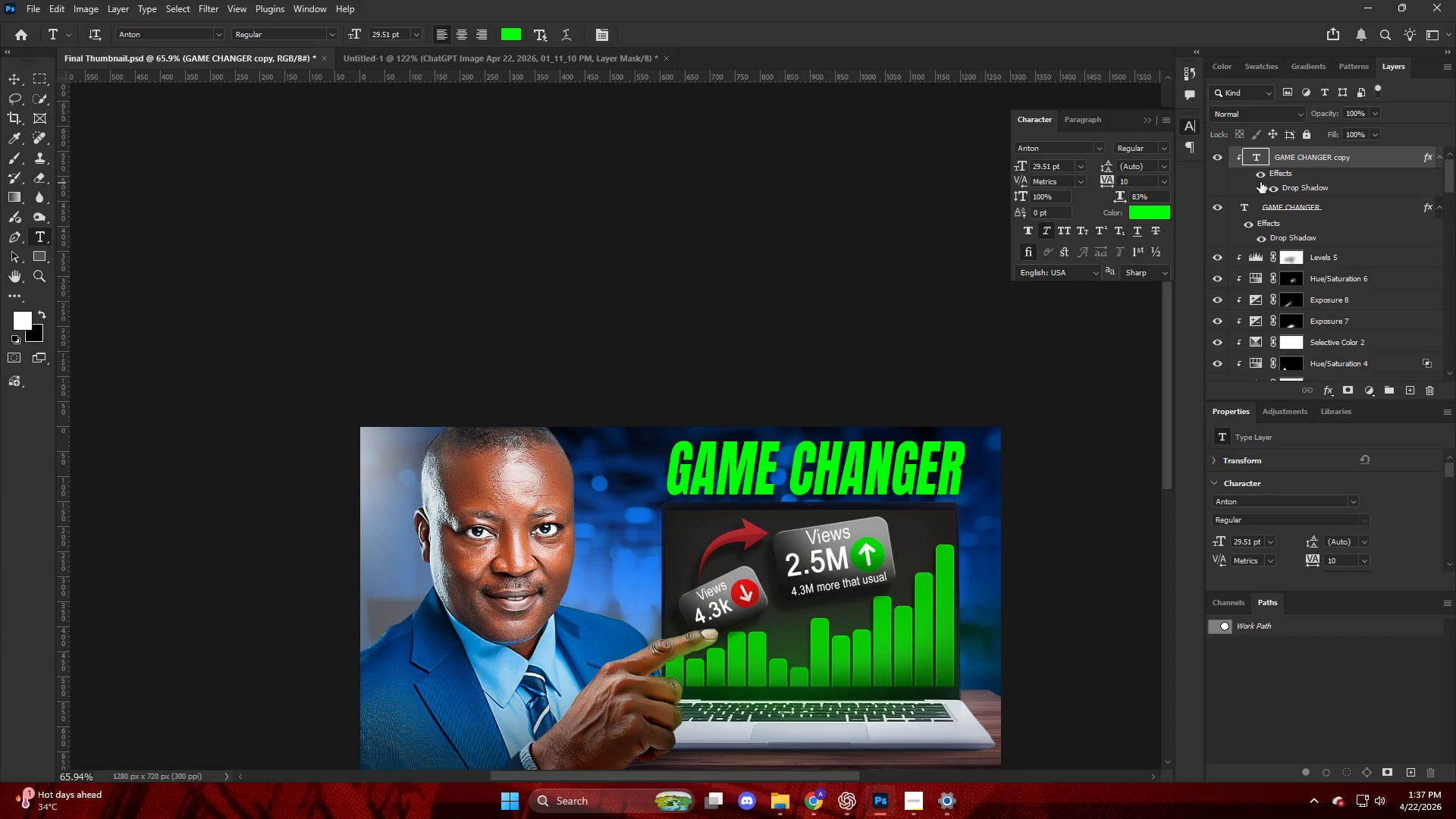 
left_click([1261, 175])
 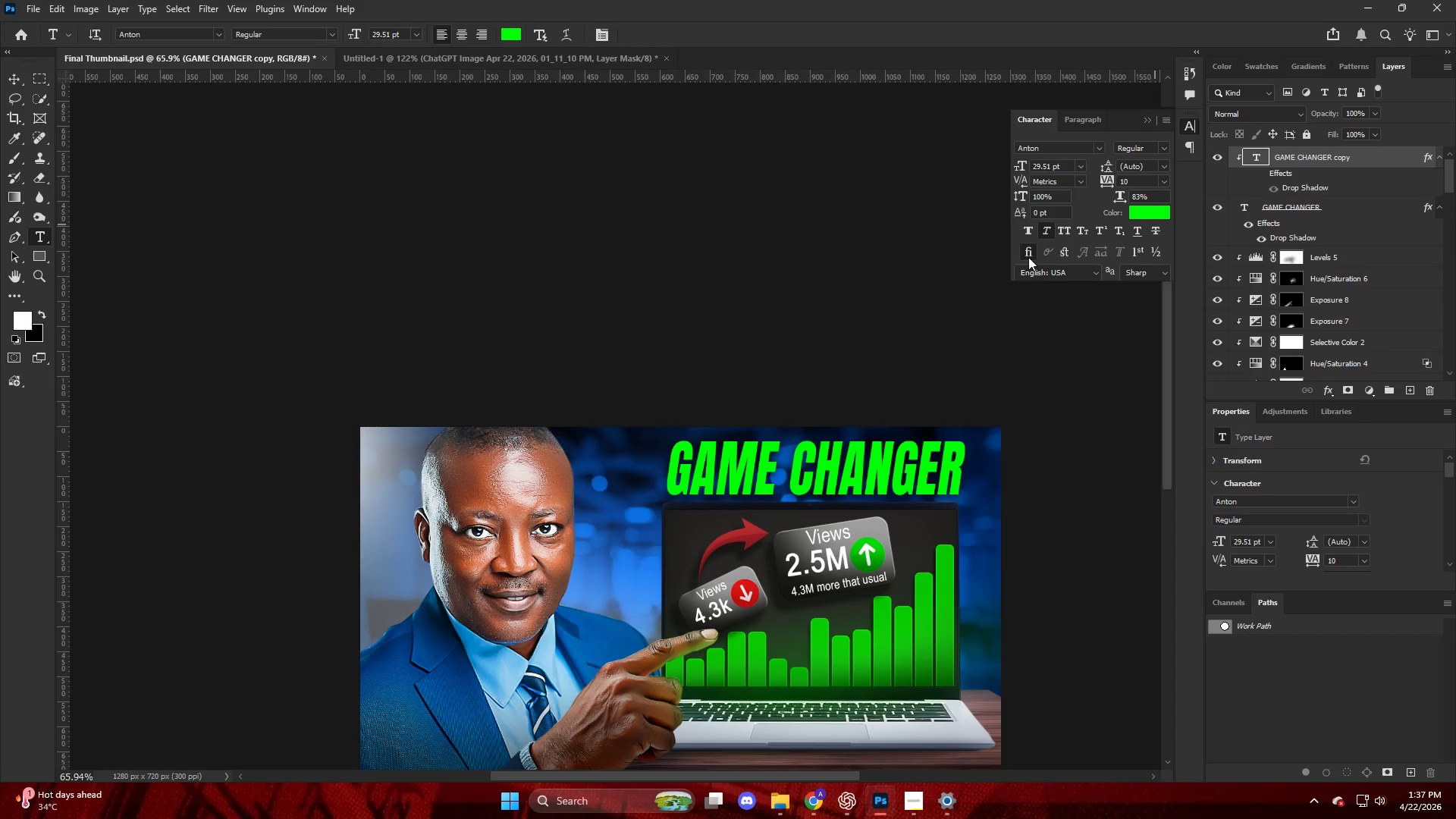 
hold_key(key=AltLeft, duration=0.48)
 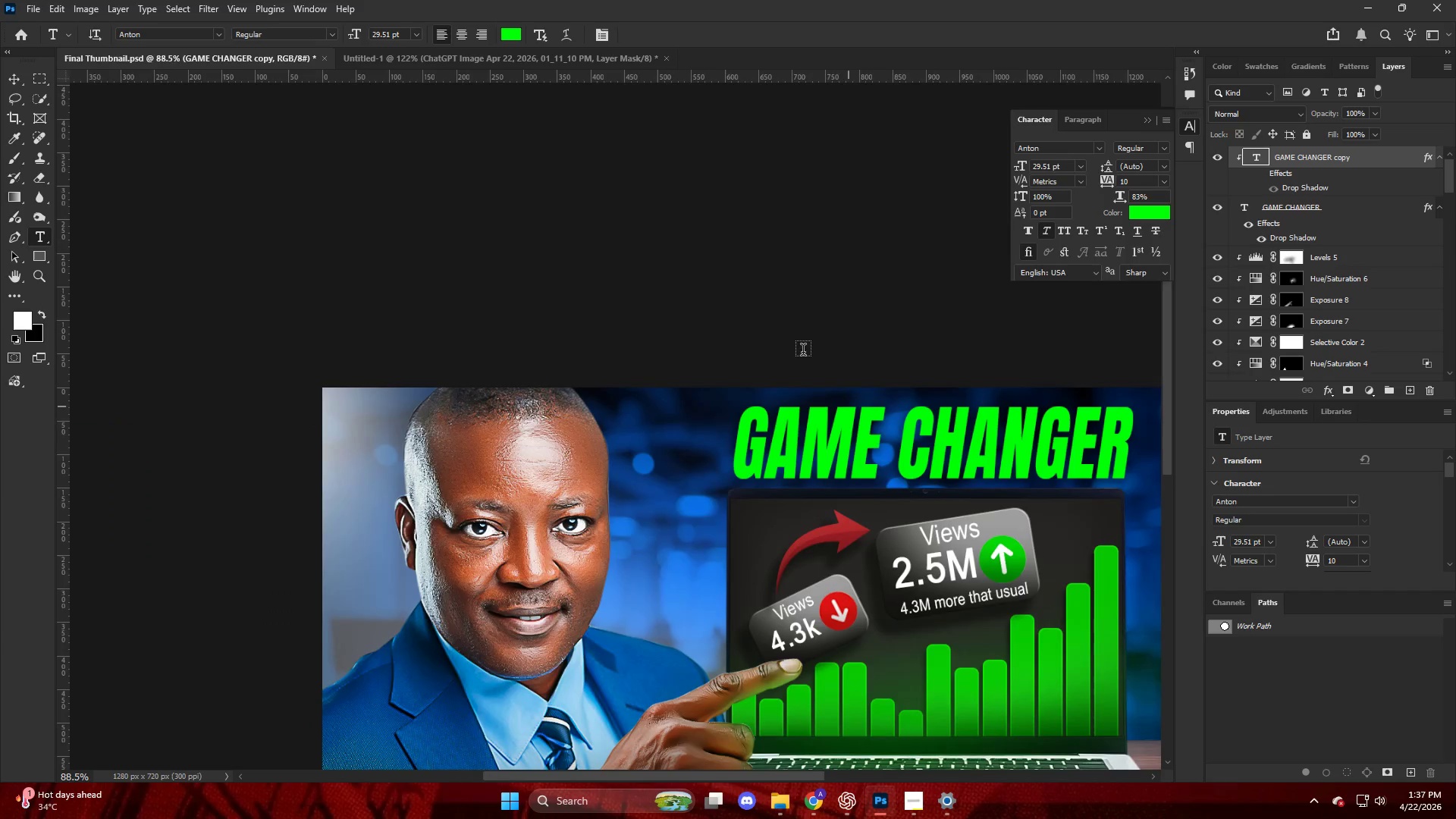 
key(Alt+AltLeft)
 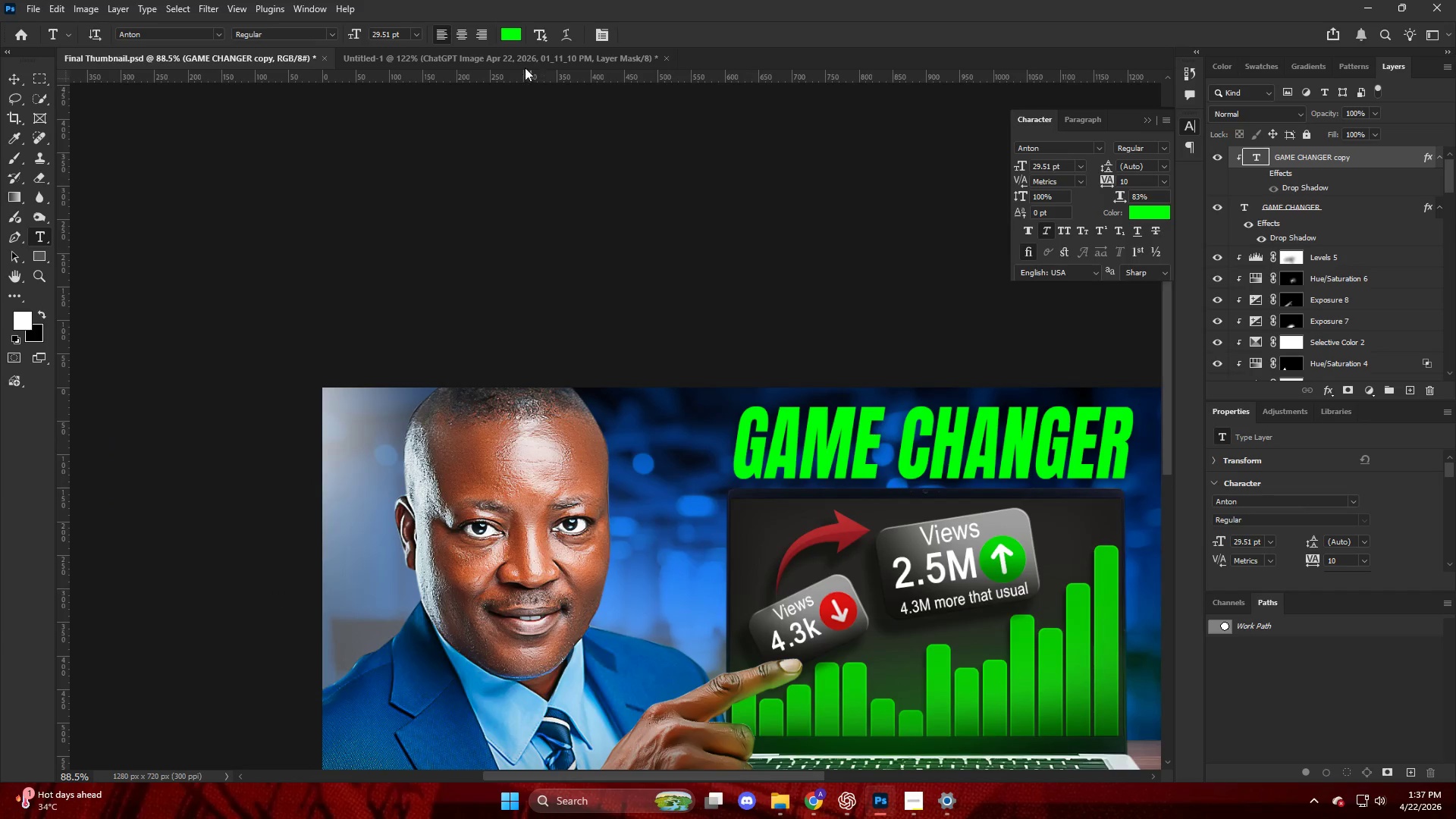 
scroll: coordinate [877, 440], scroll_direction: down, amount: 3.0
 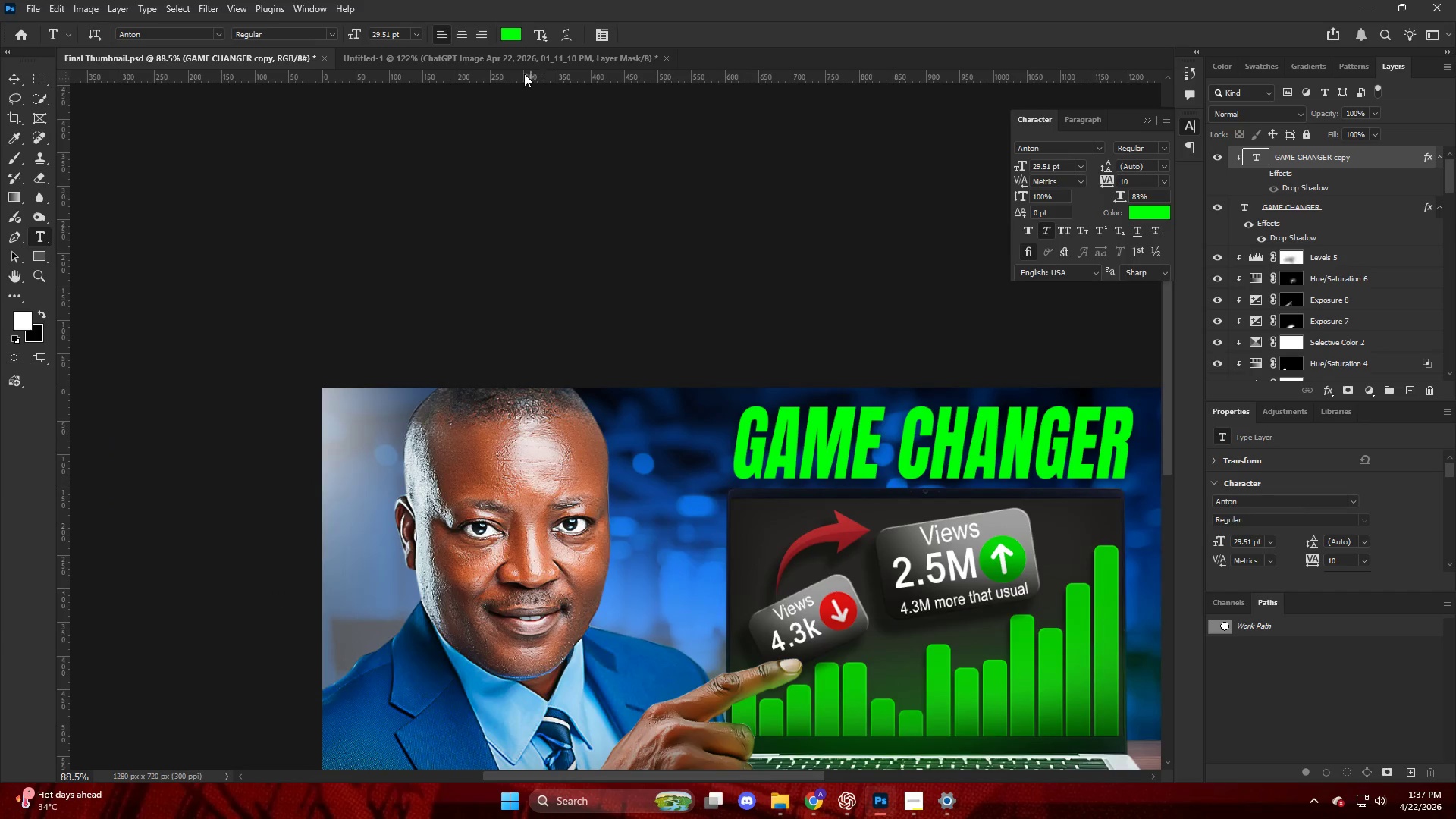 
left_click([516, 34])
 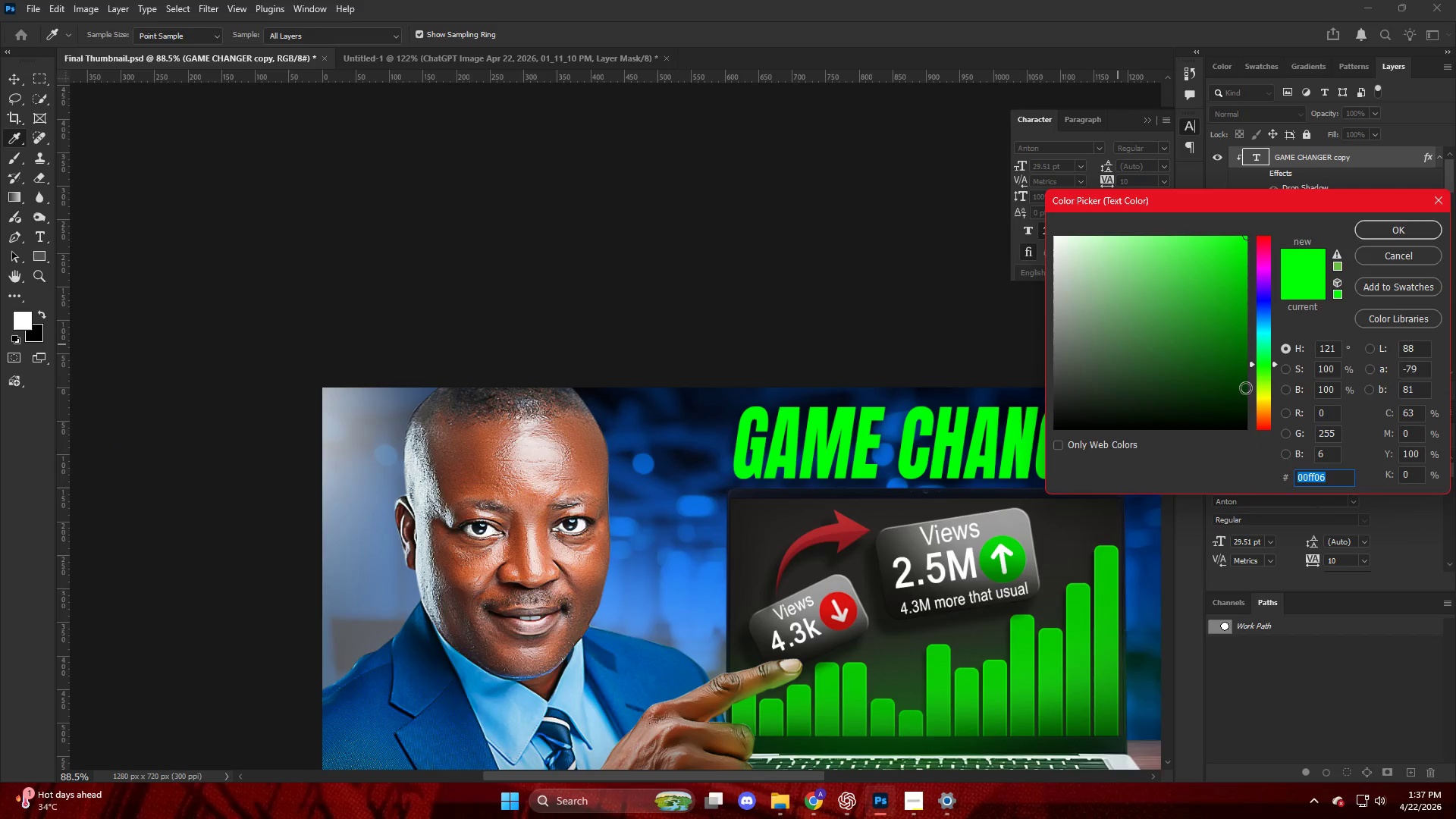 
left_click_drag(start_coordinate=[1263, 394], to_coordinate=[1266, 398])
 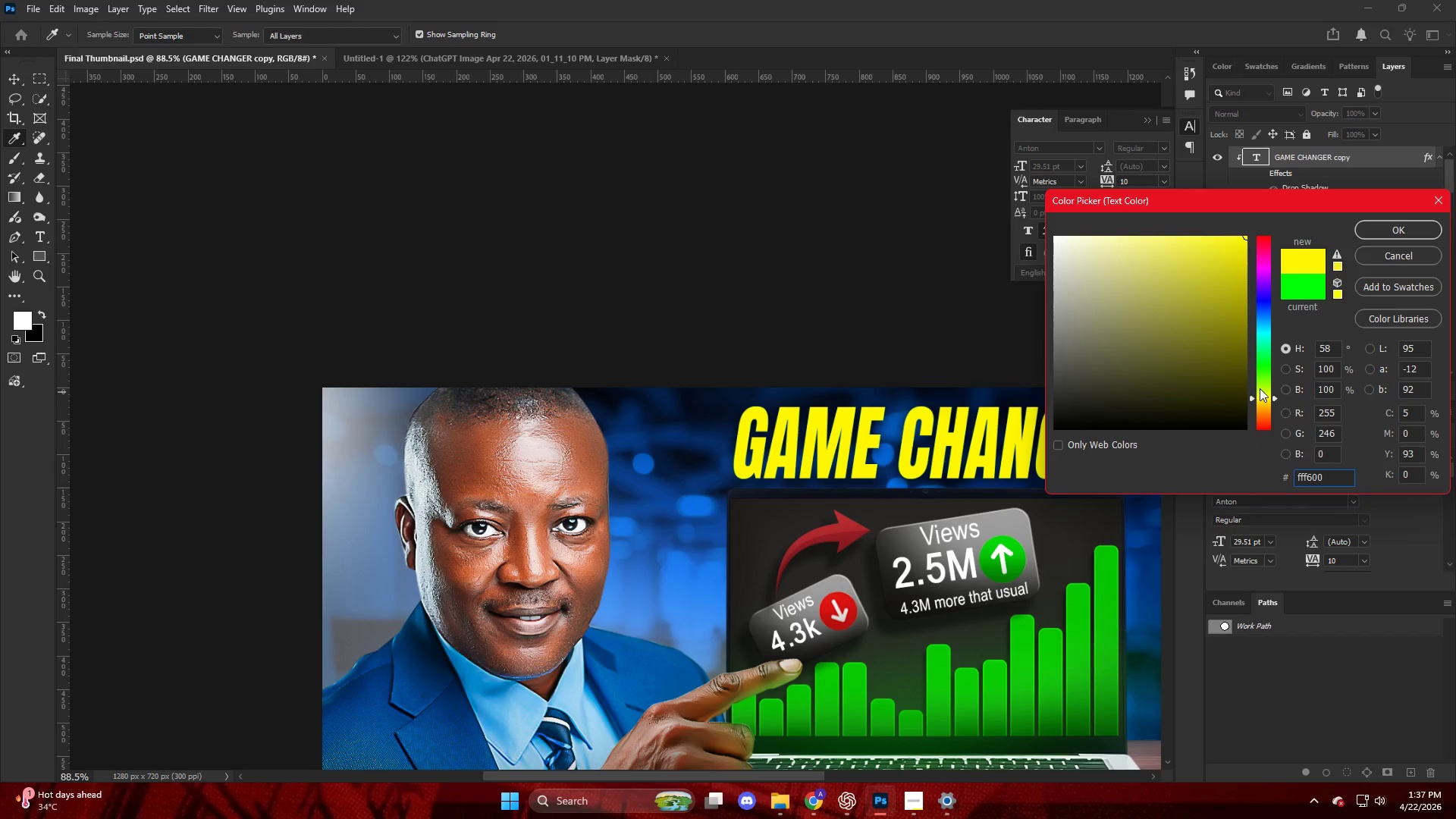 
key(NumpadEnter)
 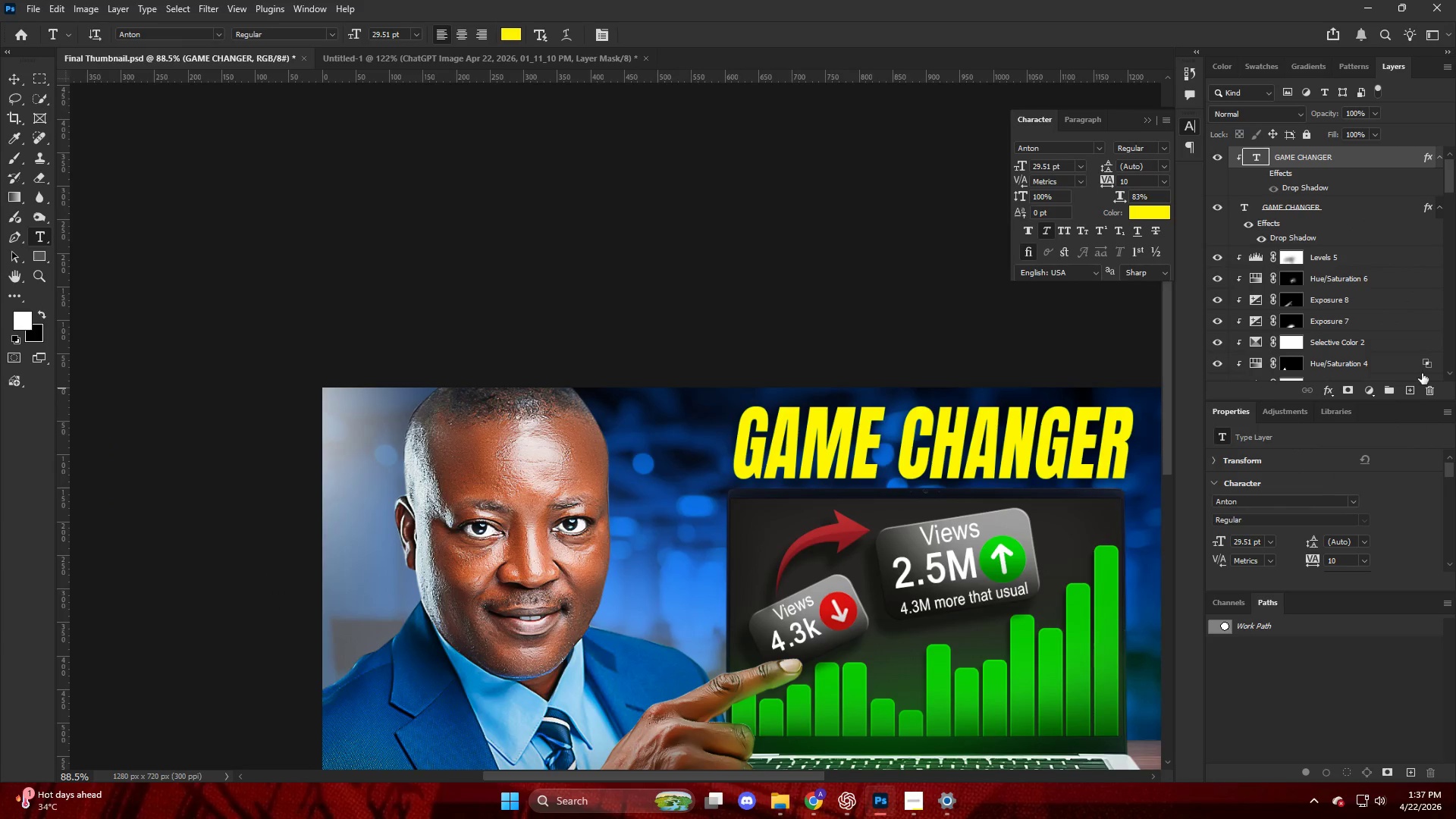 
hold_key(key=AltLeft, duration=0.7)
left_click([1352, 389])
 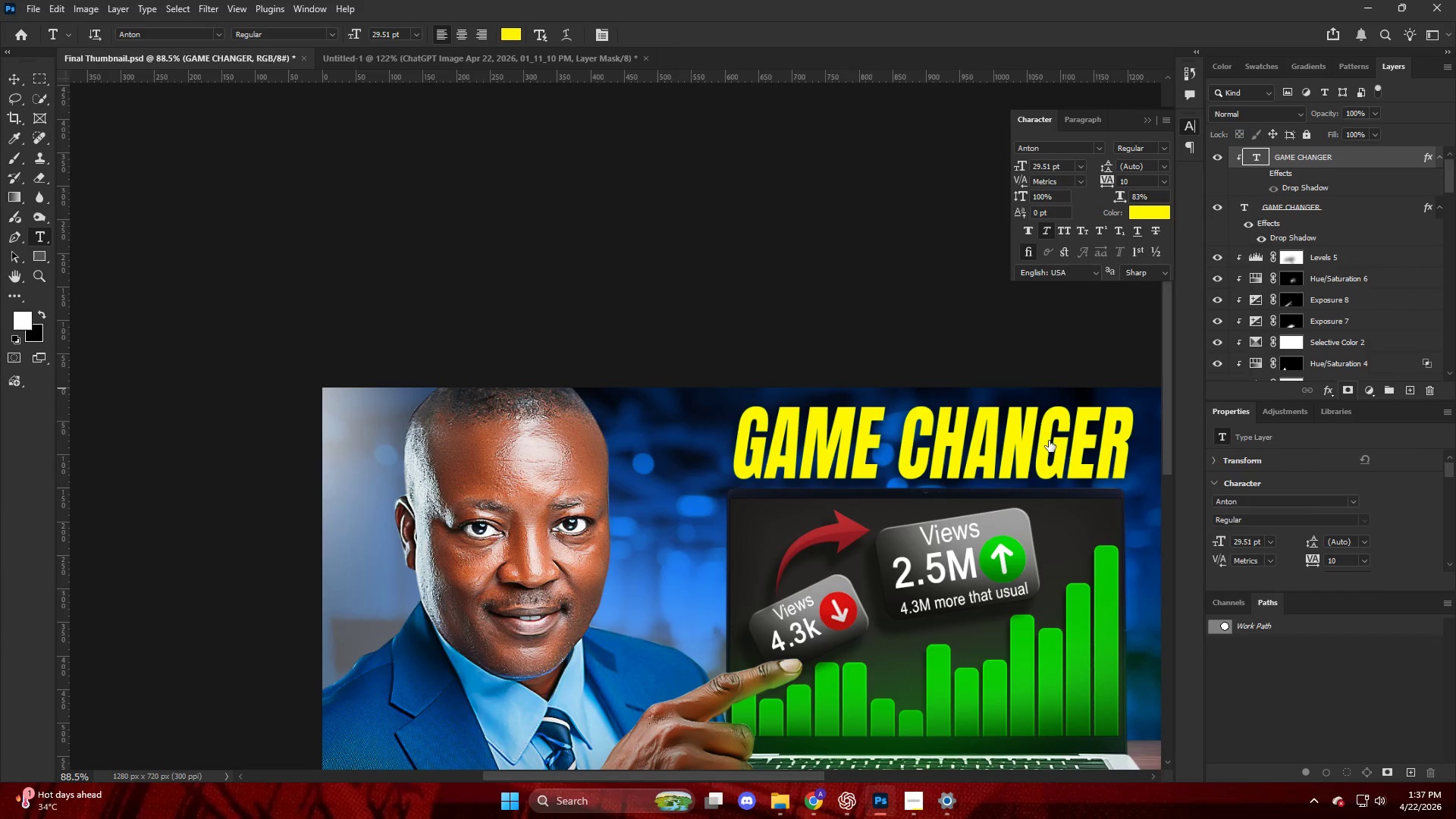 
hold_key(key=ControlLeft, duration=0.39)
 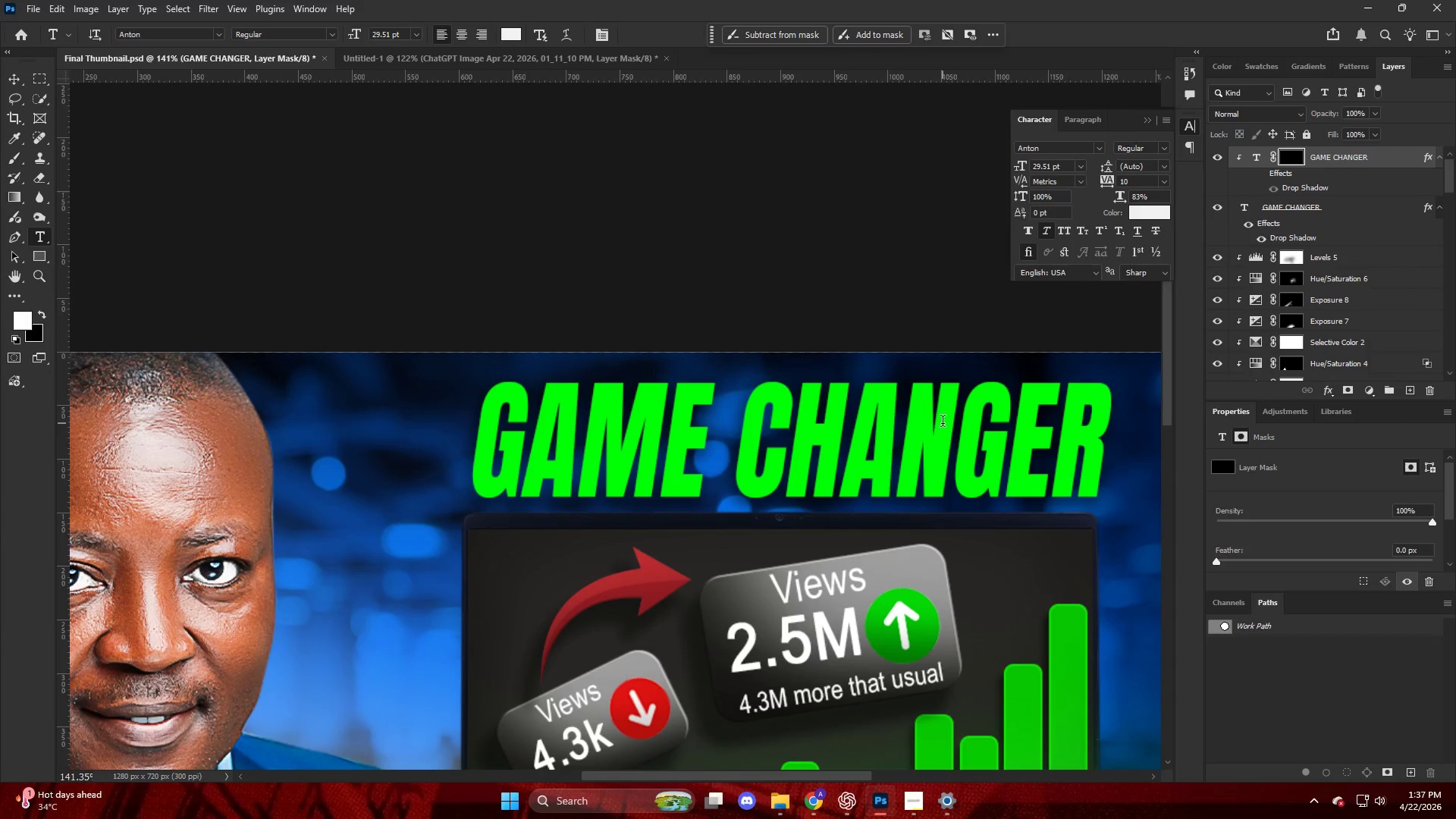 
key(Alt+AltLeft)
 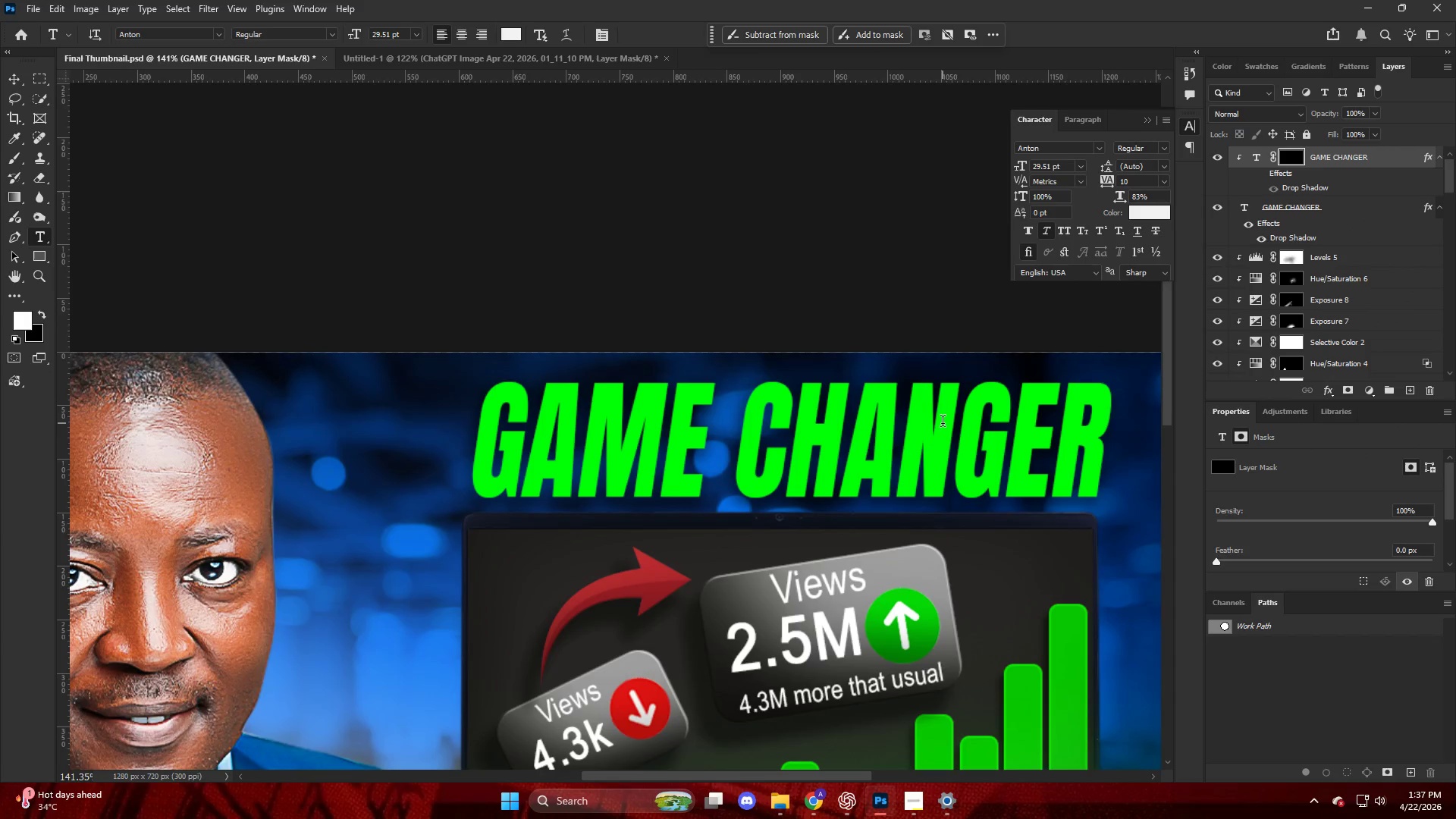 
key(B)
 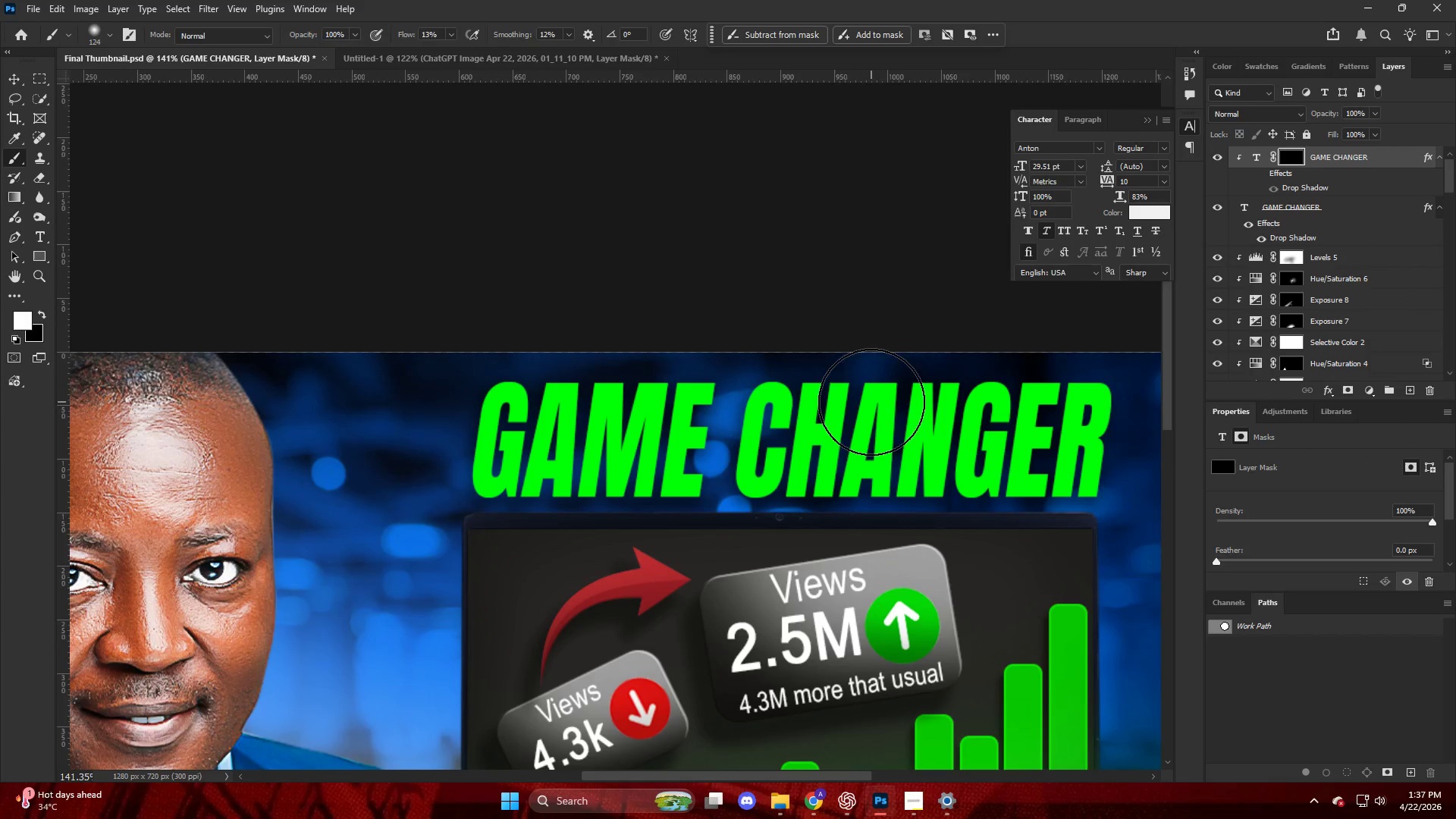 
scroll: coordinate [943, 423], scroll_direction: down, amount: 3.0
 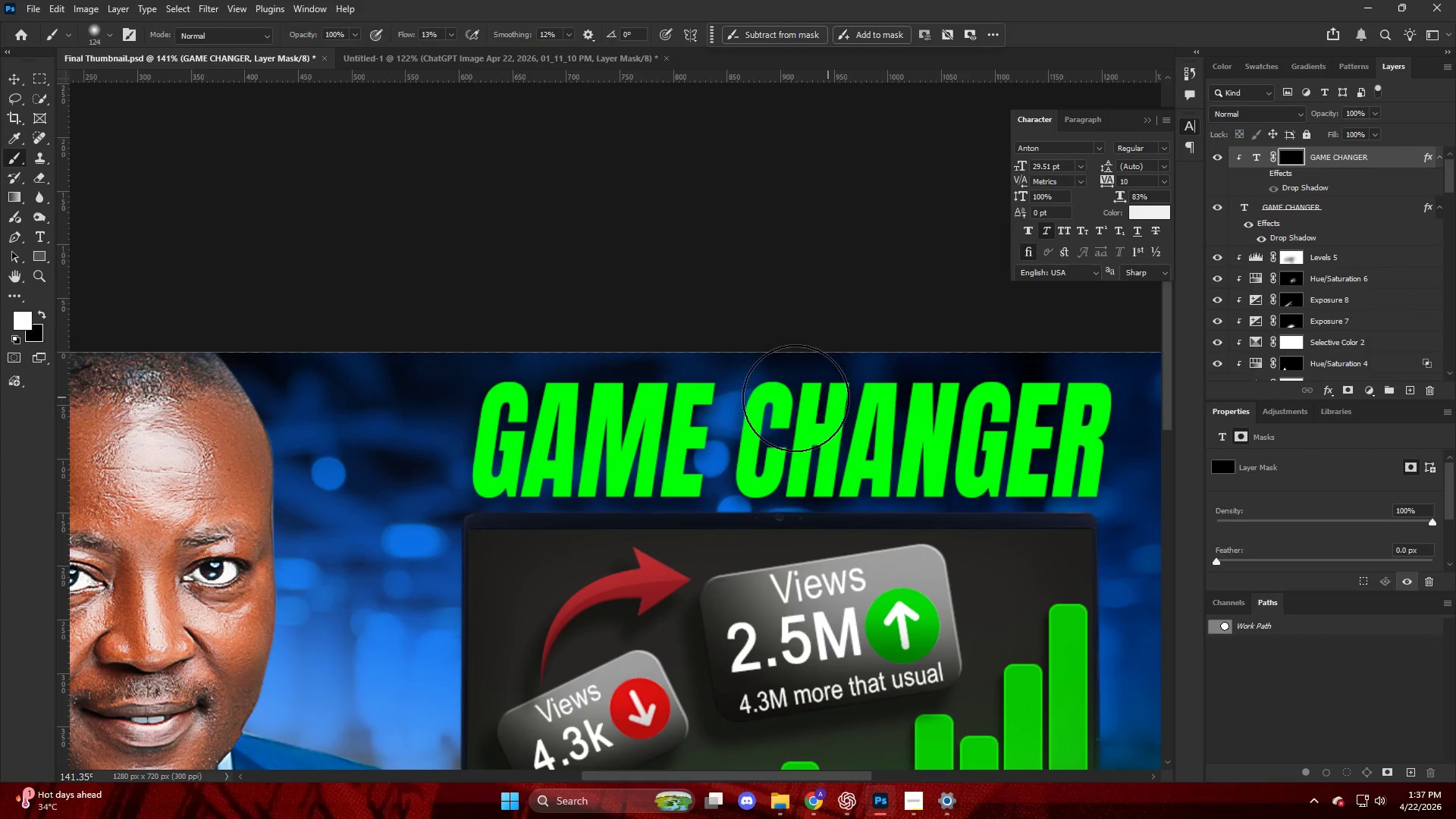 
key(Alt+AltLeft)
 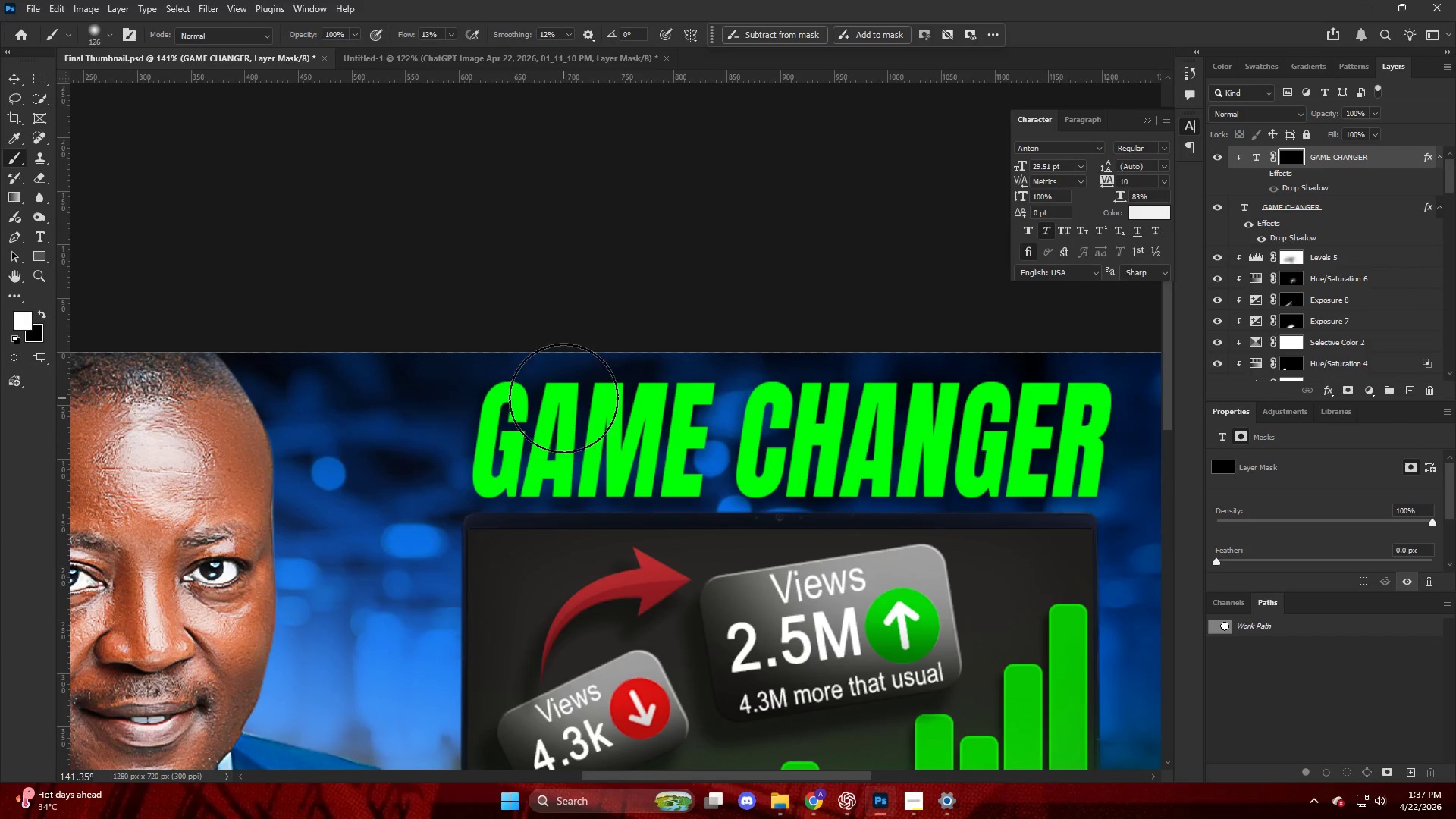 
left_click_drag(start_coordinate=[422, 394], to_coordinate=[315, 336])
 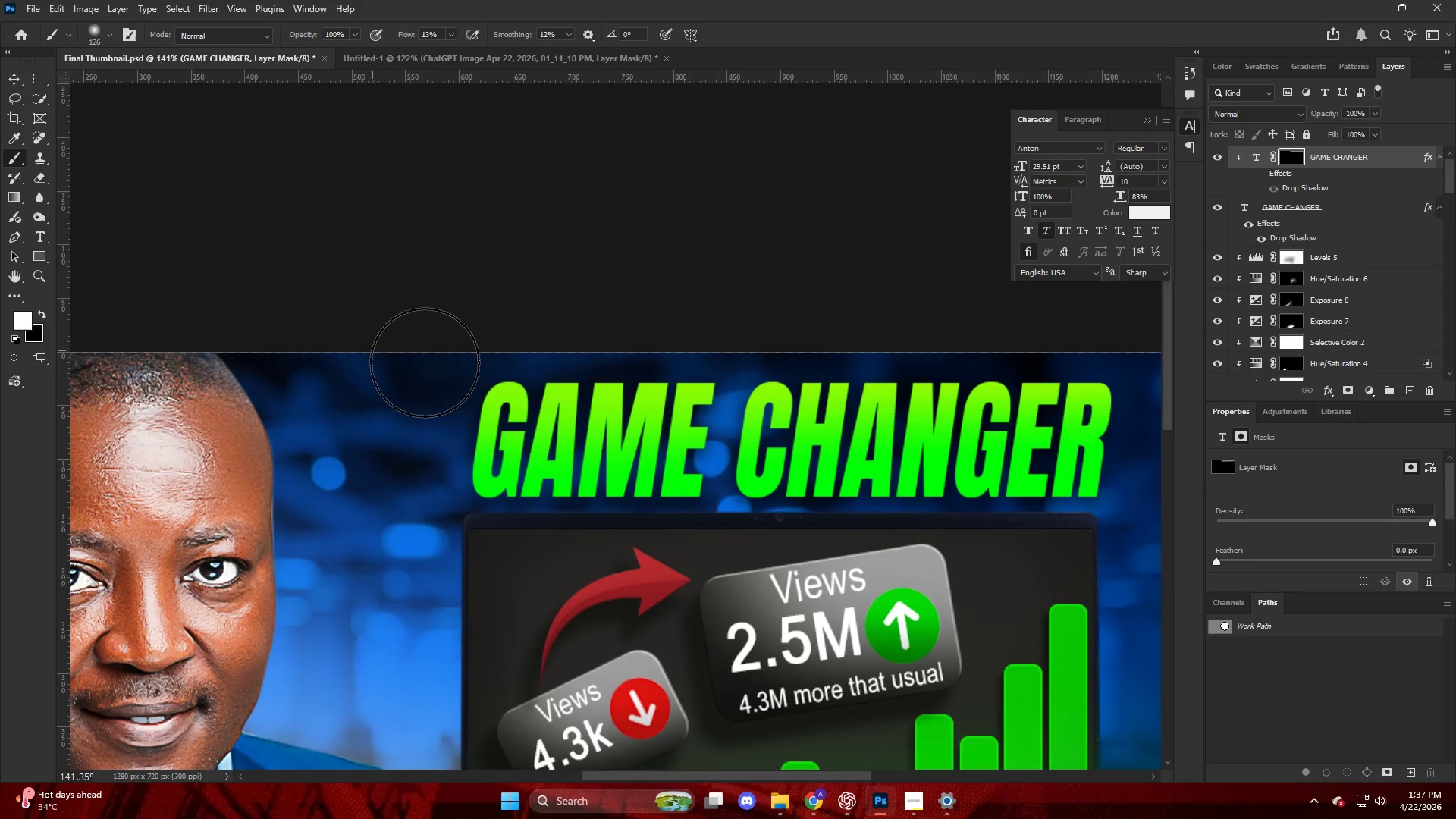 
key(Alt+AltLeft)
 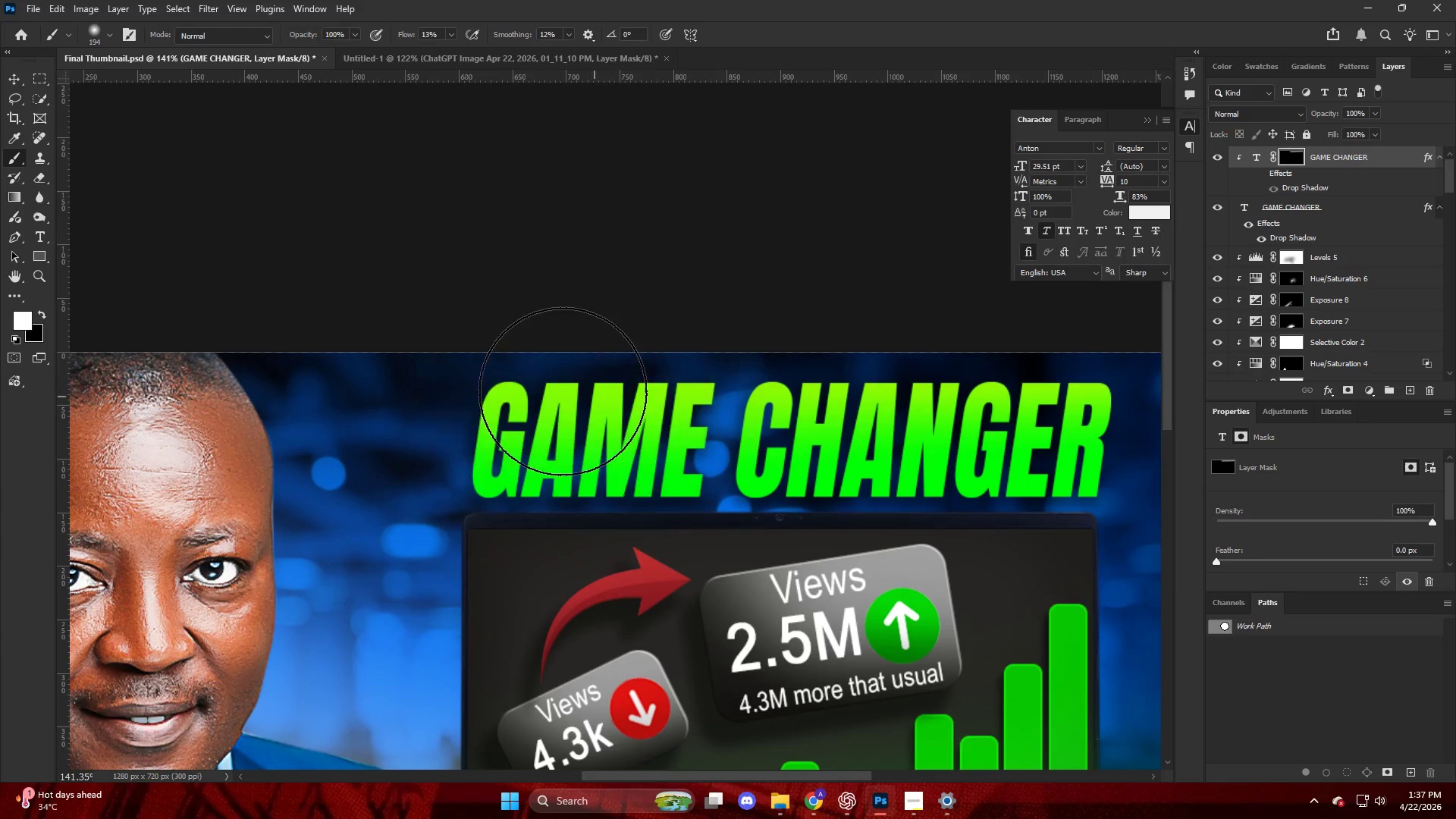 
left_click_drag(start_coordinate=[485, 384], to_coordinate=[1138, 366])
 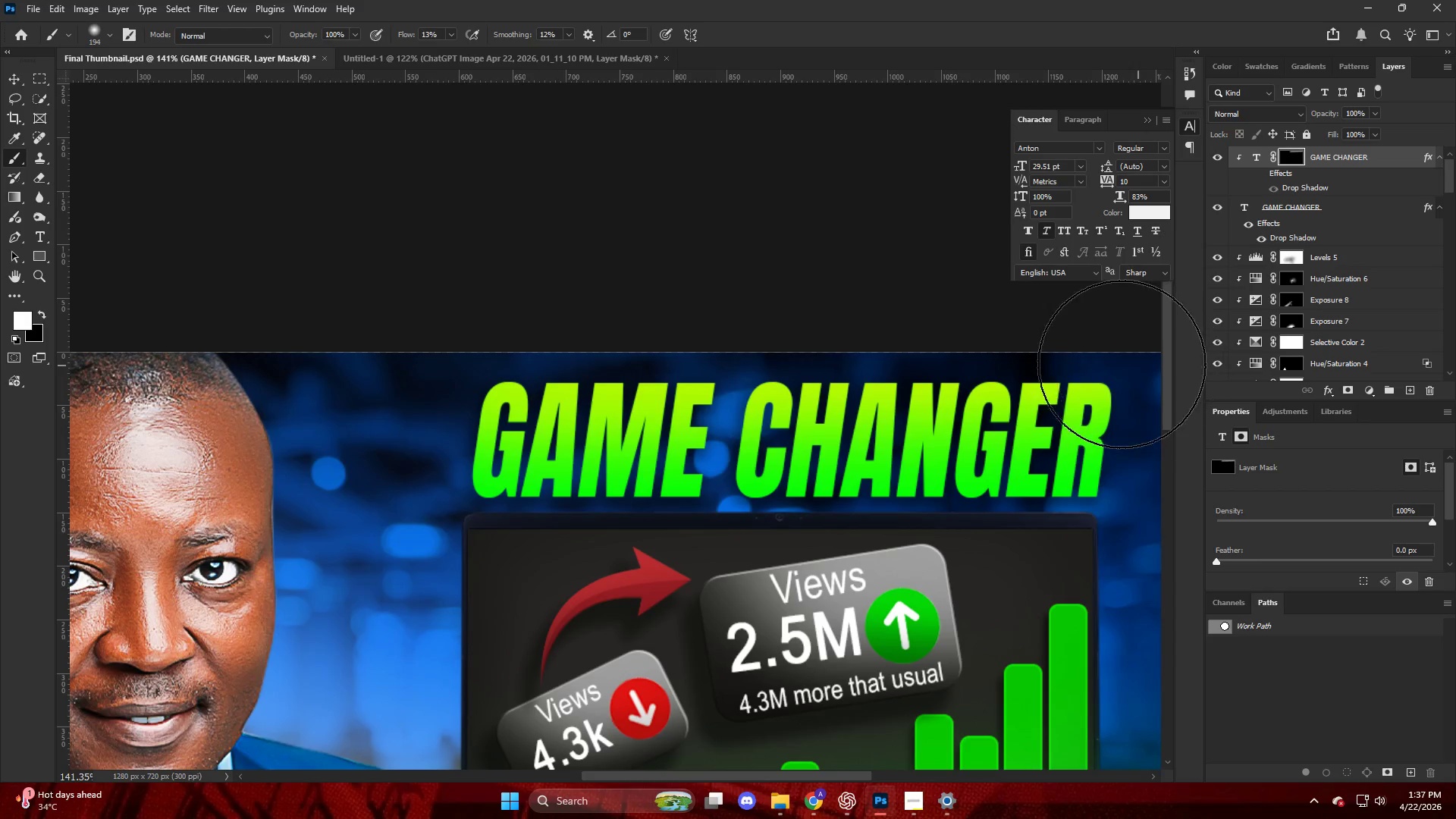 
key(Alt+AltLeft)
 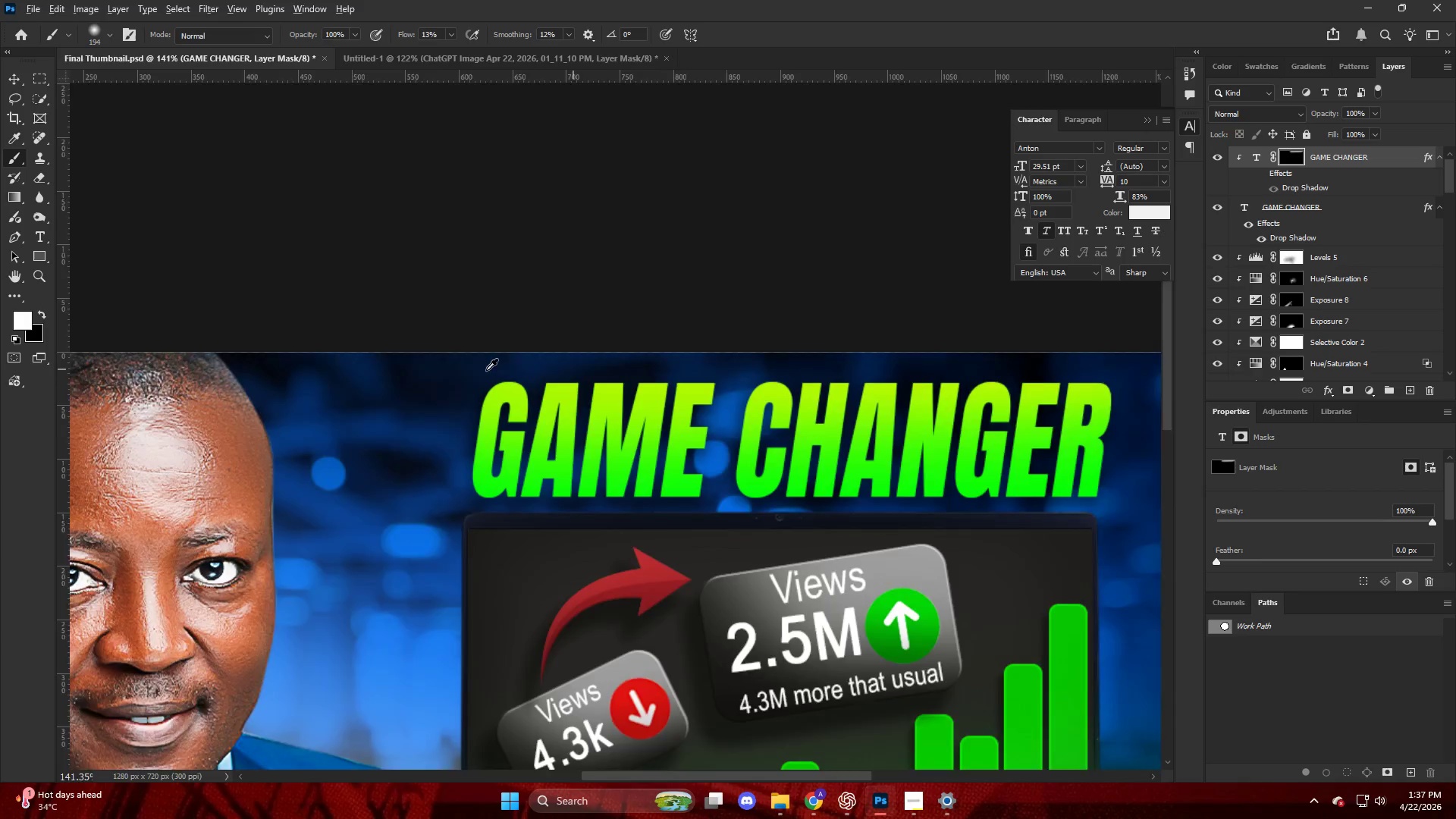 
key(Alt+AltLeft)
 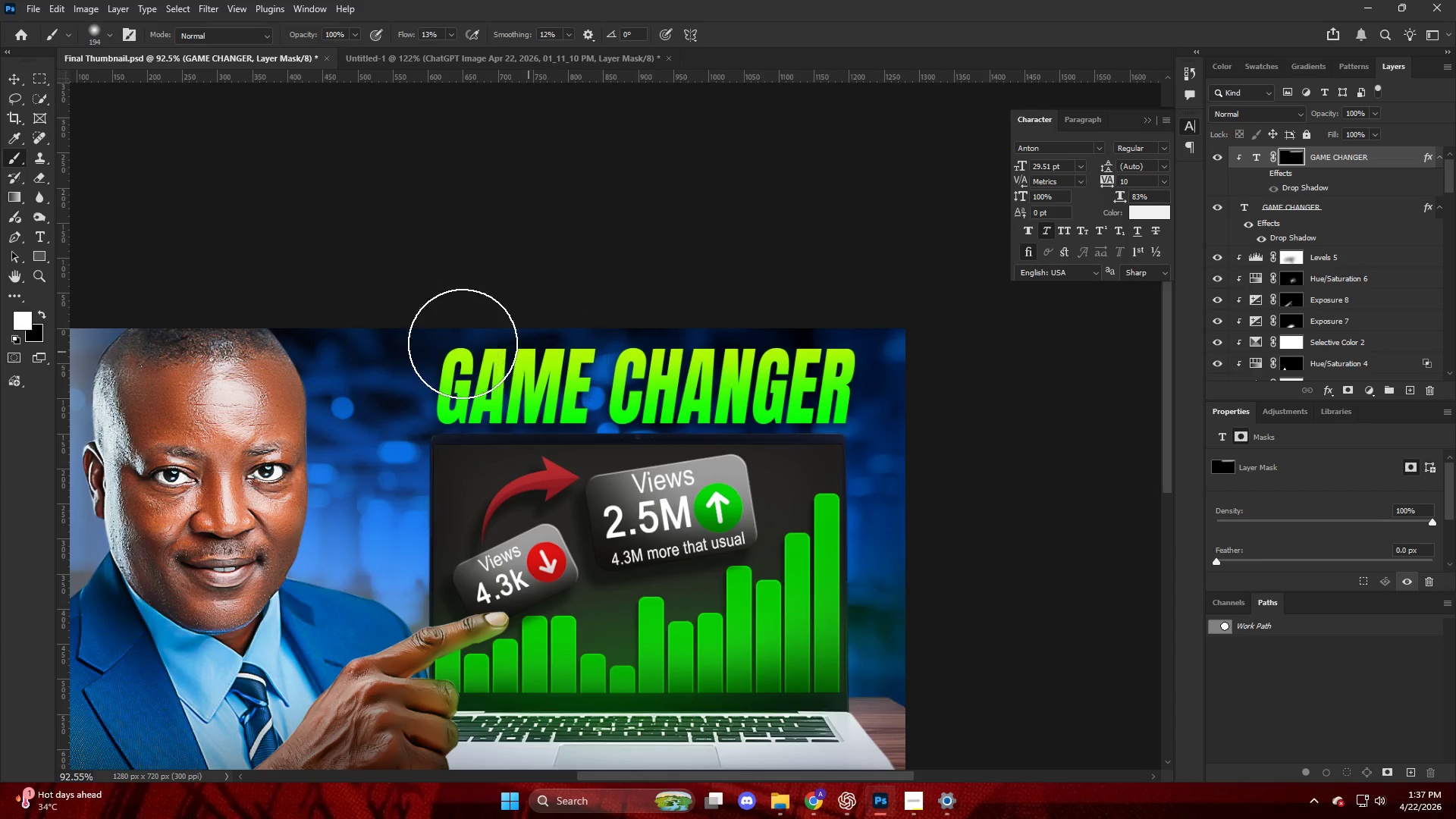 
left_click_drag(start_coordinate=[404, 336], to_coordinate=[947, 352])
 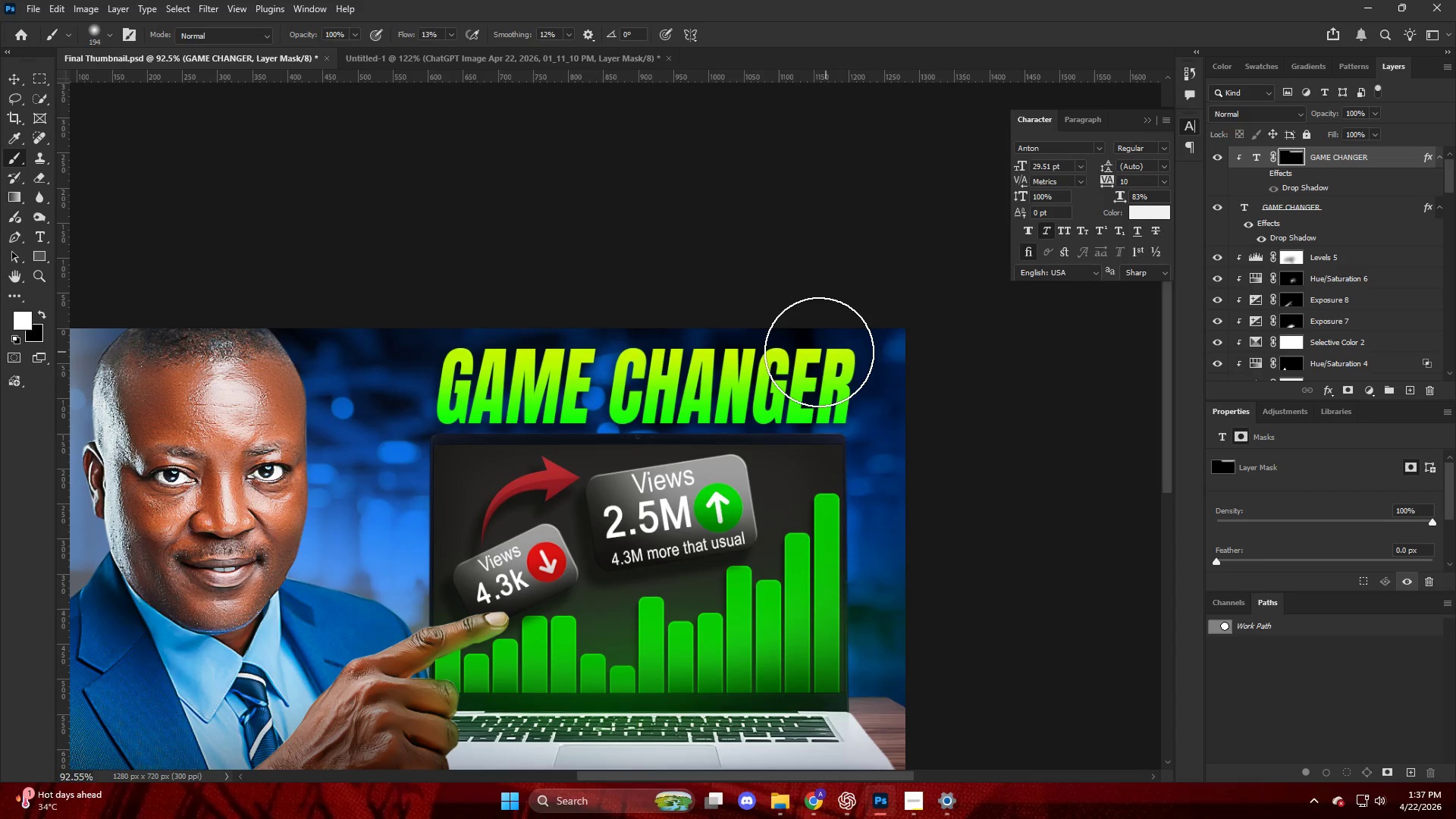 
scroll: coordinate [556, 374], scroll_direction: down, amount: 7.0
 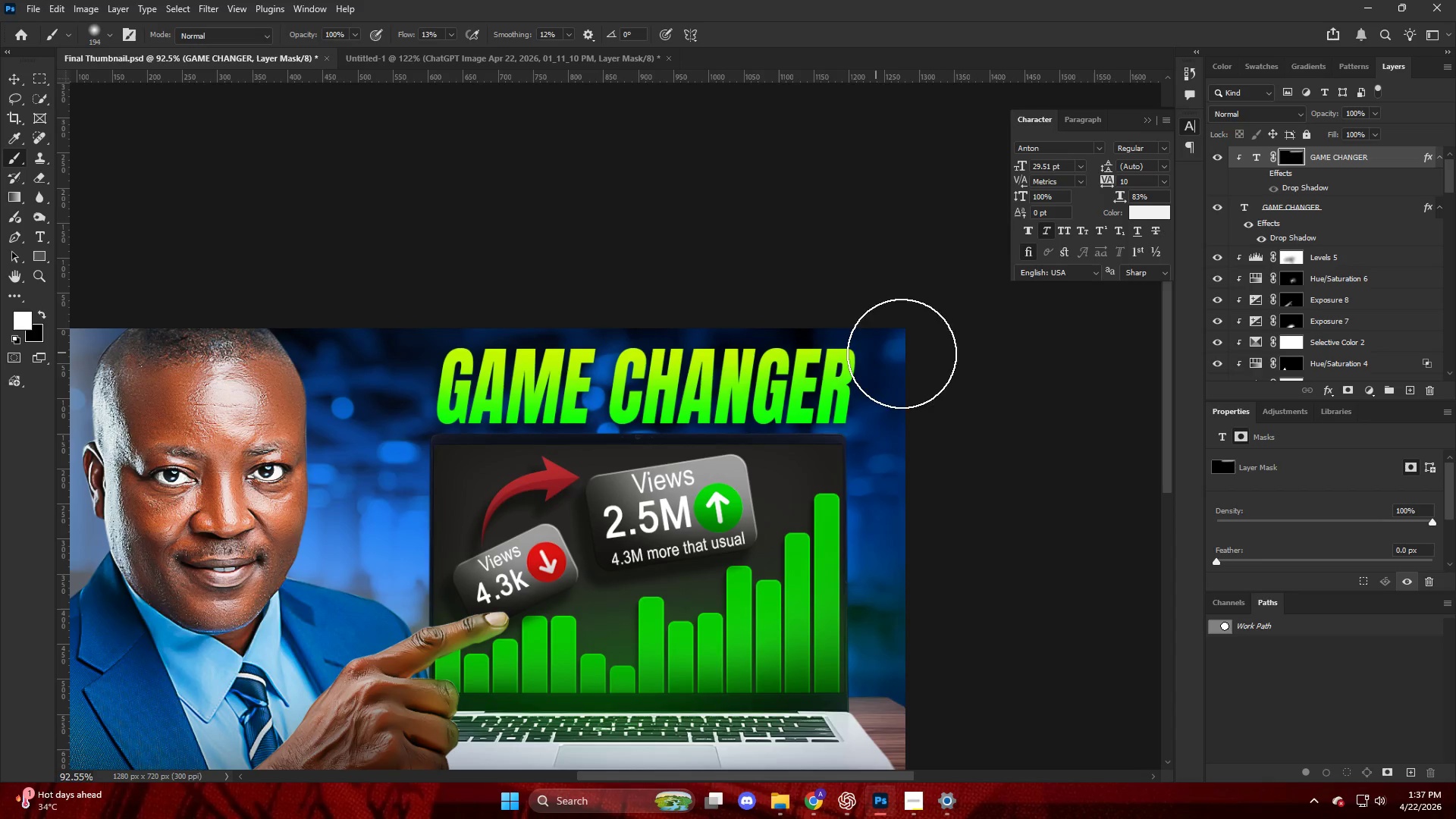 
left_click_drag(start_coordinate=[823, 352], to_coordinate=[968, 362])
 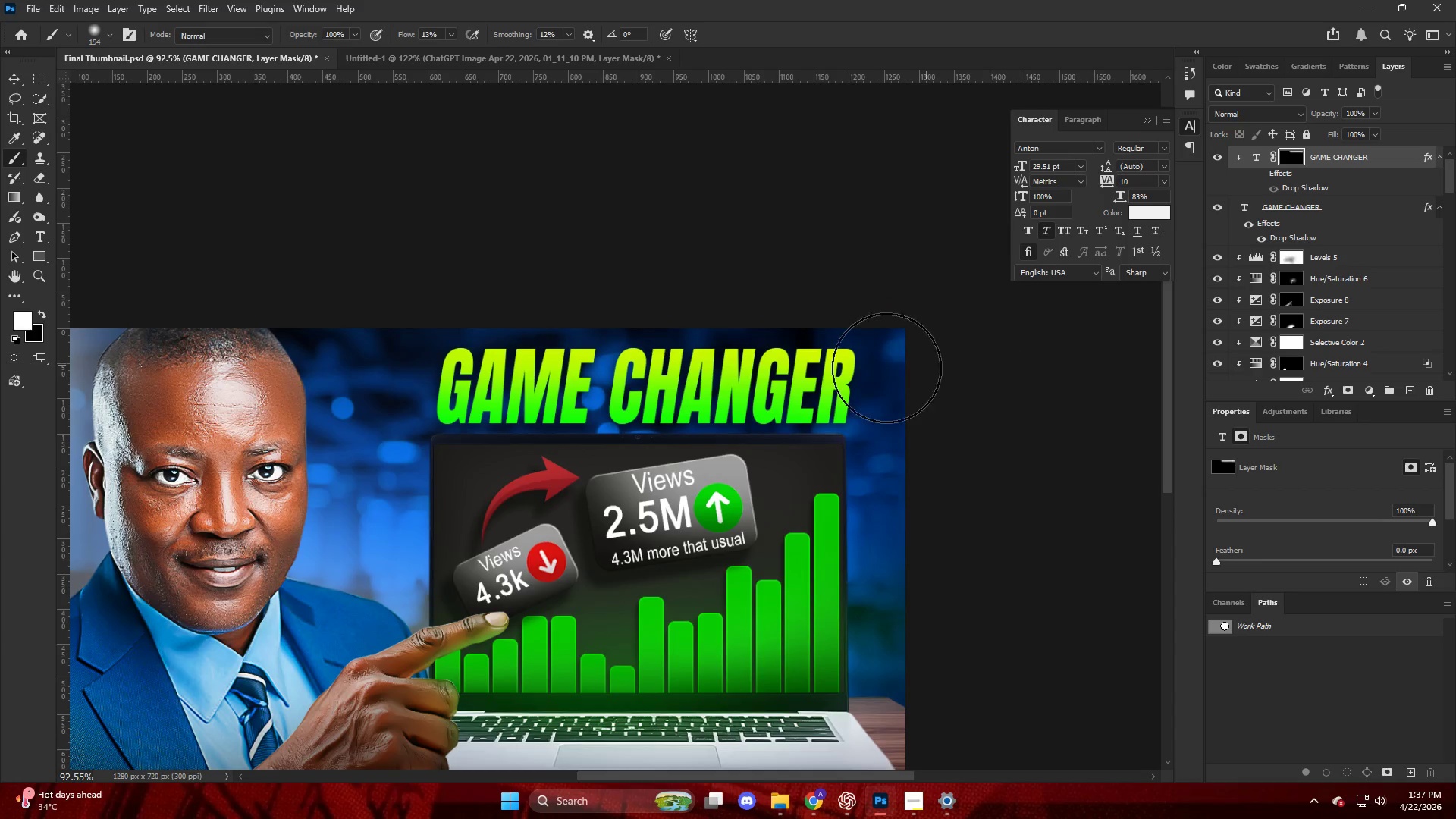 
left_click_drag(start_coordinate=[860, 369], to_coordinate=[218, 370])
 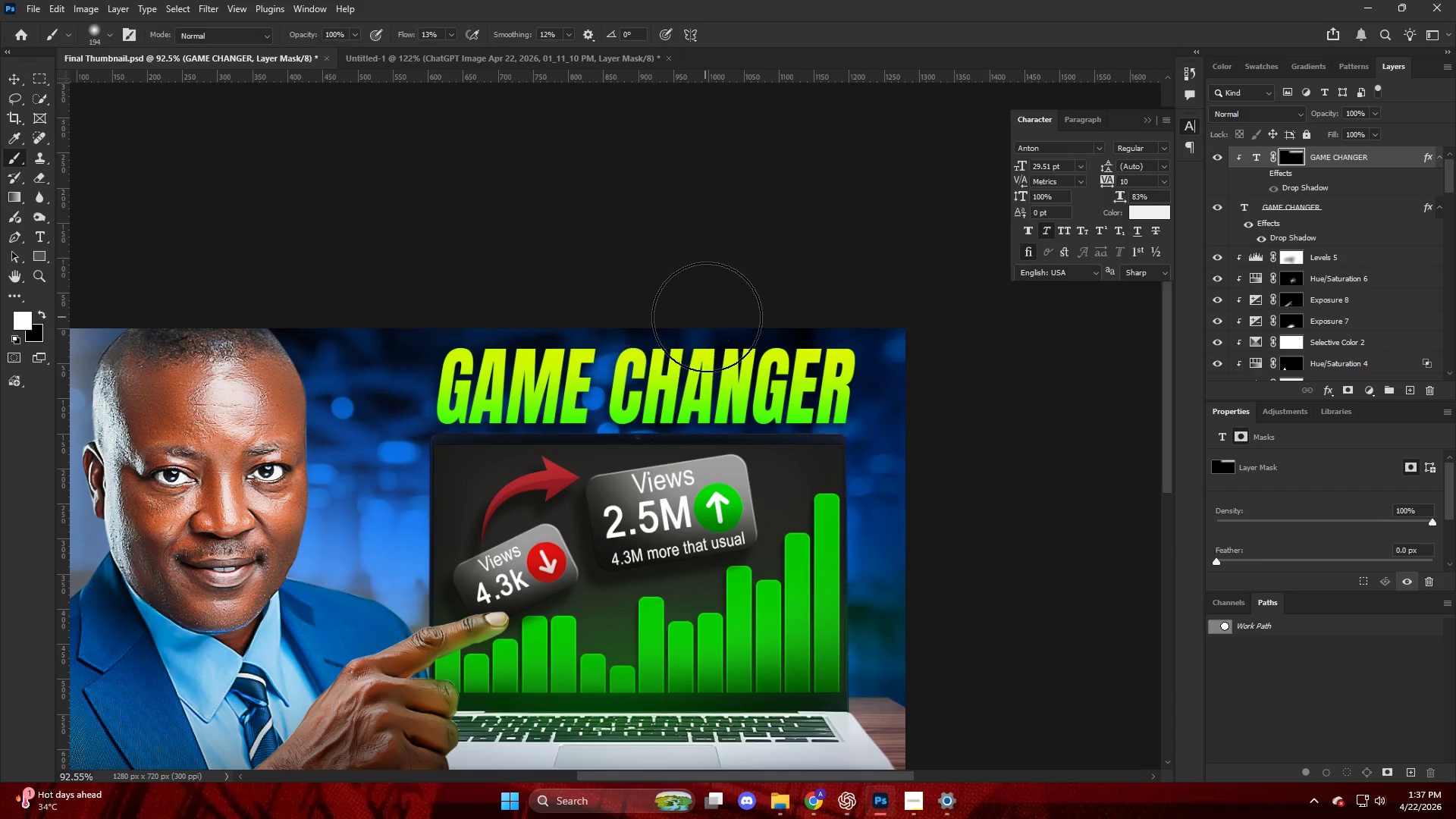 
key(Alt+AltLeft)
 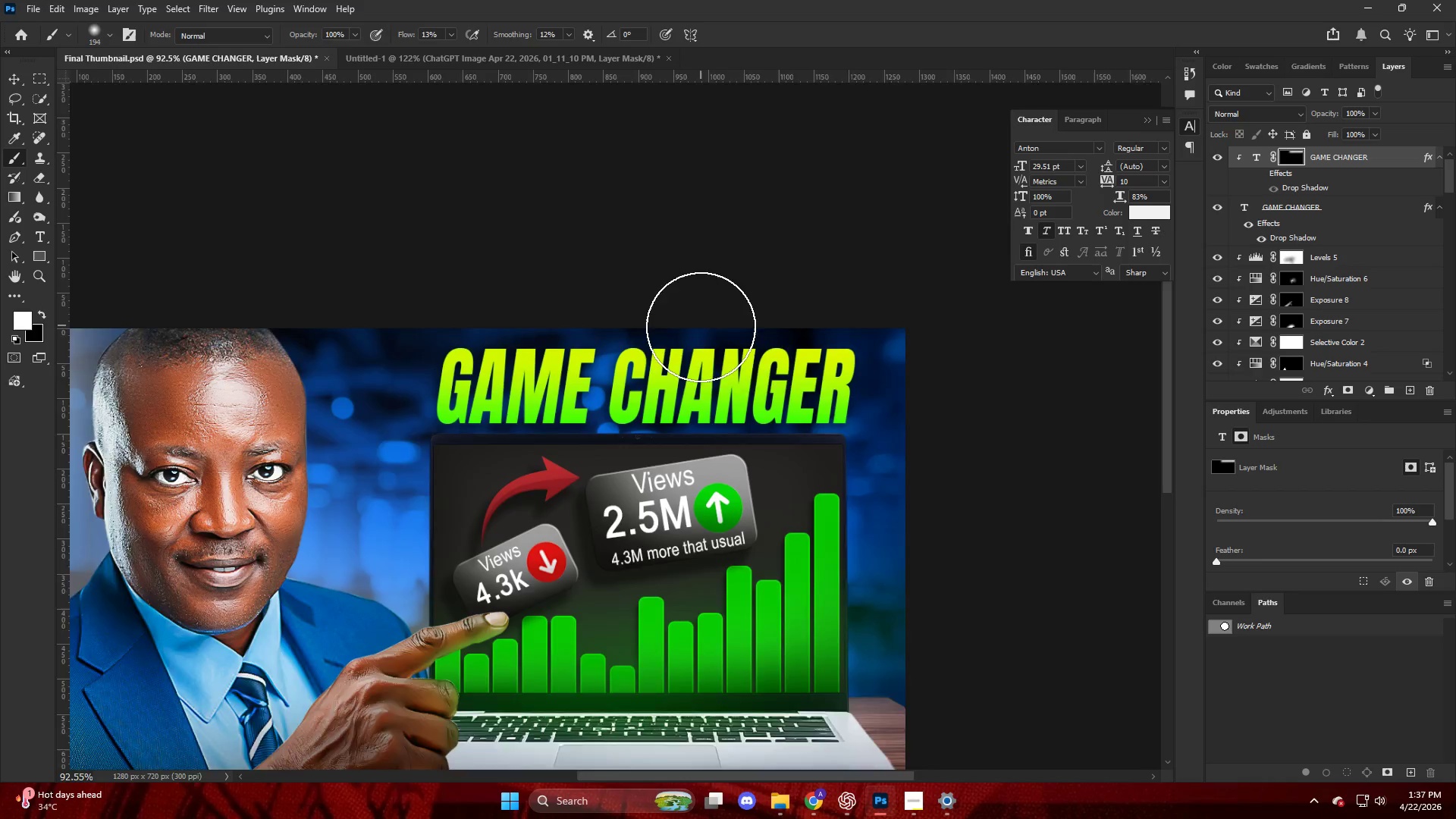 
scroll: coordinate [703, 330], scroll_direction: up, amount: 3.0
 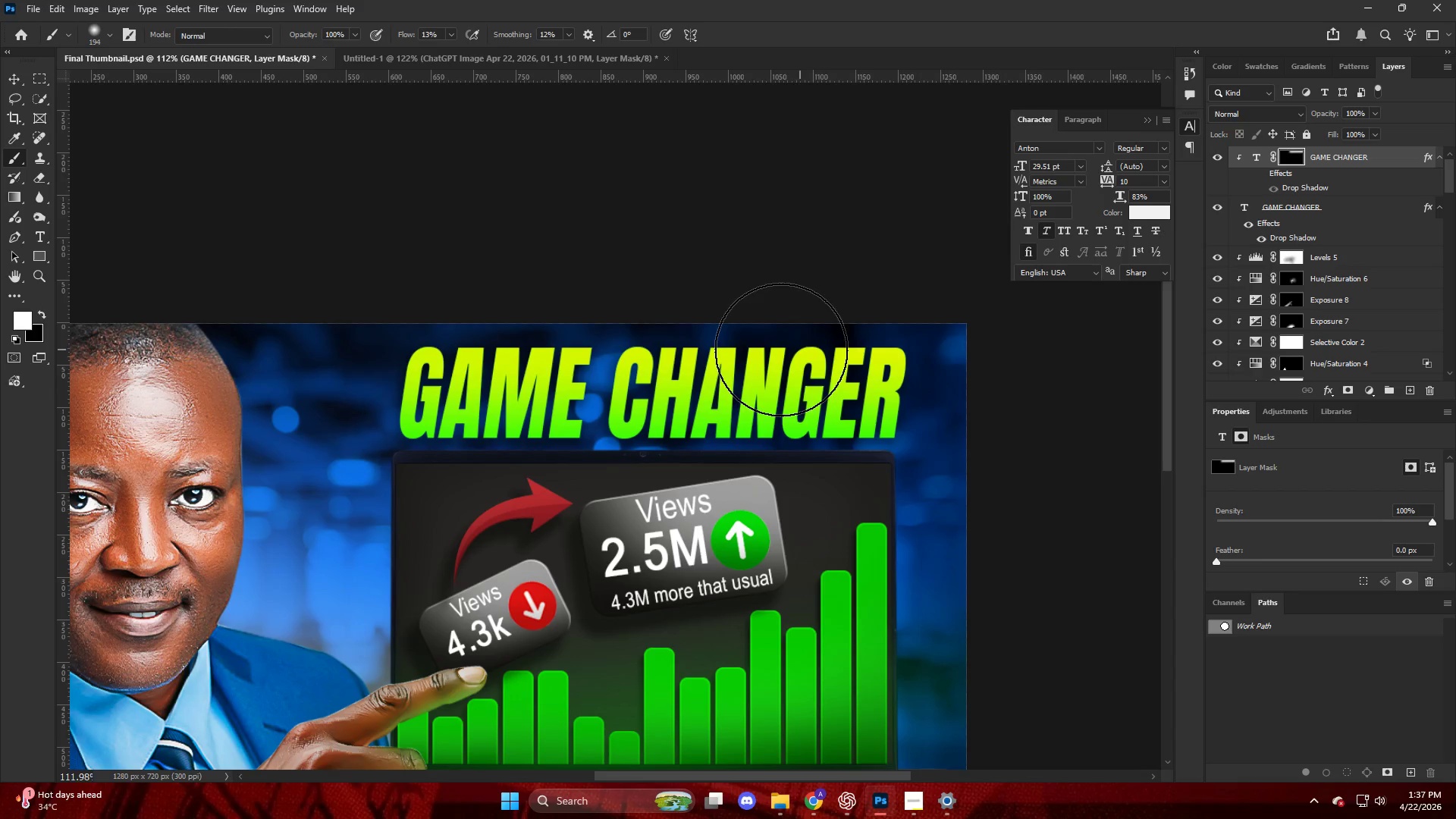 
hold_key(key=AltLeft, duration=0.34)
scroll: coordinate [783, 357], scroll_direction: down, amount: 13.0
 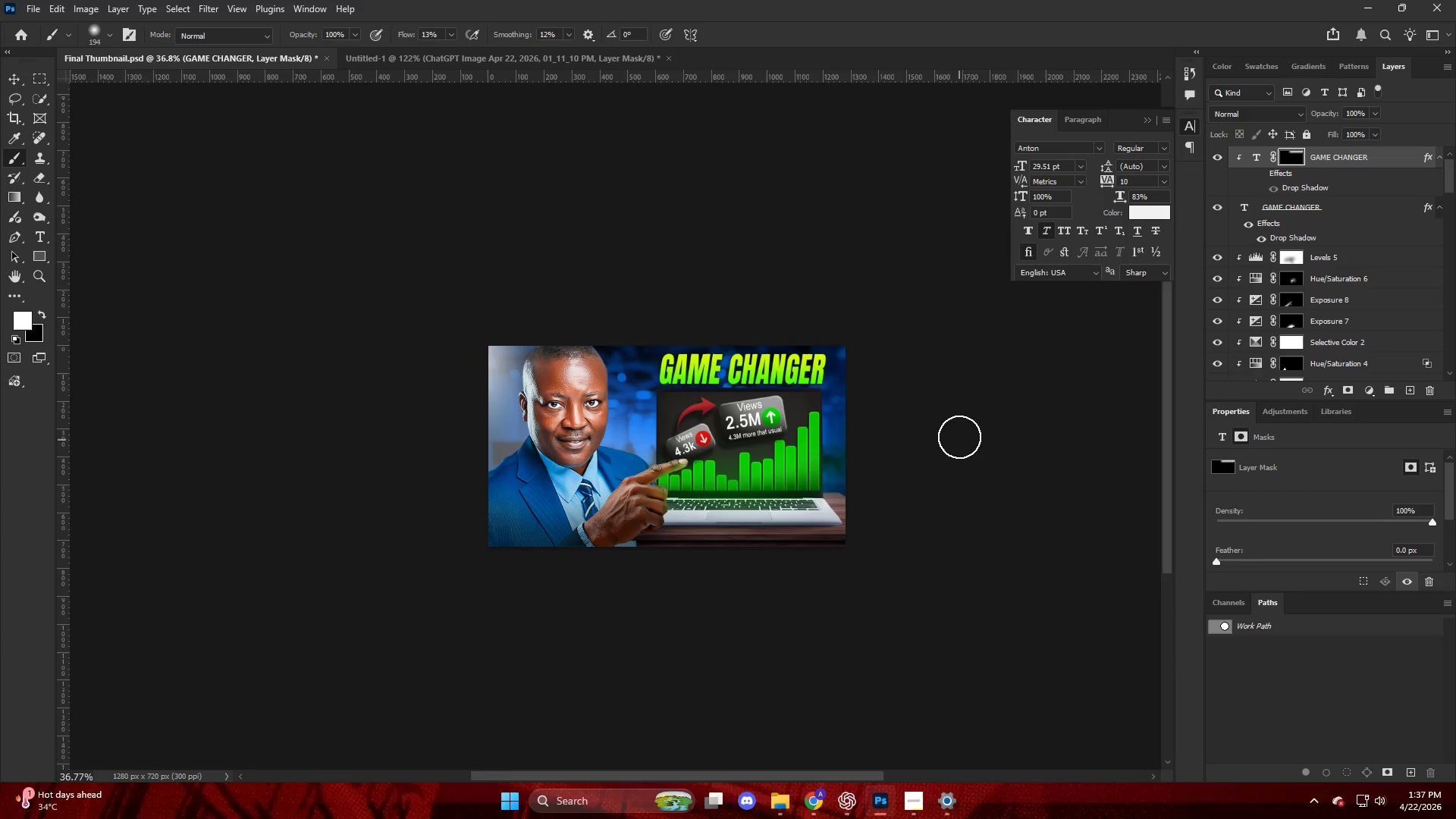 
hold_key(key=AltLeft, duration=0.33)
scroll: coordinate [803, 409], scroll_direction: up, amount: 4.0
 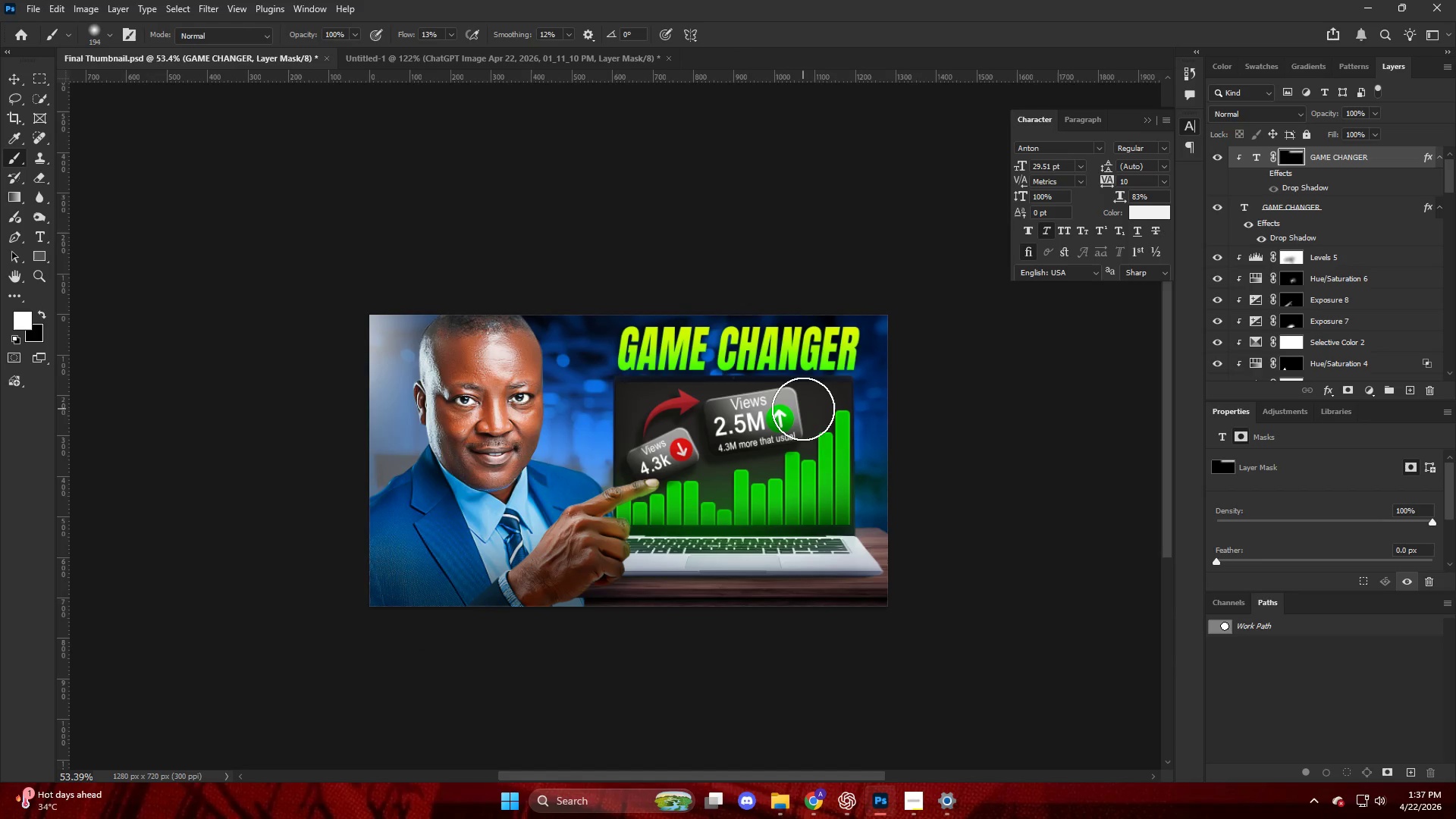 
key(Control+ControlLeft)
 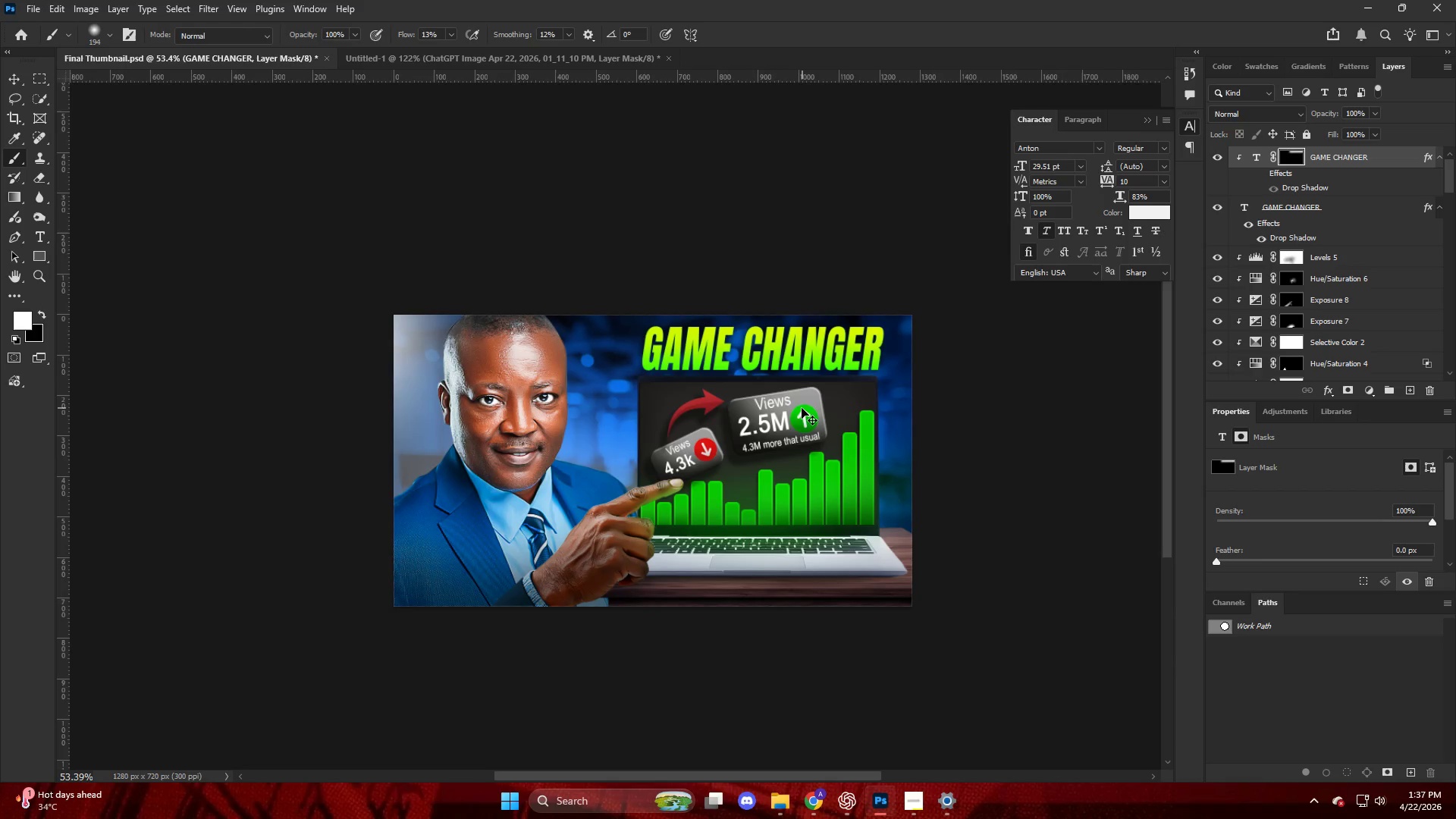 
hold_key(key=AltLeft, duration=0.77)
 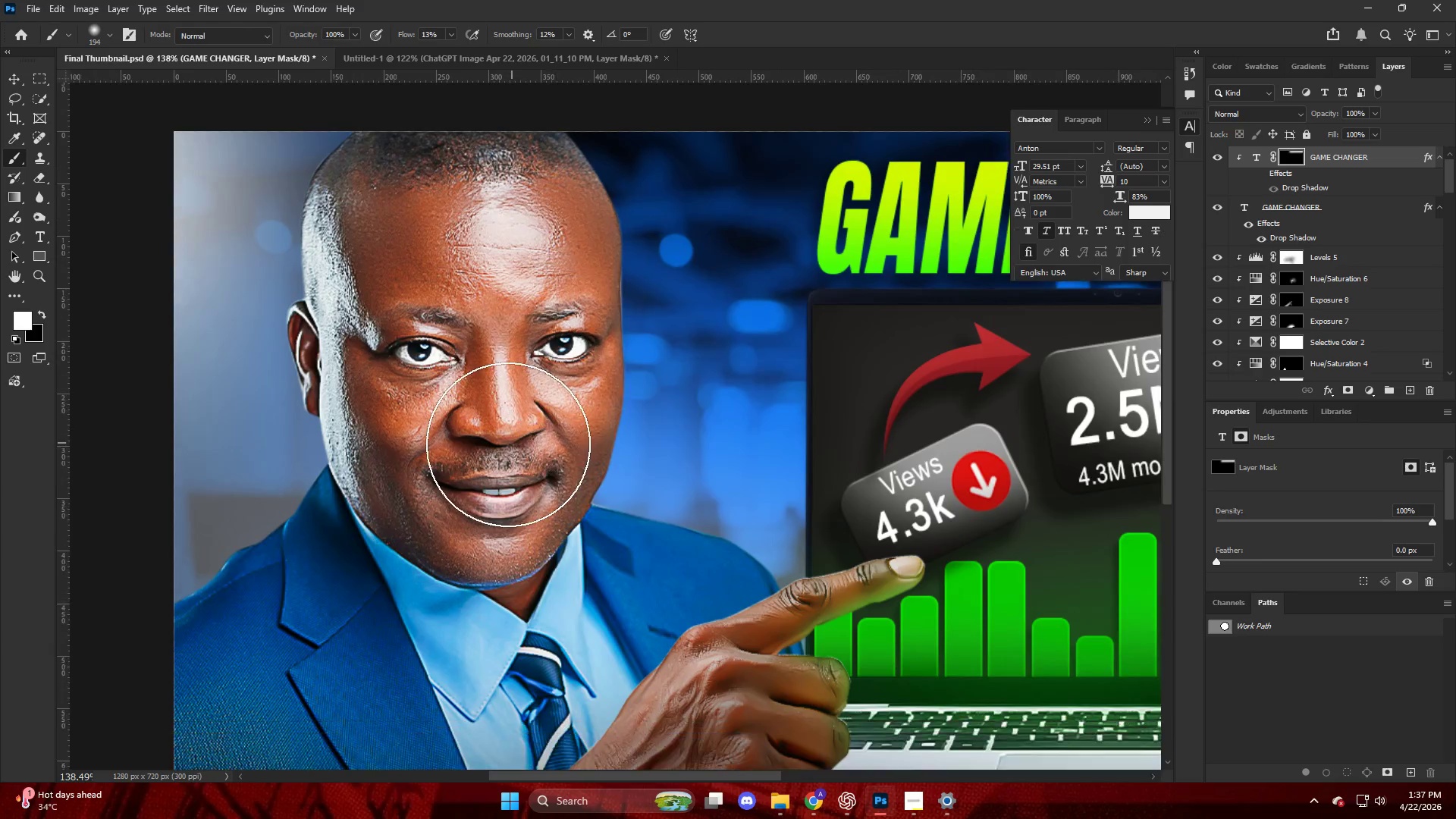 
key(Alt+AltLeft)
 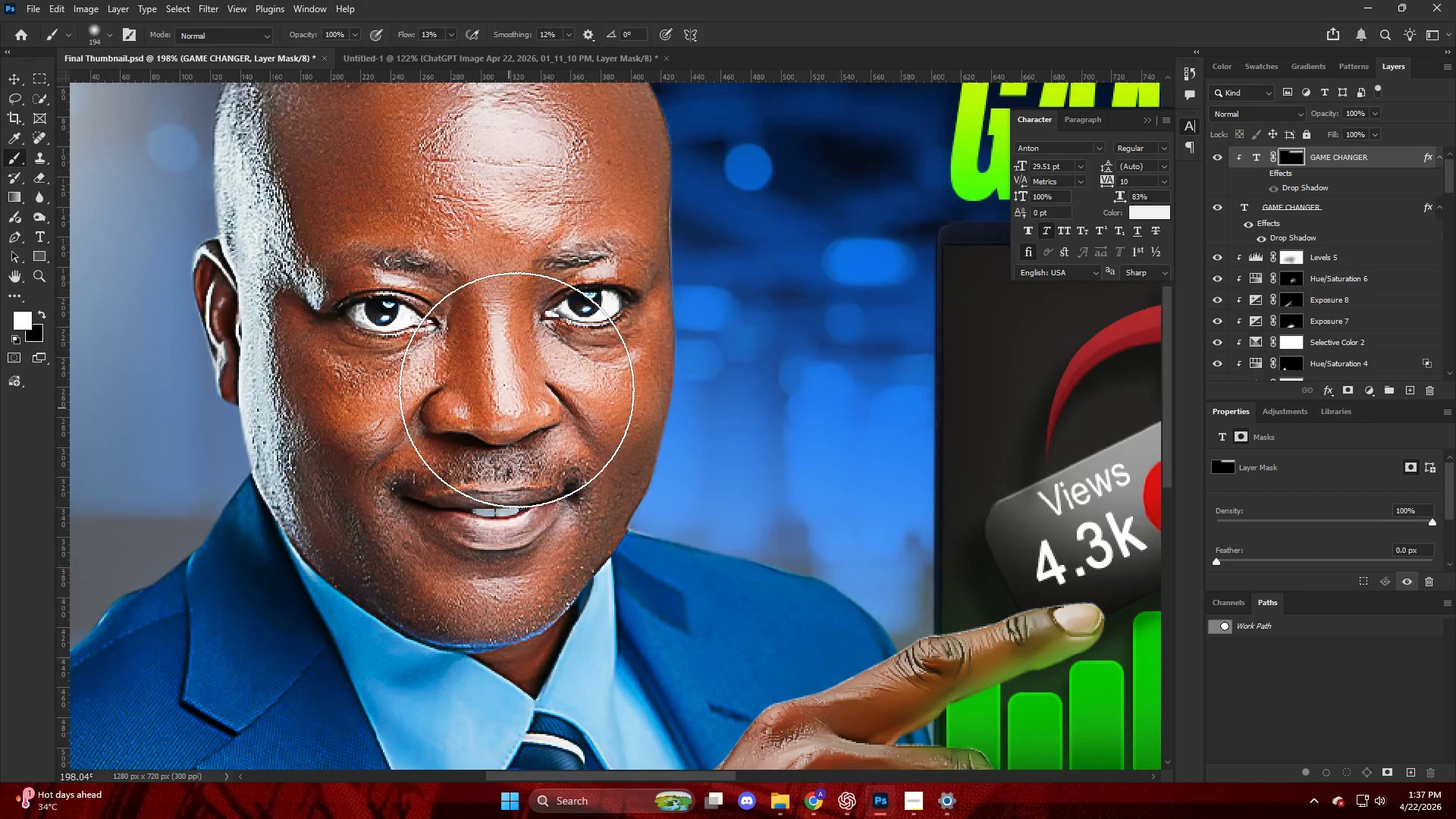 
key(V)
 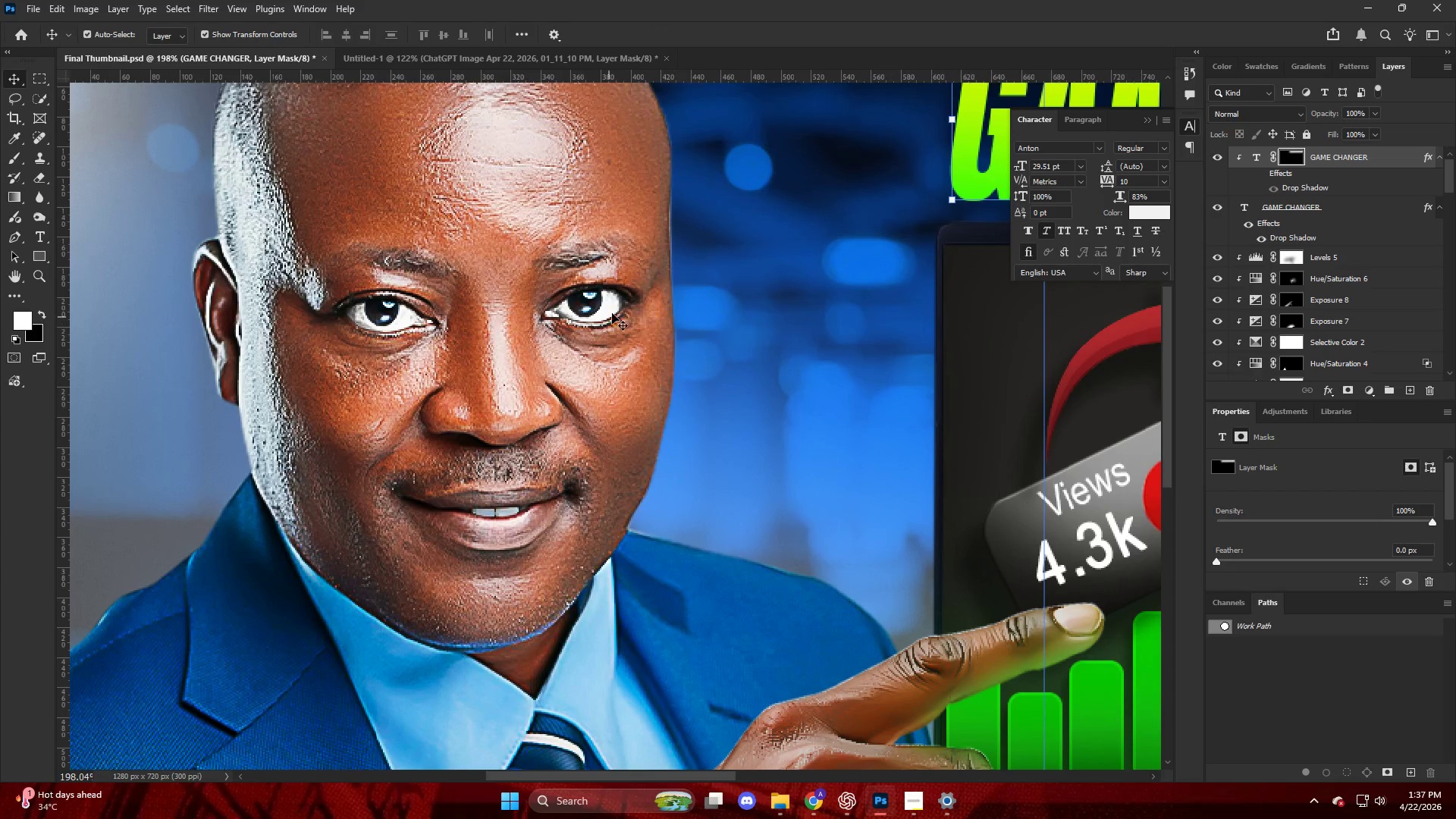 
scroll: coordinate [507, 444], scroll_direction: up, amount: 14.0
 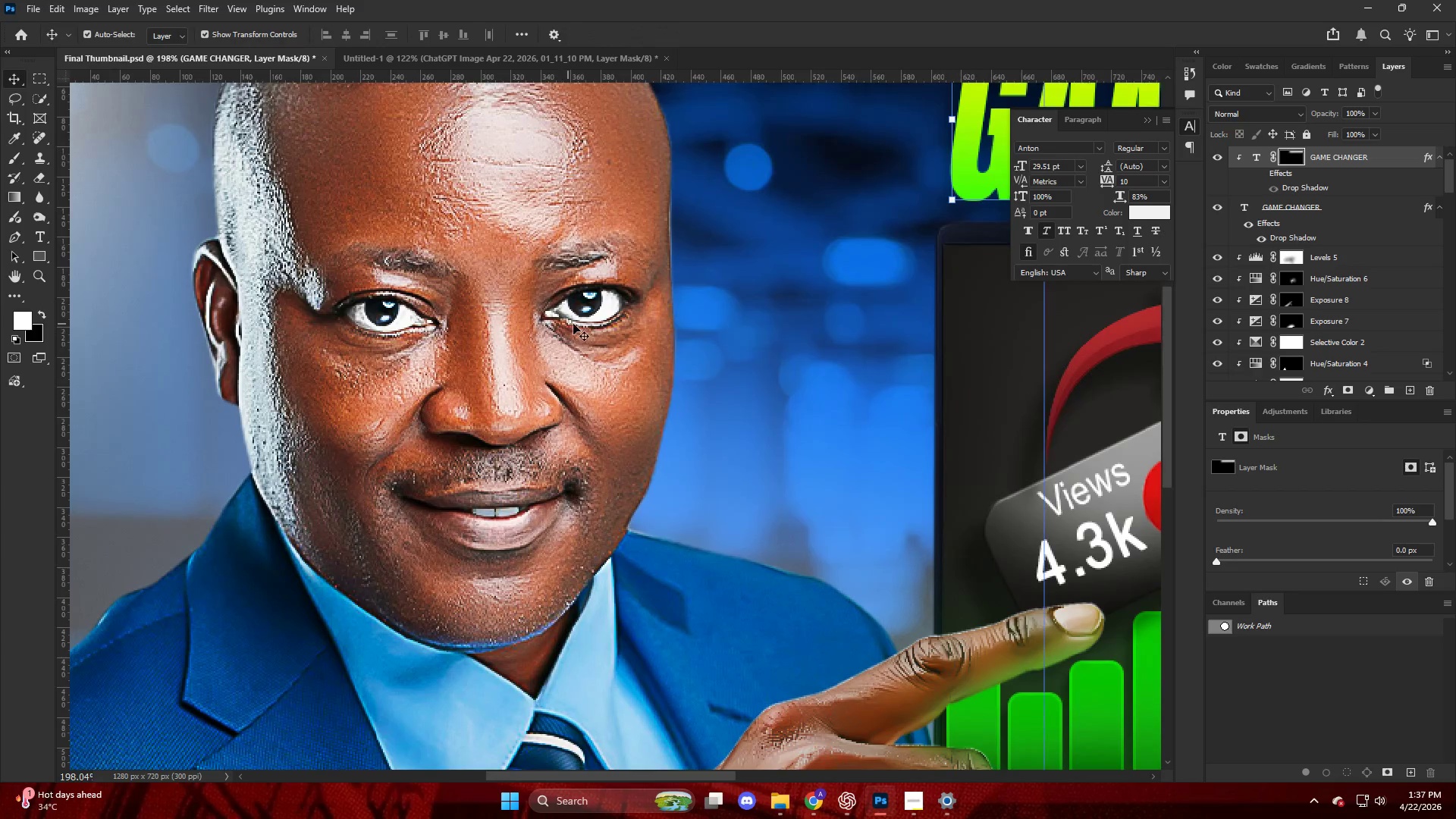 
left_click([610, 304])
 